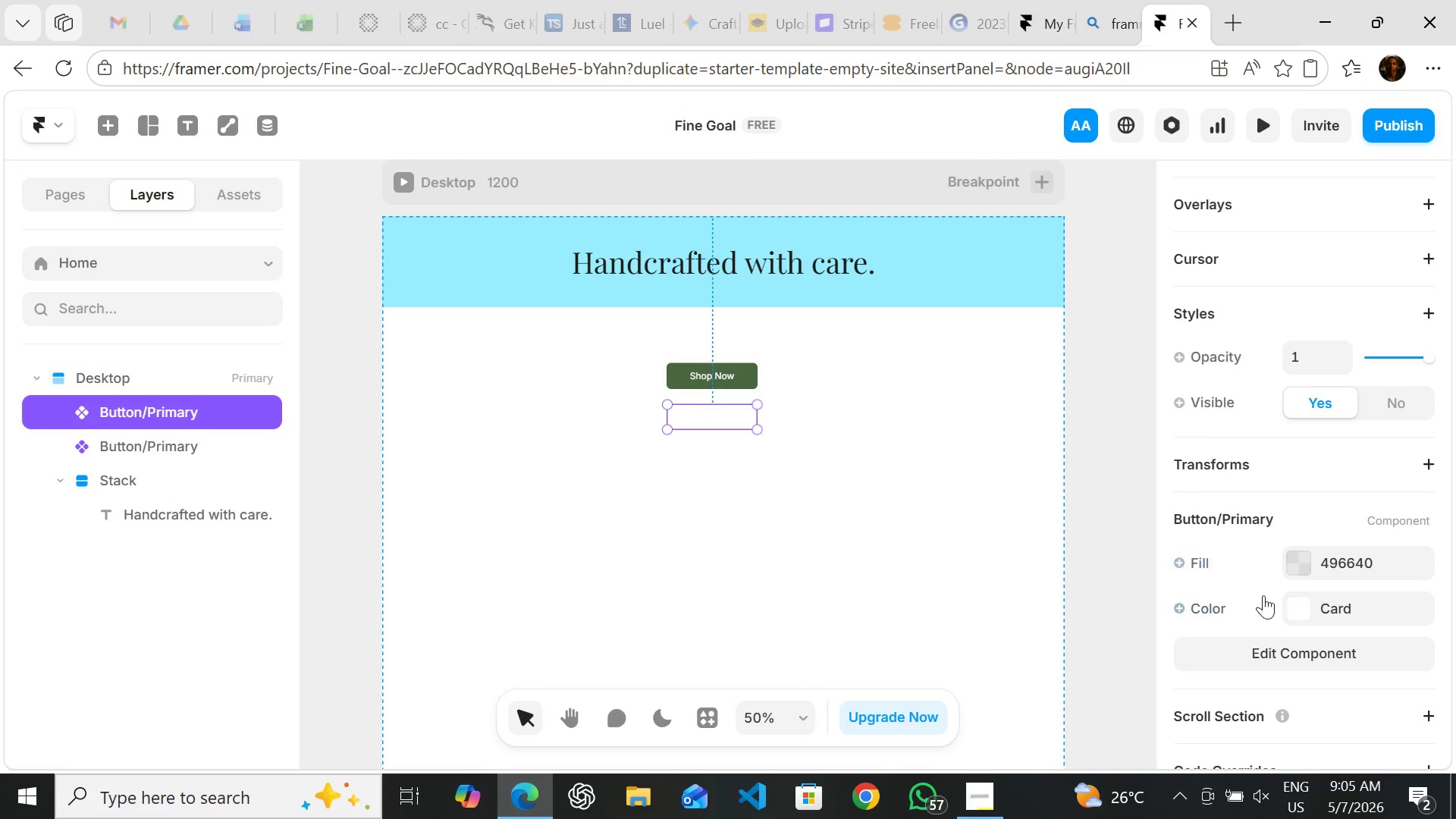 
left_click([1293, 606])
 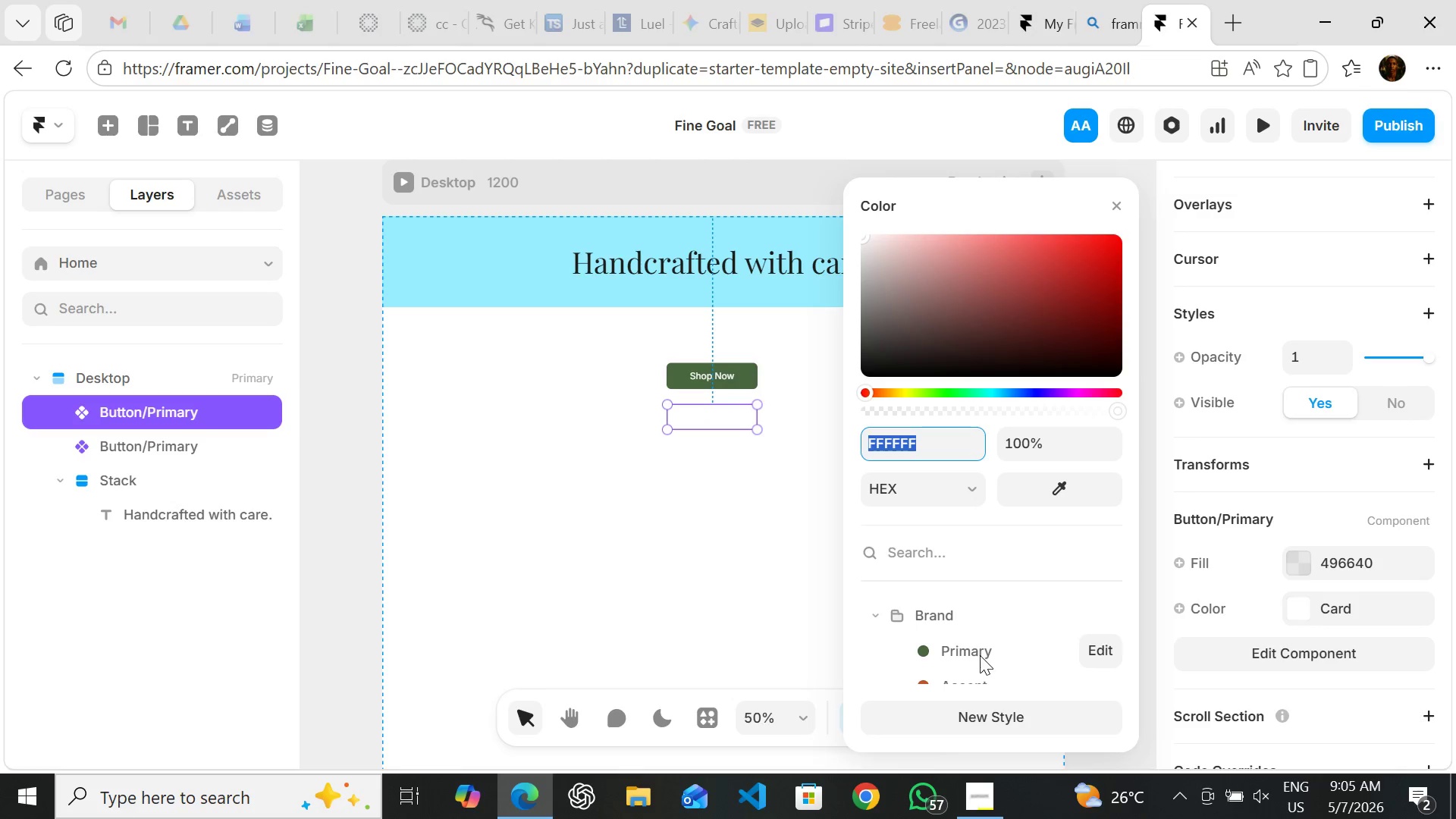 
left_click([975, 651])
 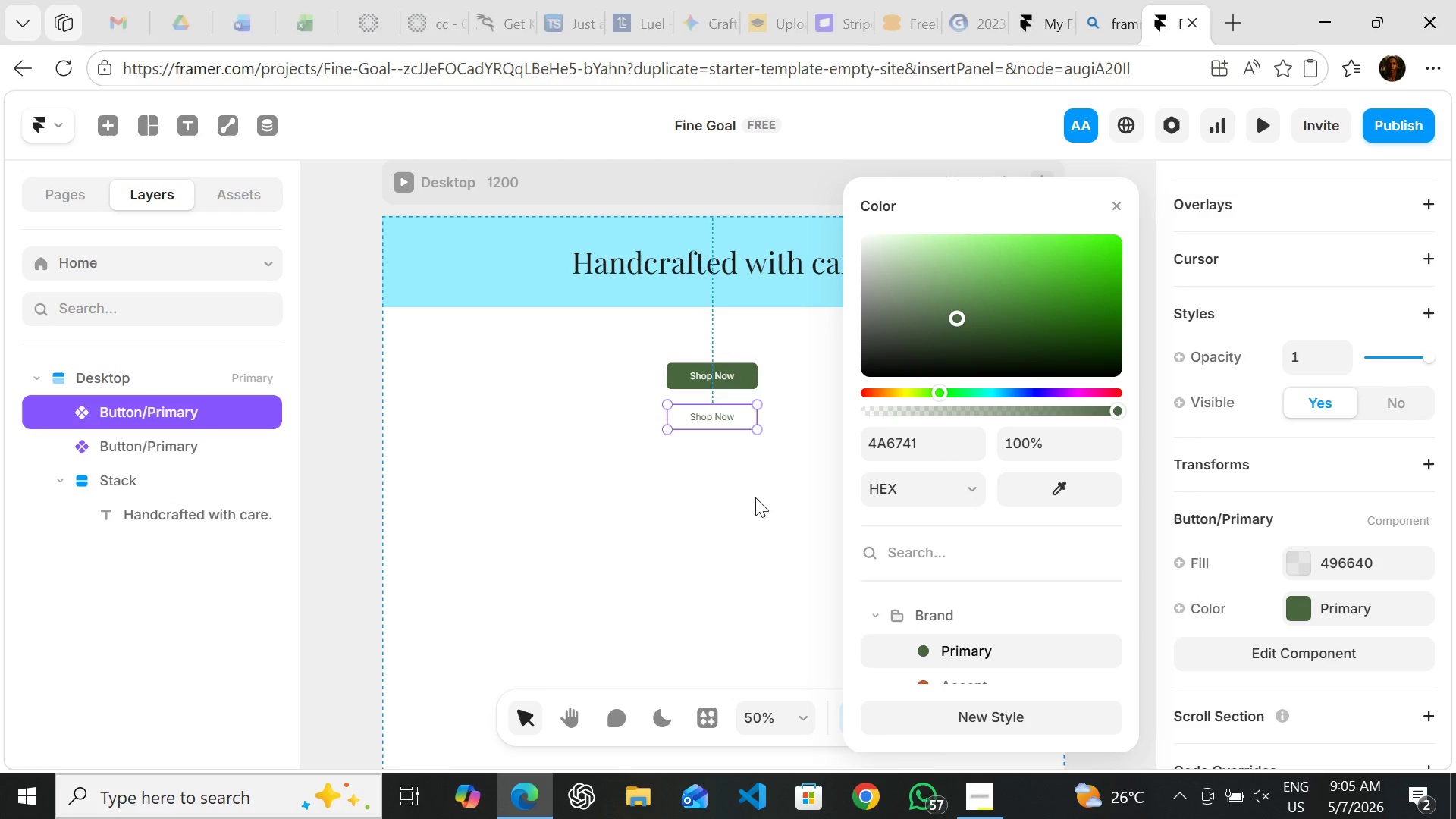 
wait(9.12)
 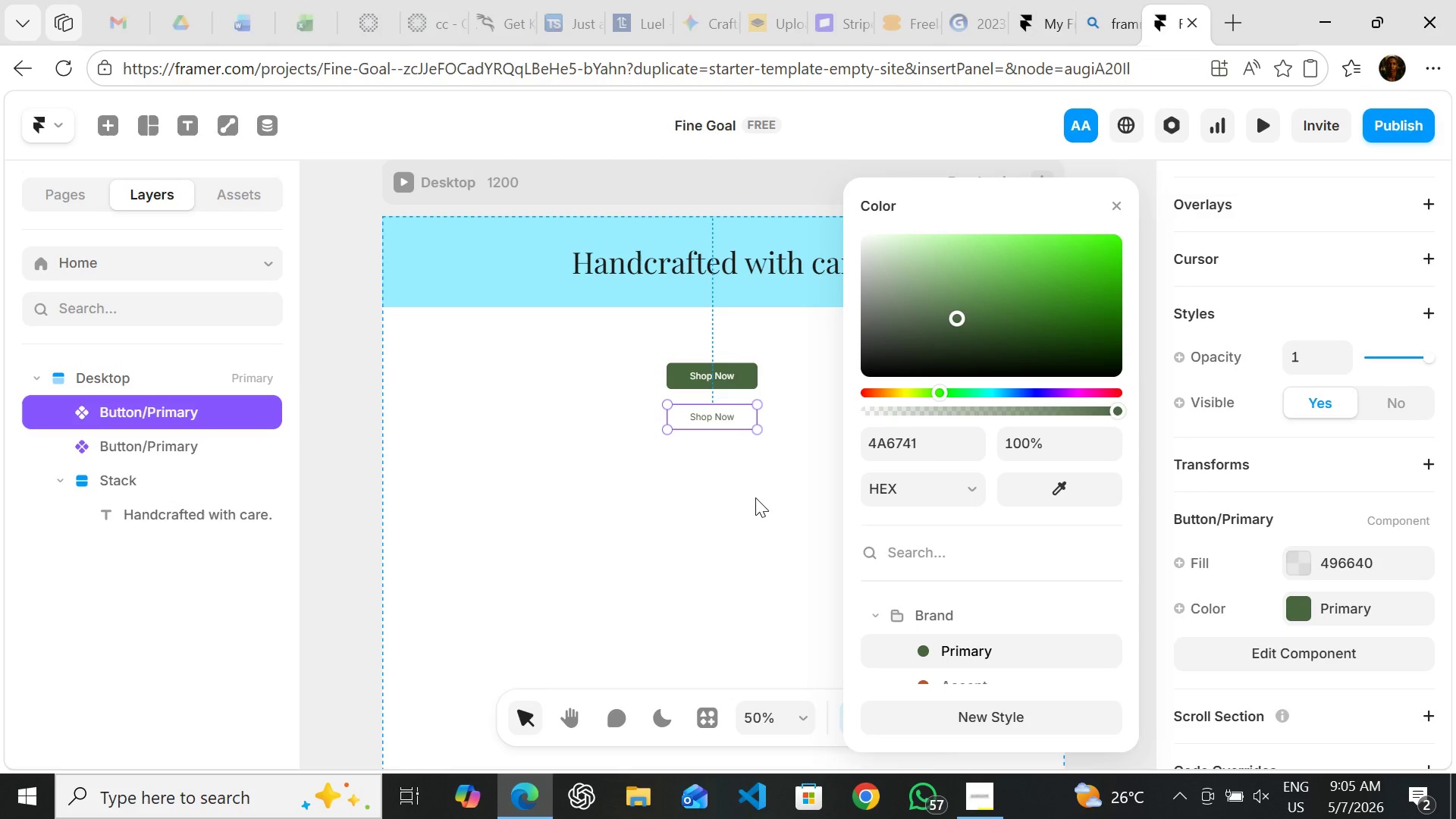 
left_click([1119, 199])
 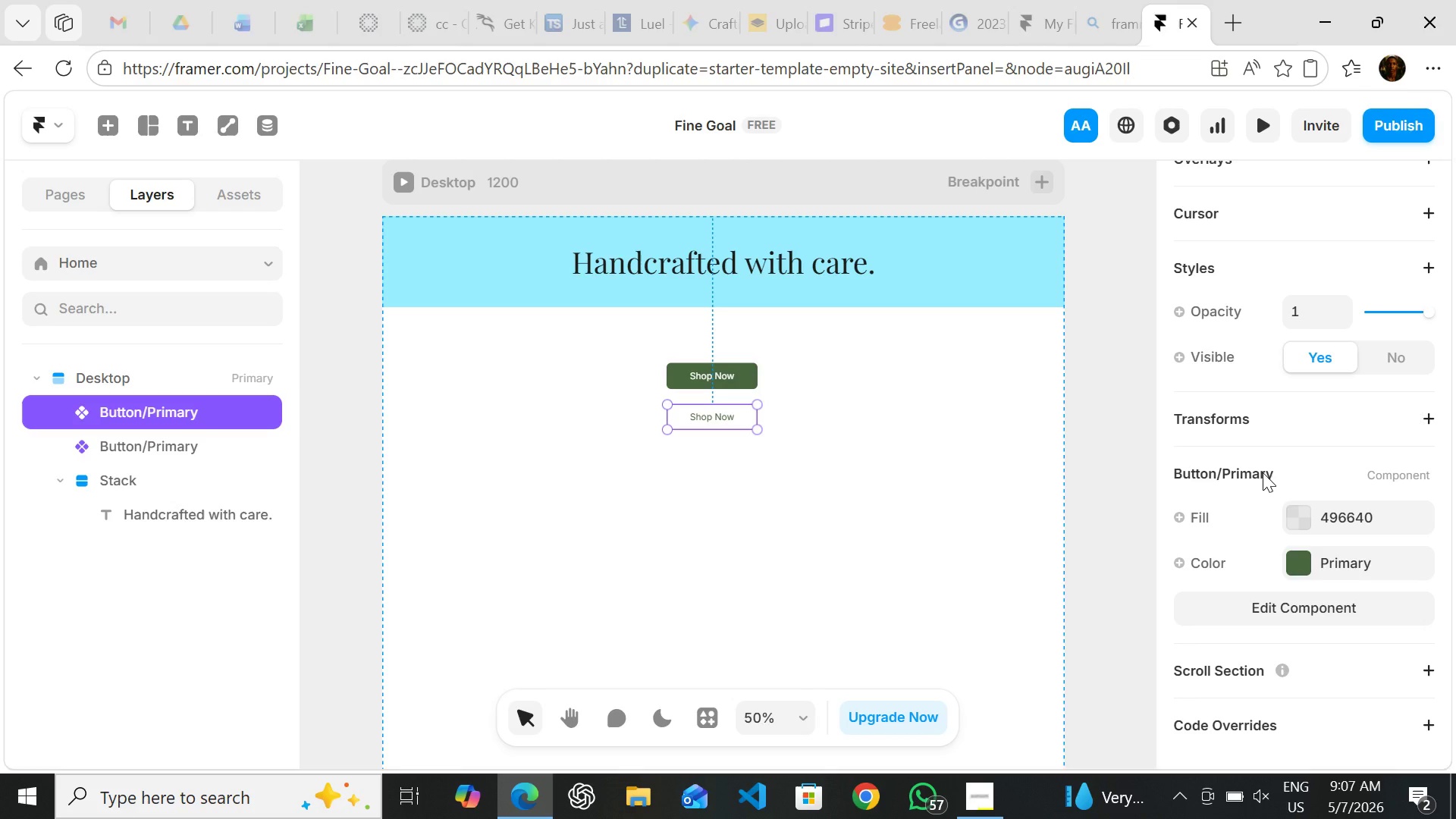 
wait(106.82)
 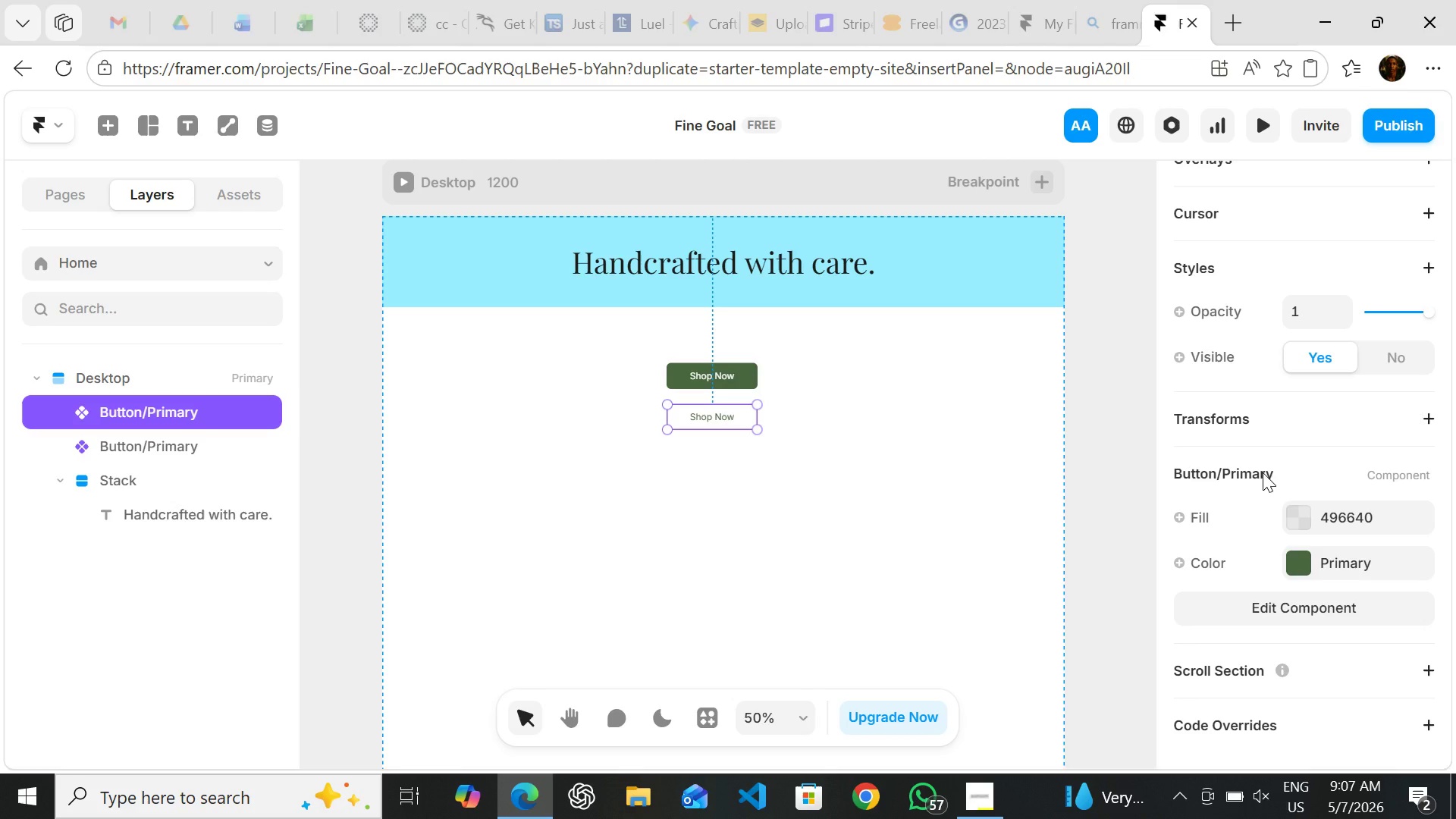 
mouse_move([1240, 545])
 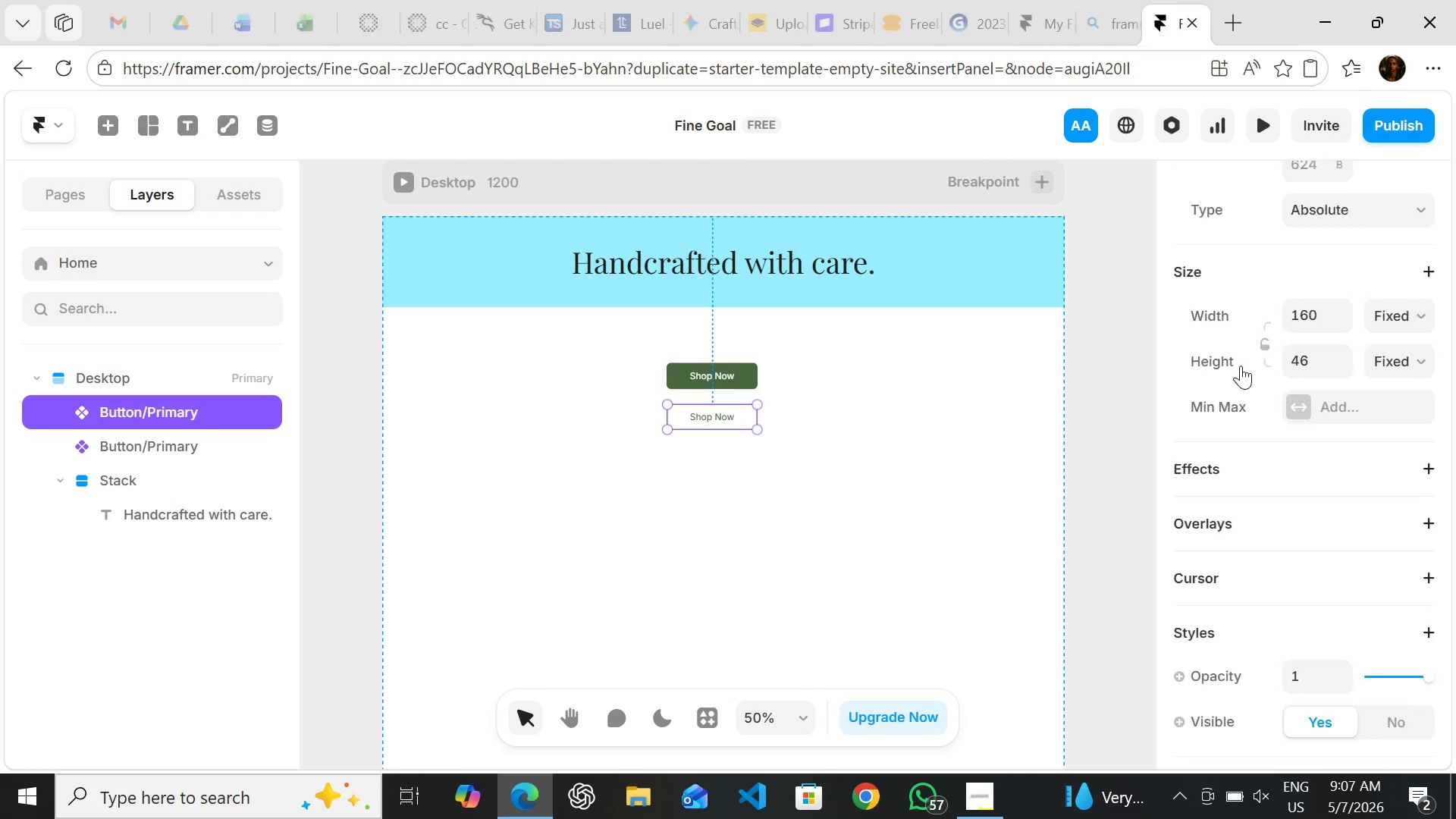 
wait(7.65)
 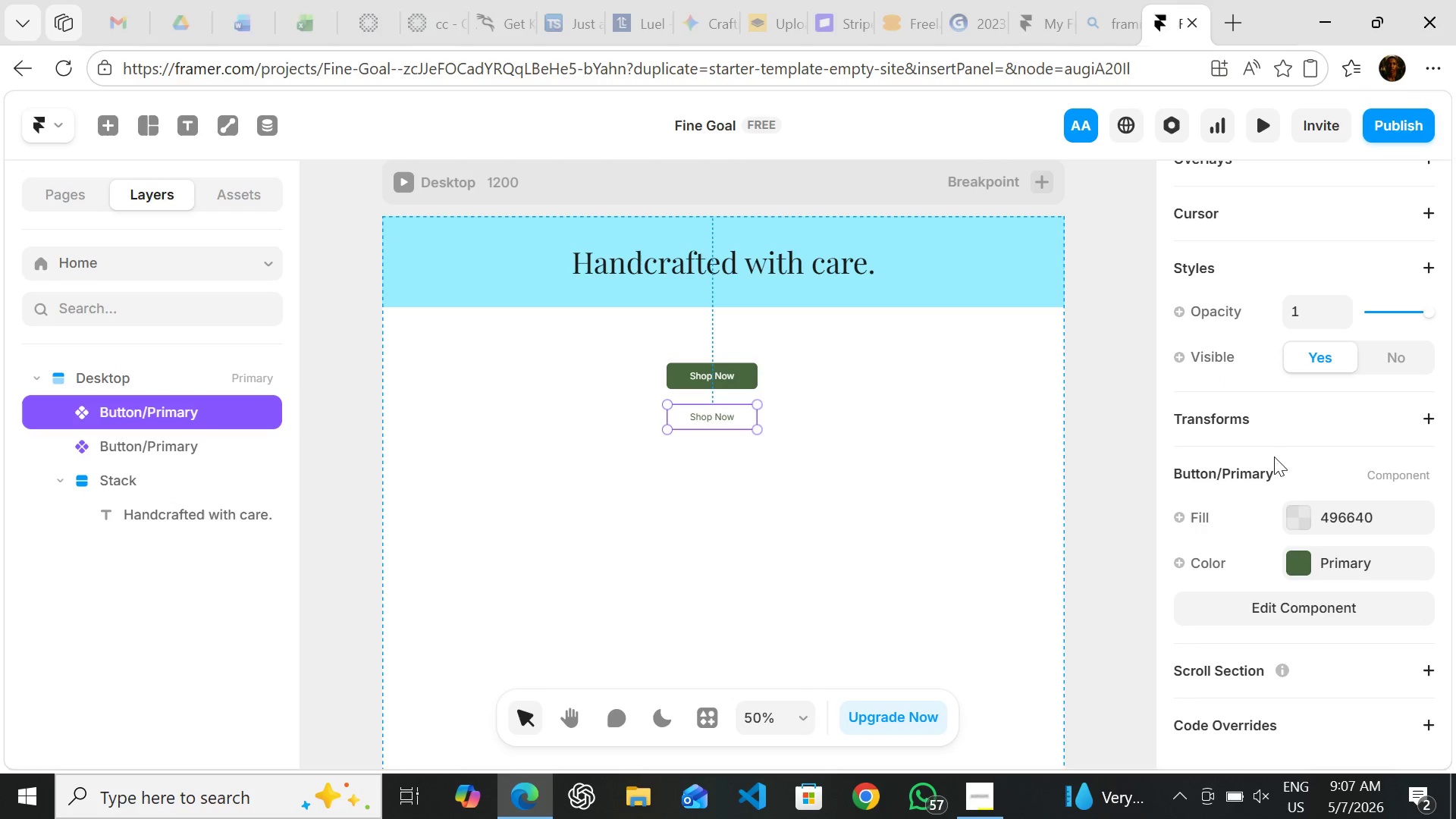 
mouse_move([1255, 560])
 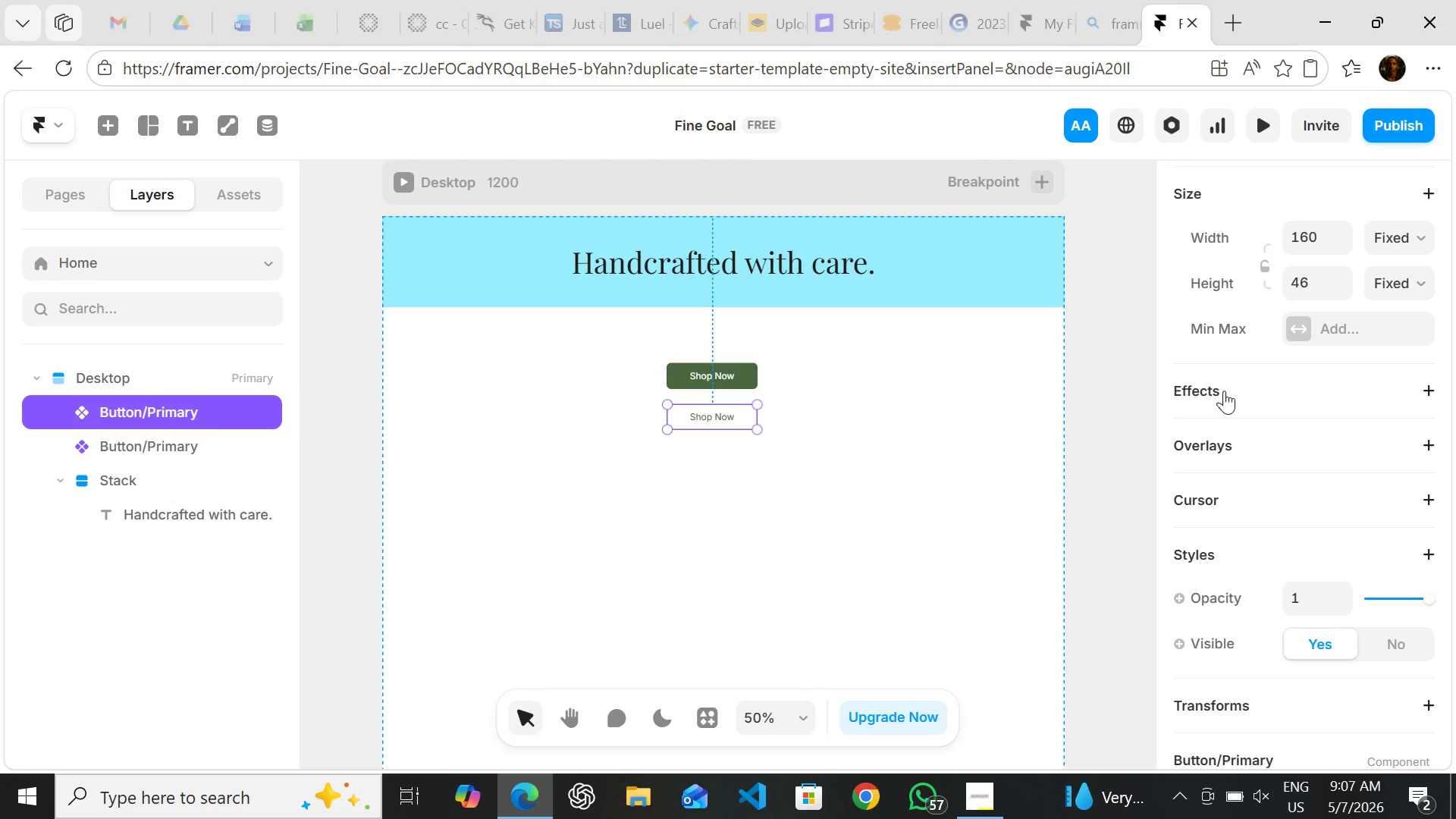 
left_click([1224, 391])
 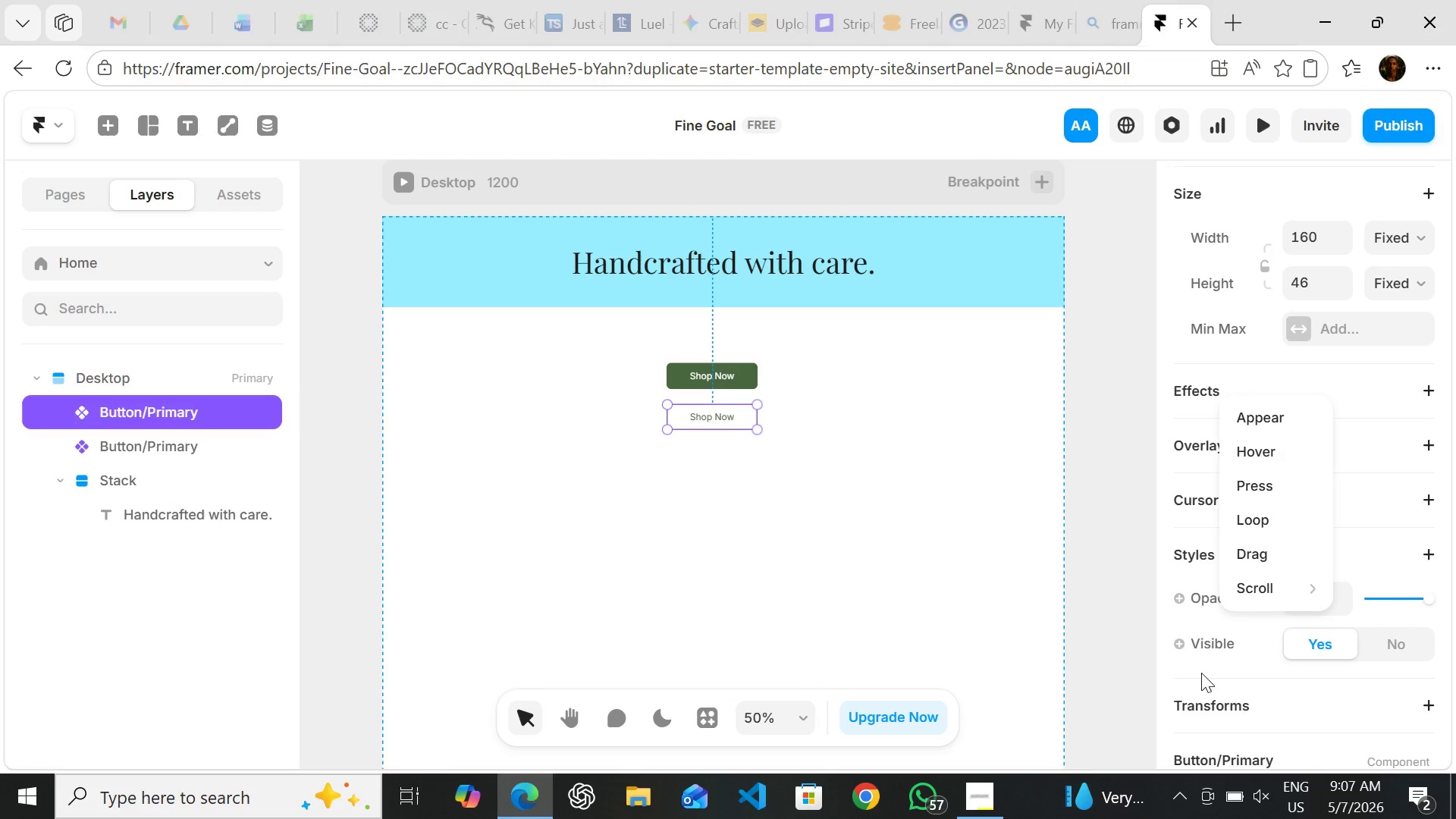 
left_click([1201, 669])
 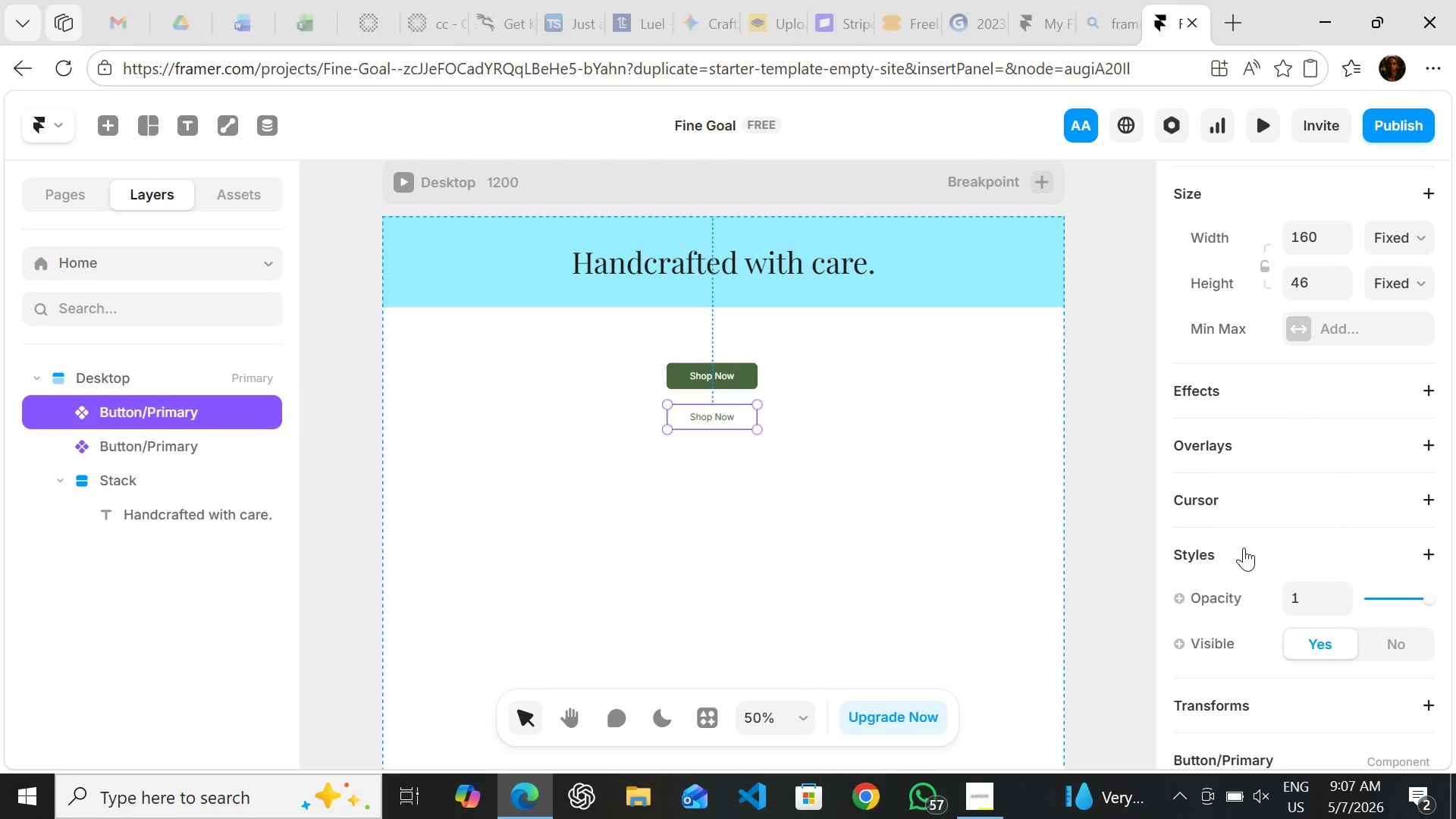 
left_click([1242, 548])
 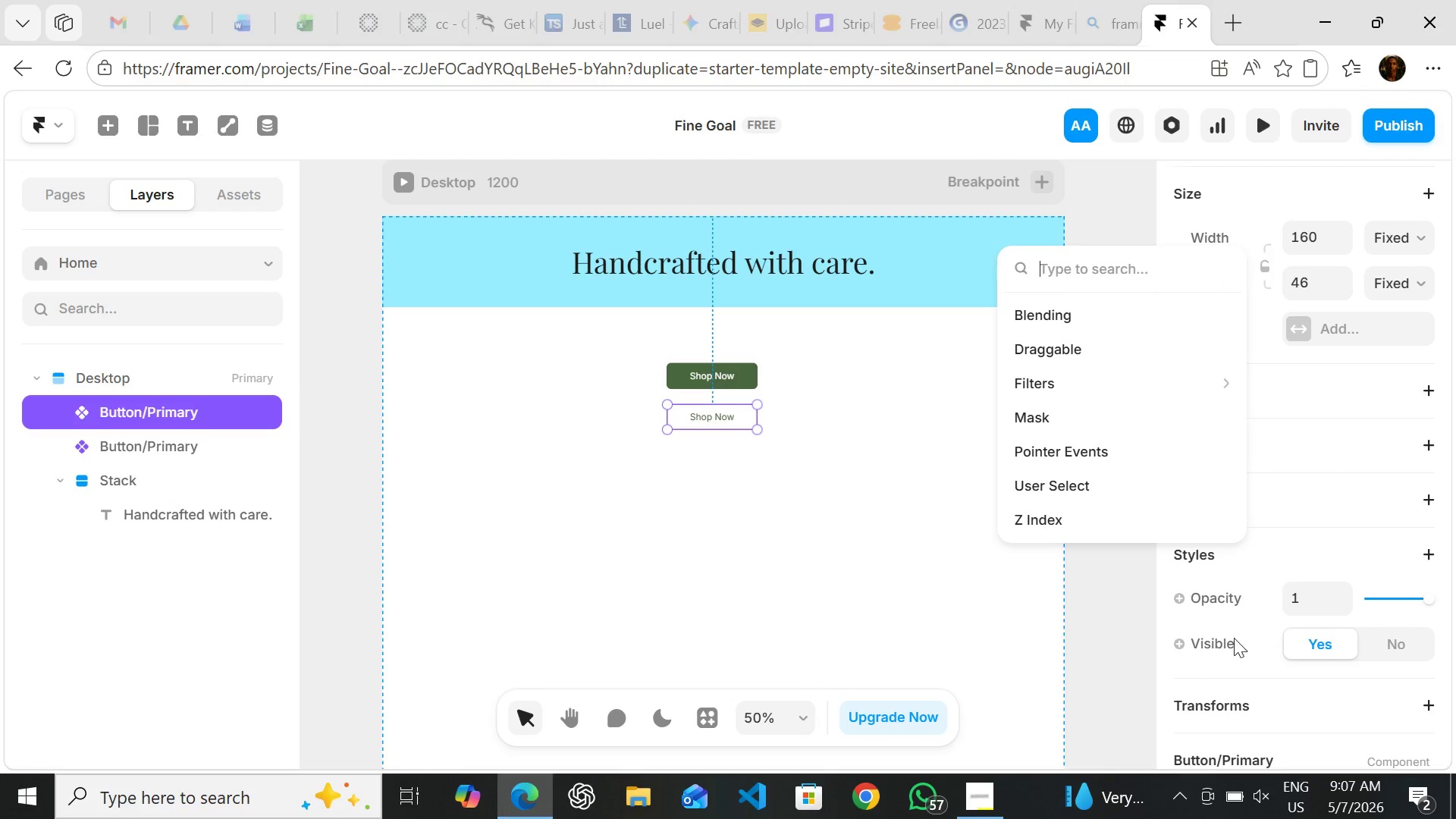 
left_click([1227, 673])
 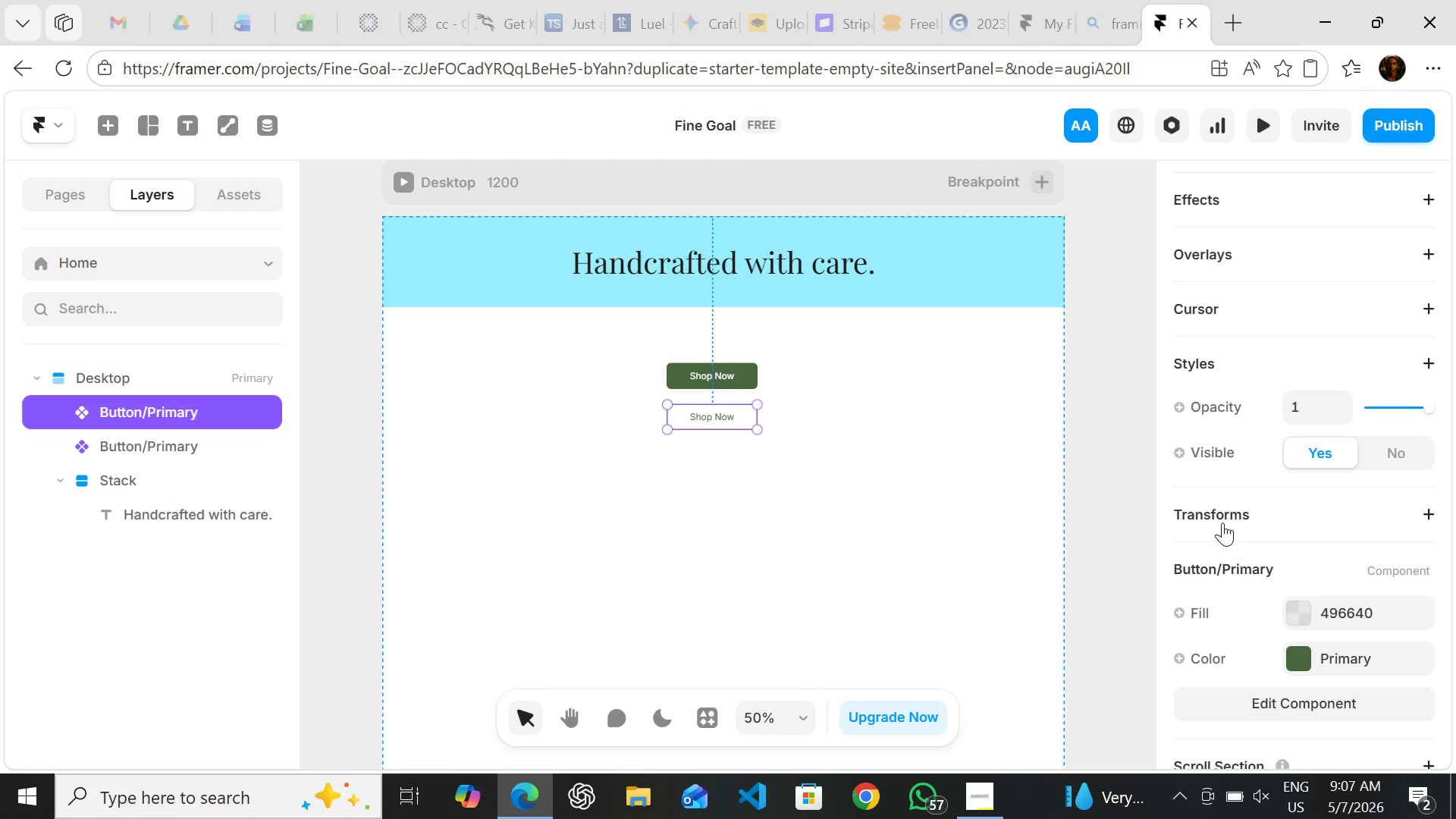 
left_click([1222, 516])
 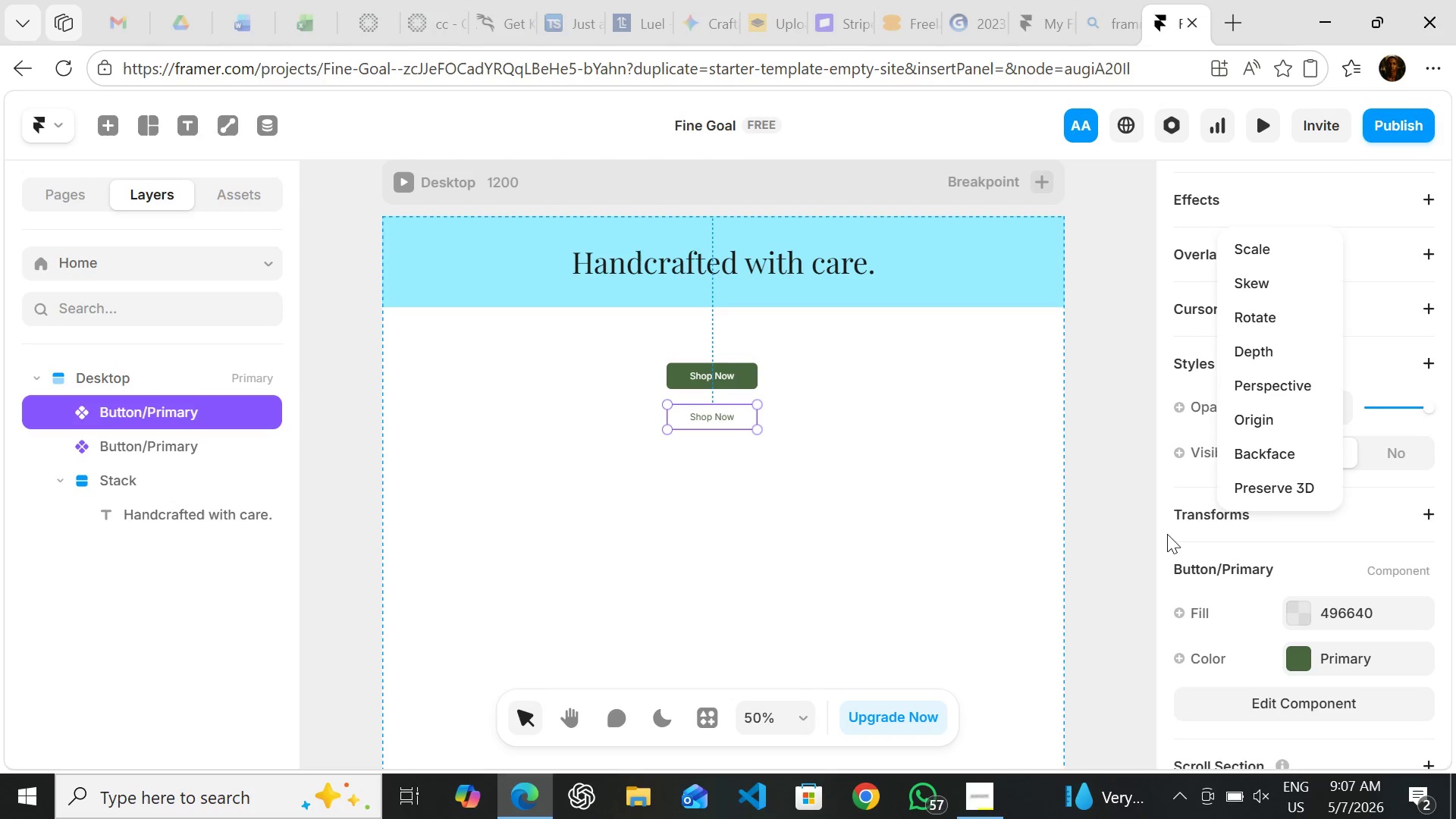 
left_click([1167, 535])
 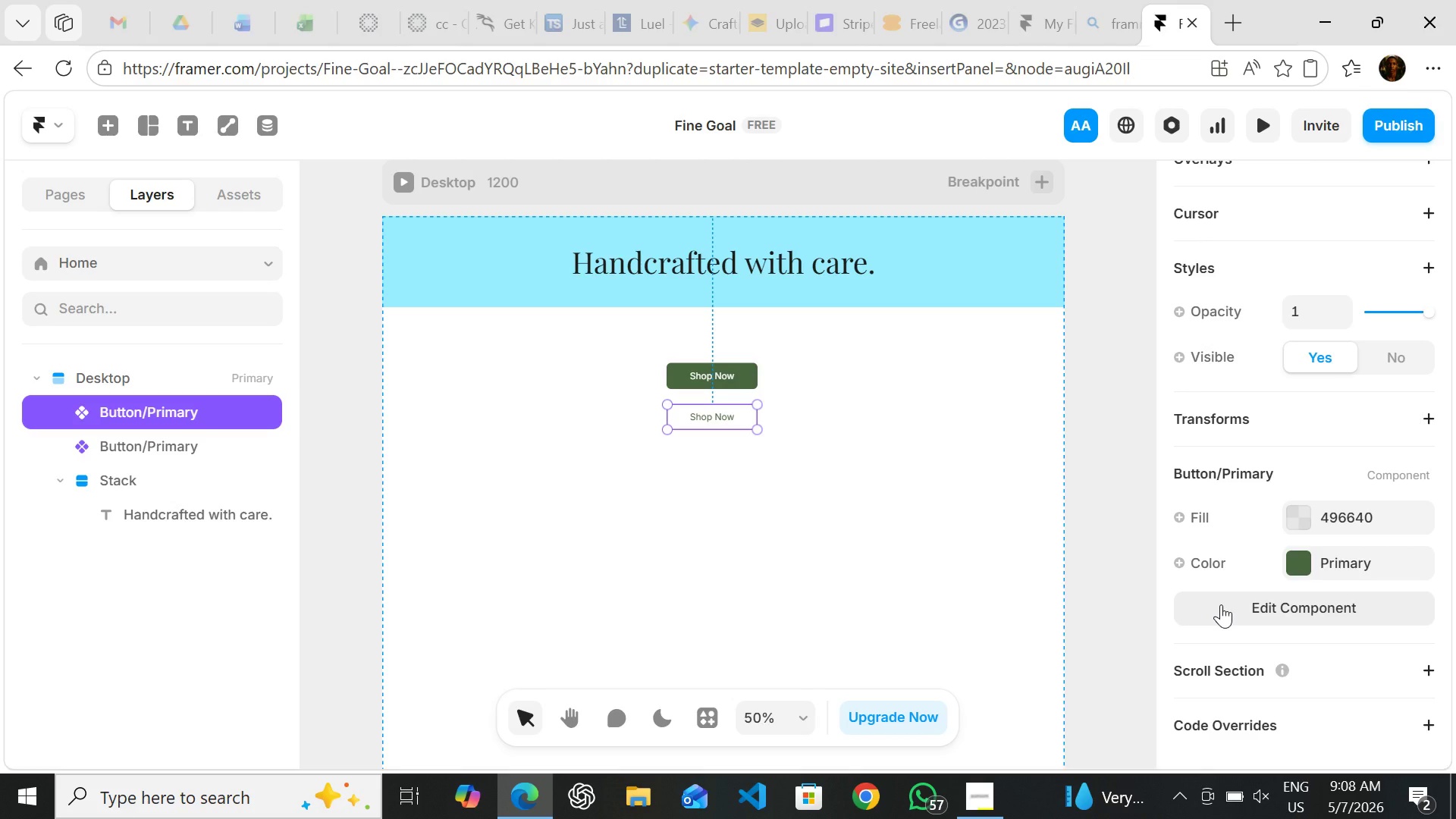 
wait(13.31)
 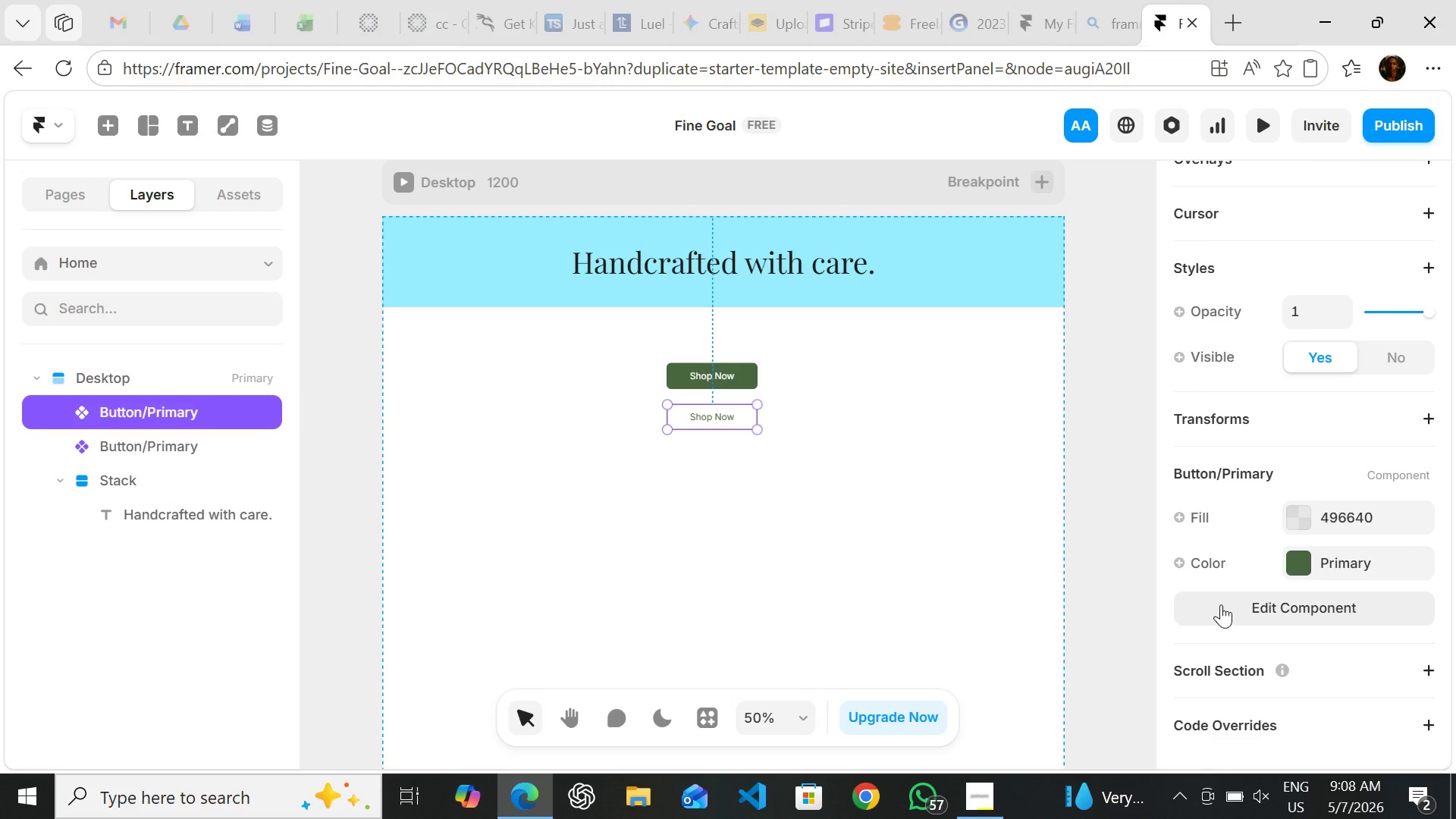 
left_click([1221, 604])
 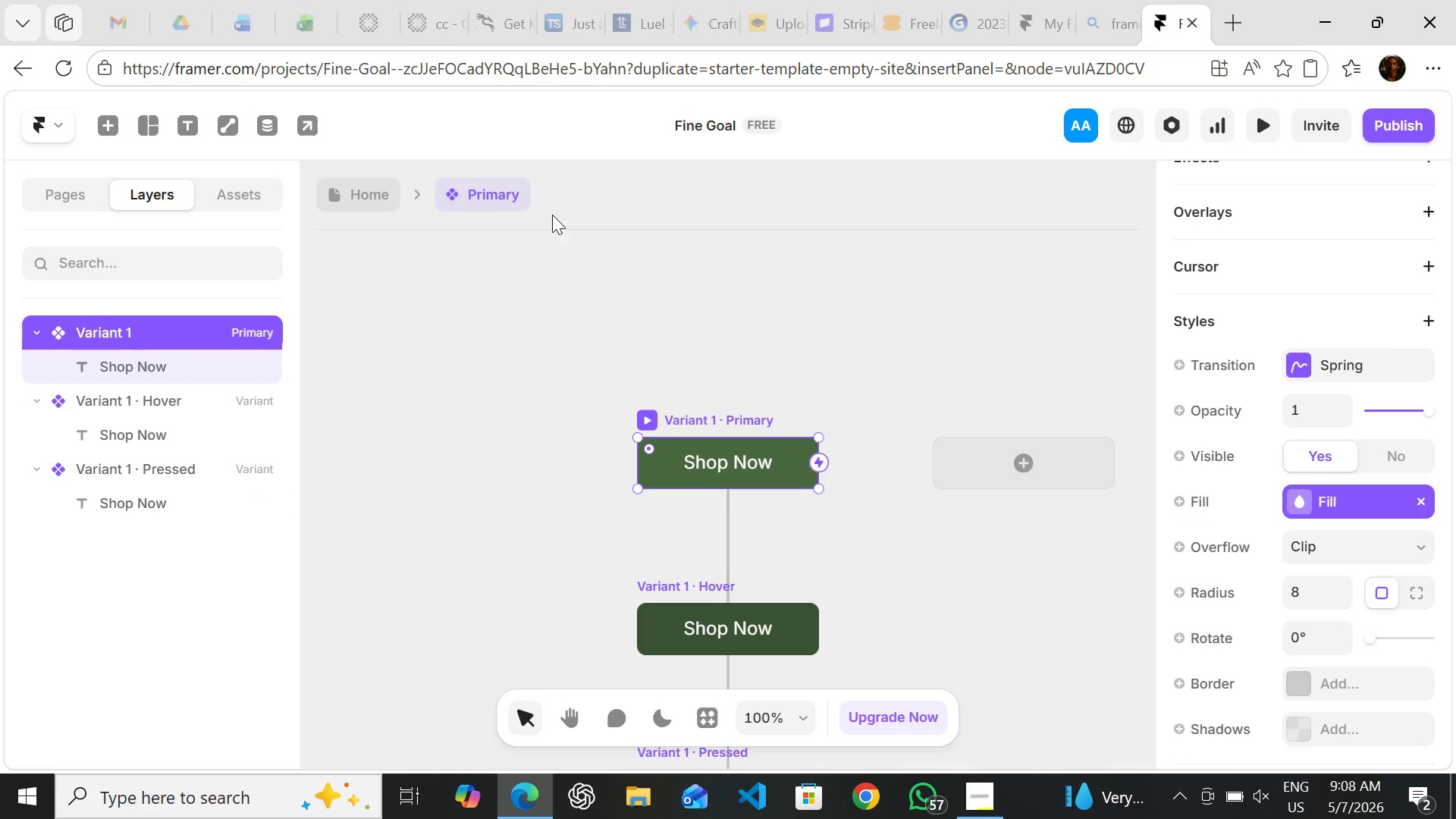 
wait(5.09)
 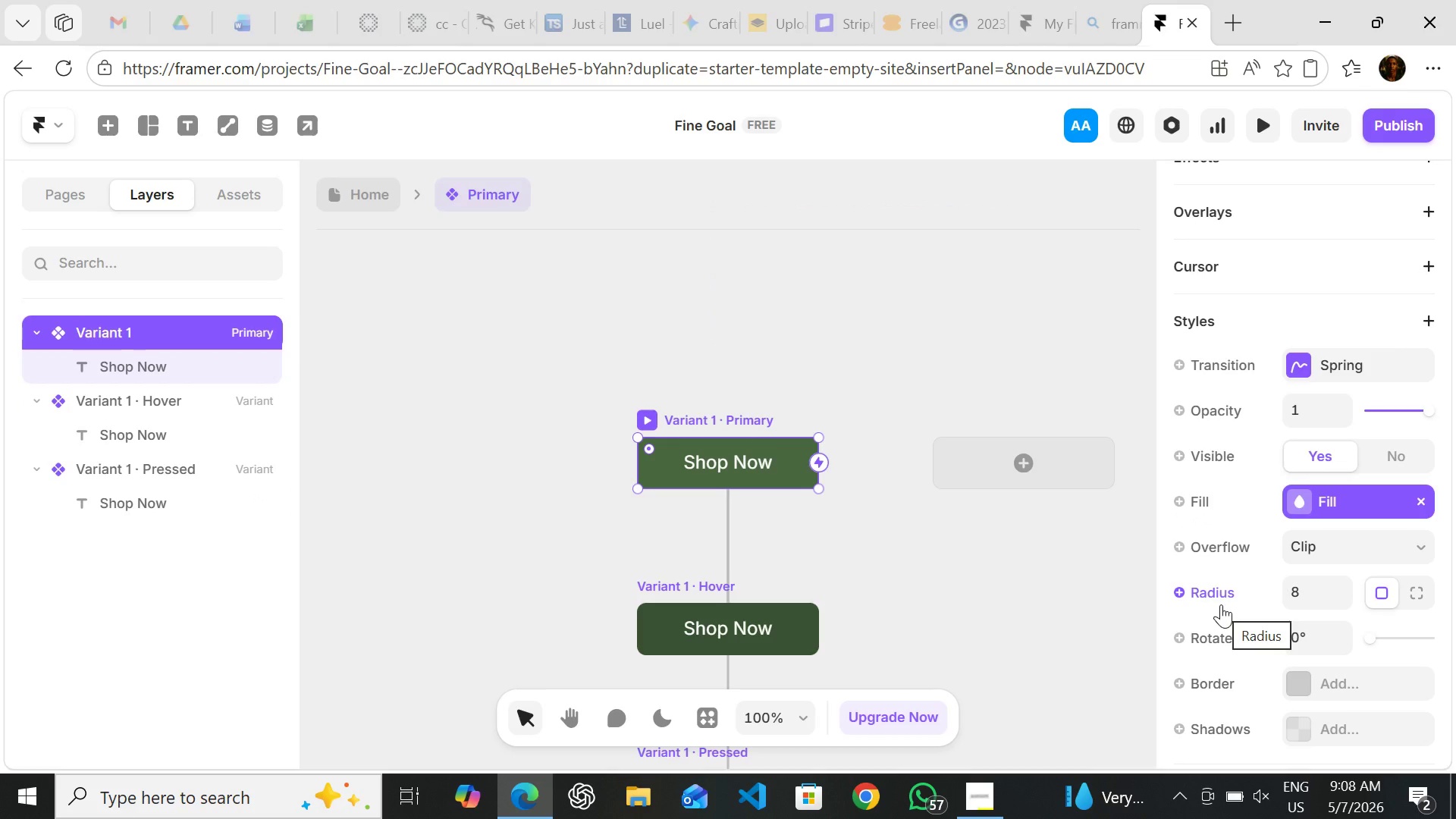 
left_click([344, 194])
 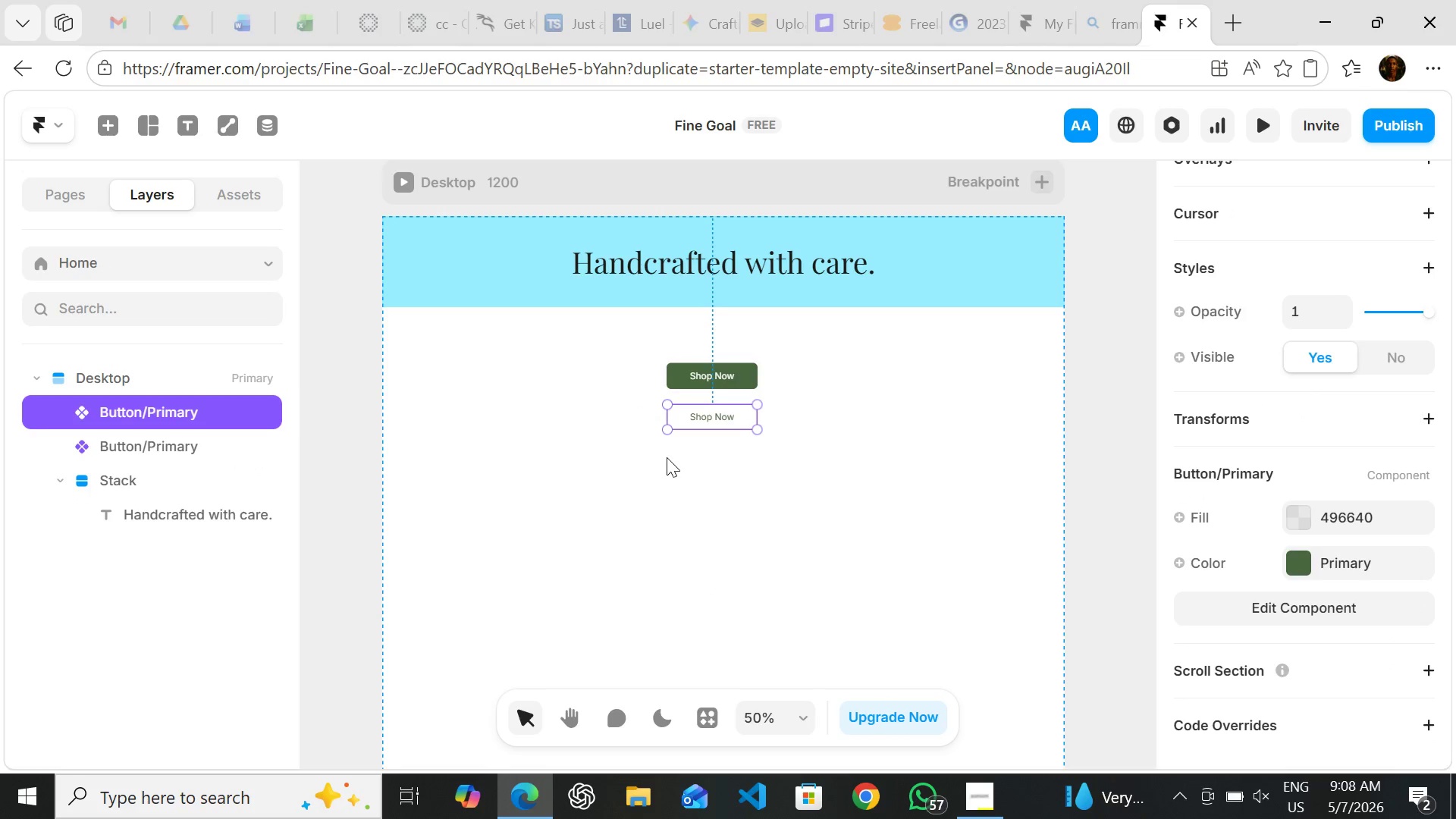 
left_click([685, 463])
 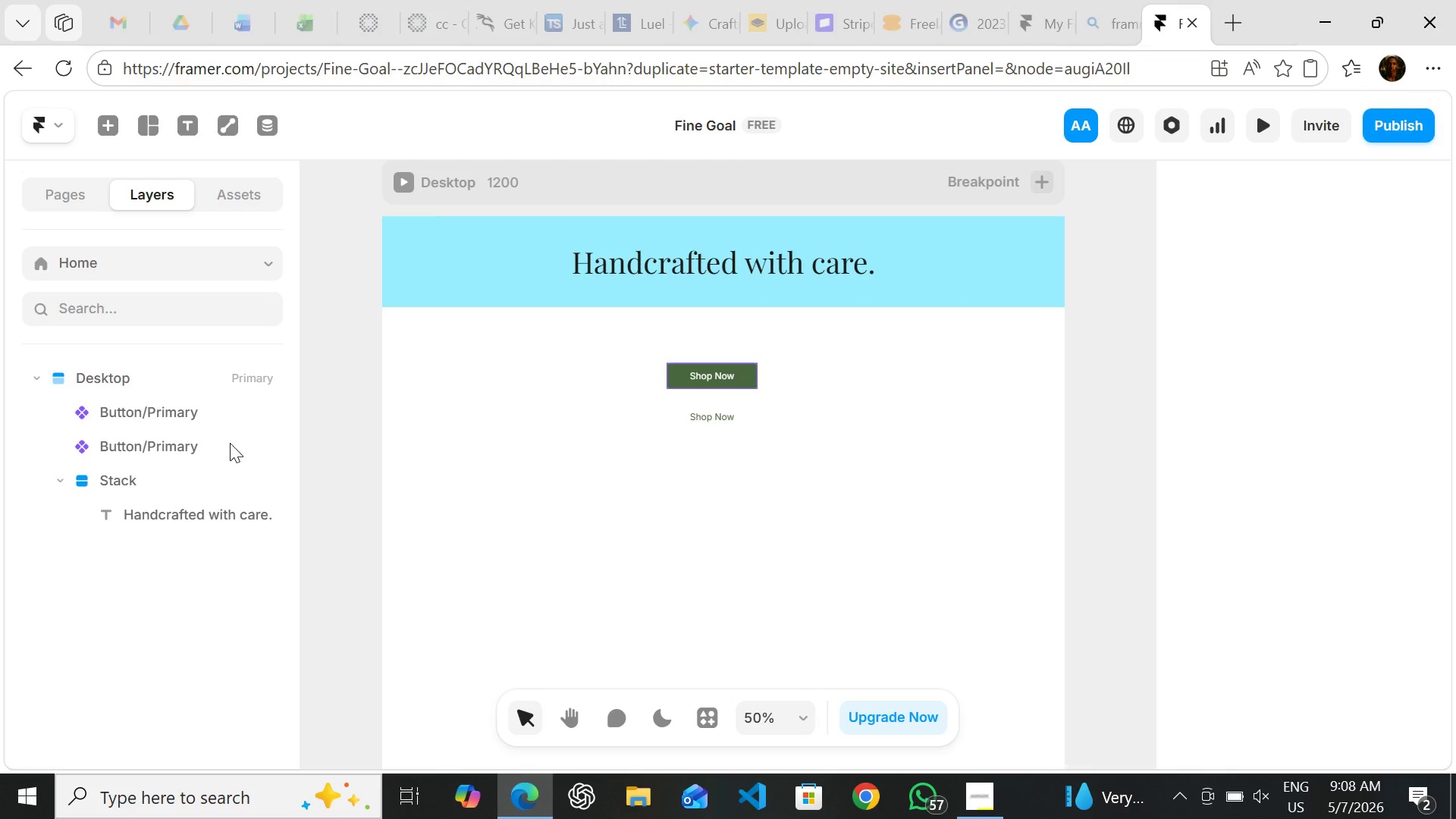 
wait(7.11)
 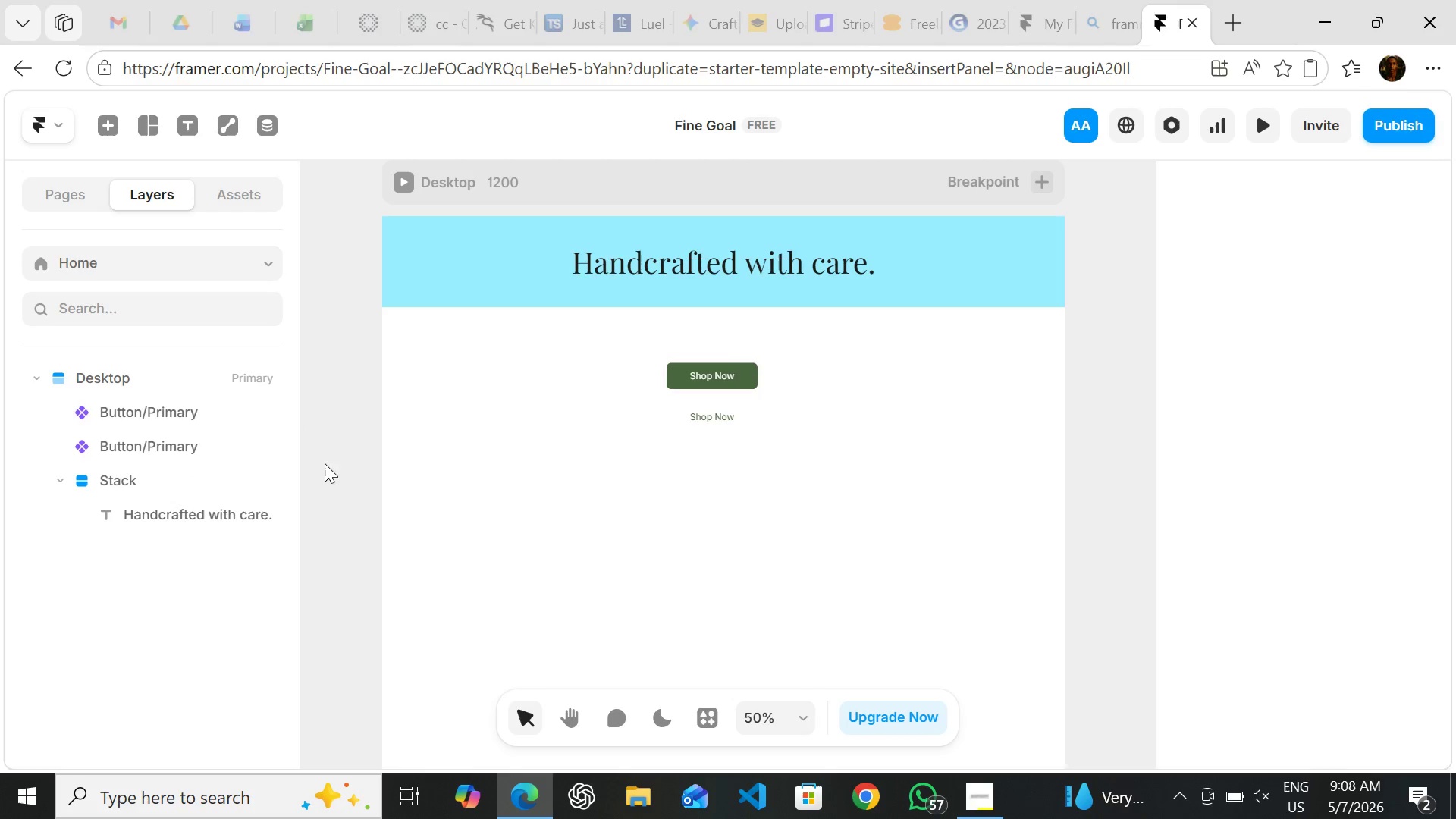 
left_click([712, 421])
 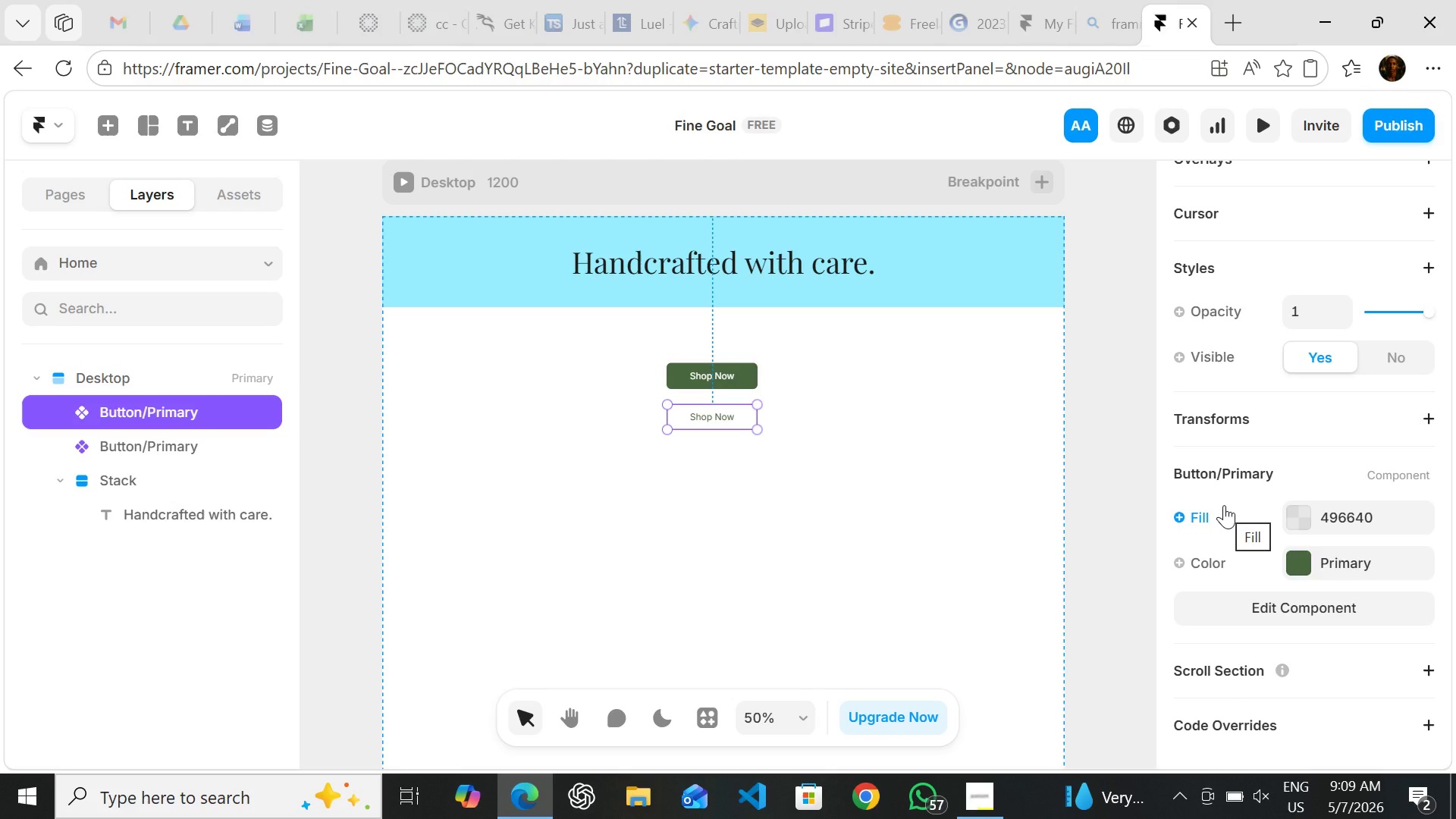 
wait(70.98)
 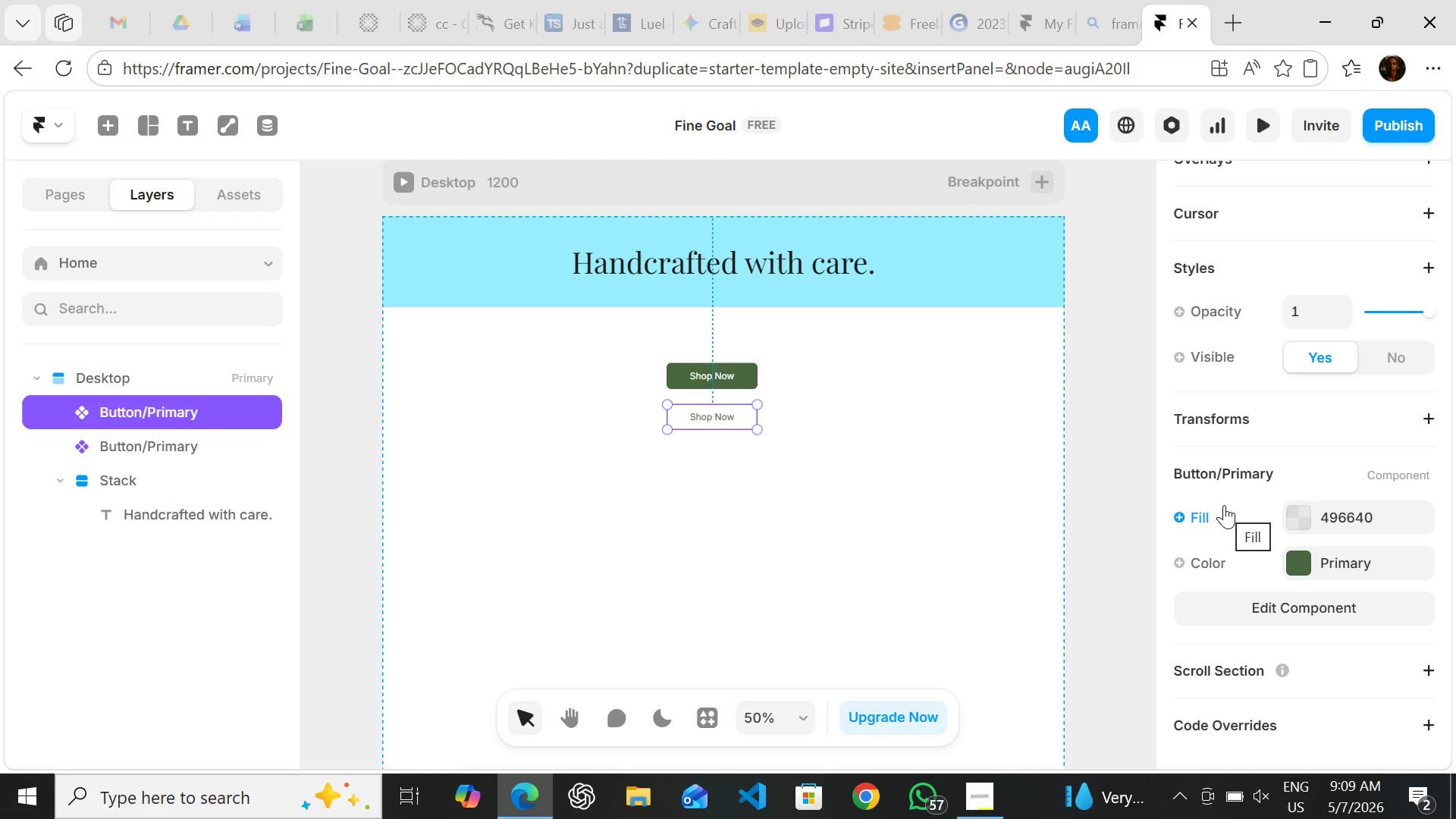 
double_click([733, 378])
 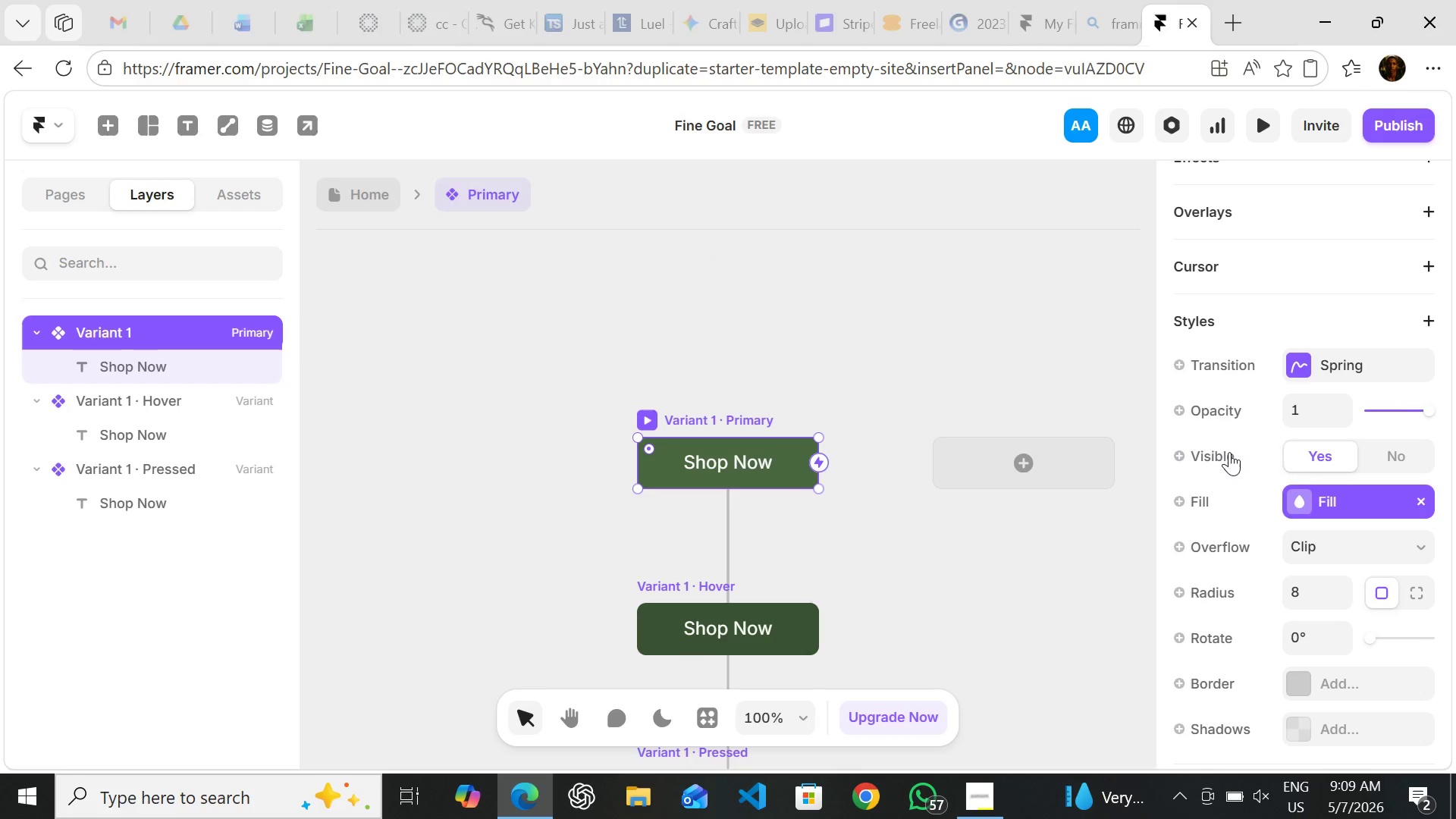 
mouse_move([1314, 502])
 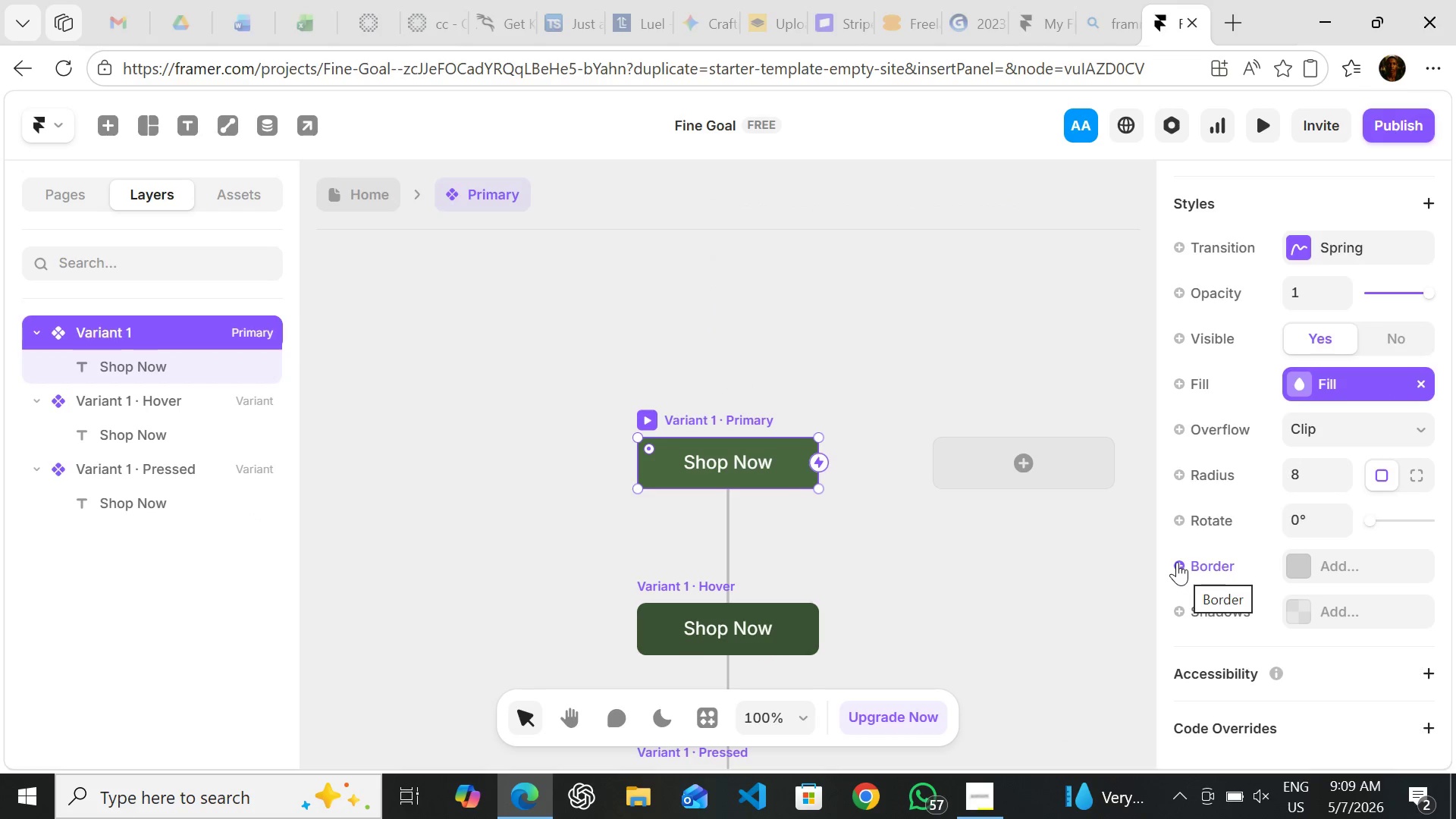 
left_click([1177, 561])
 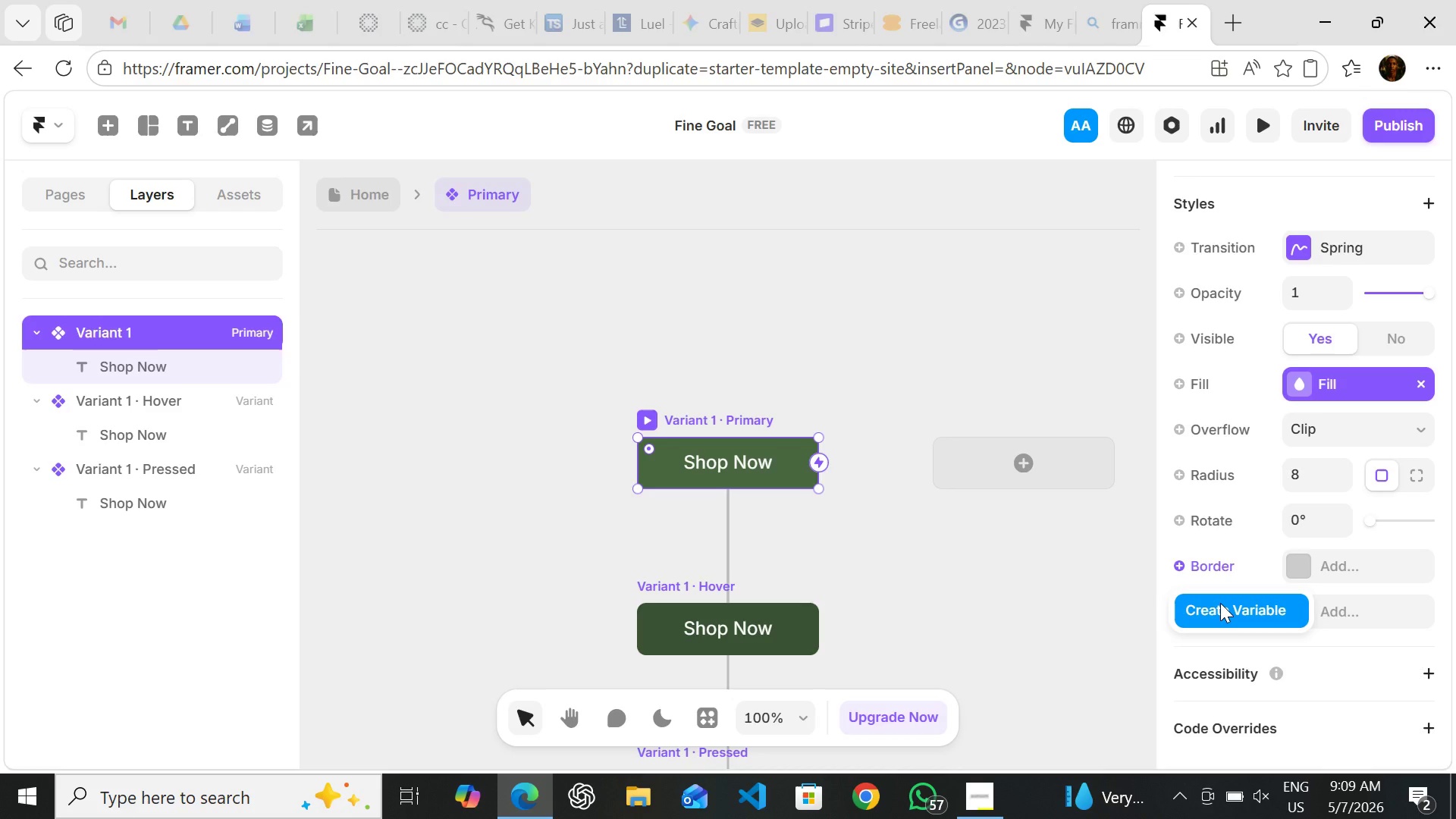 
left_click([1220, 603])
 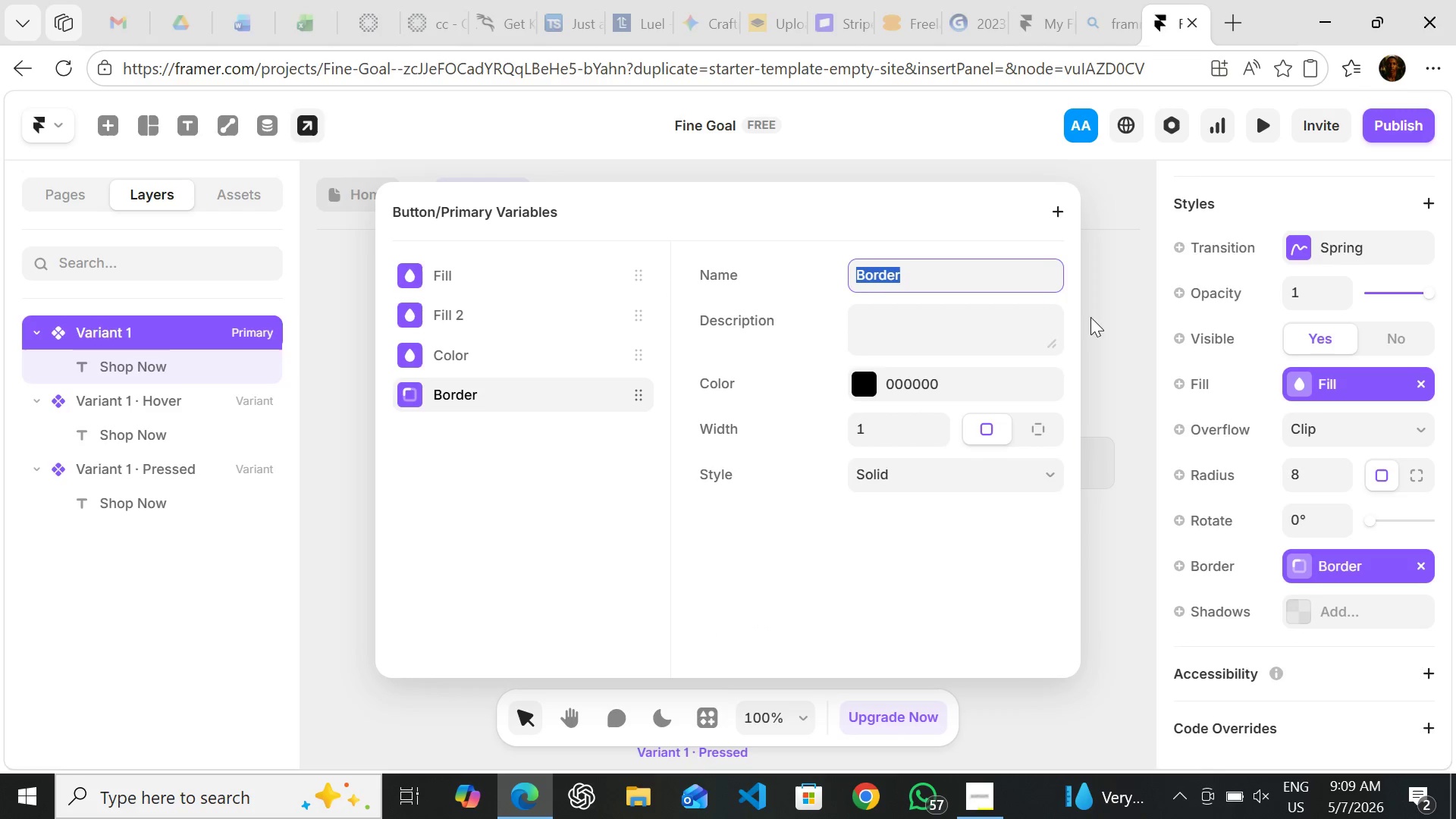 
left_click([1110, 318])
 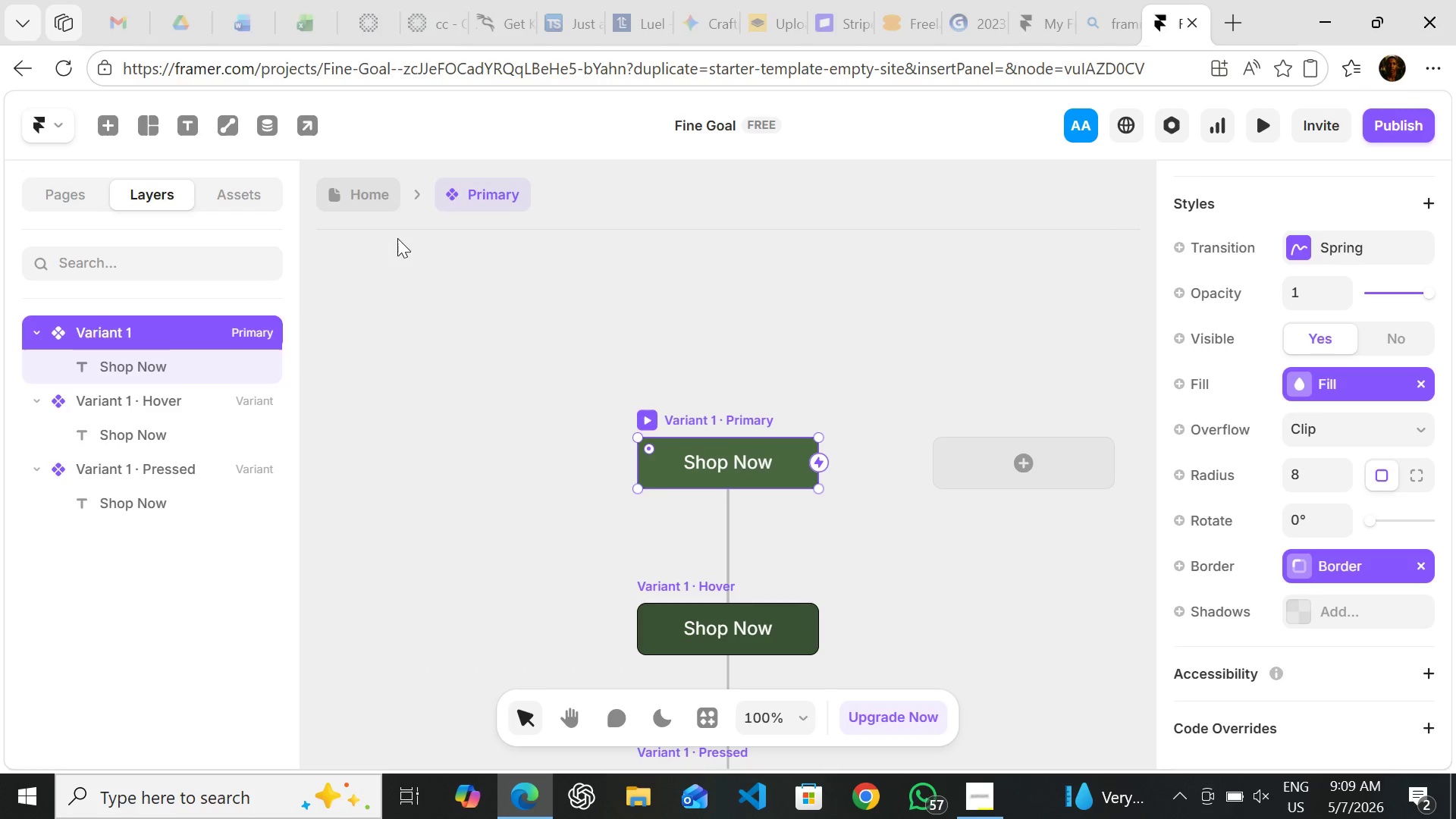 
left_click([363, 184])
 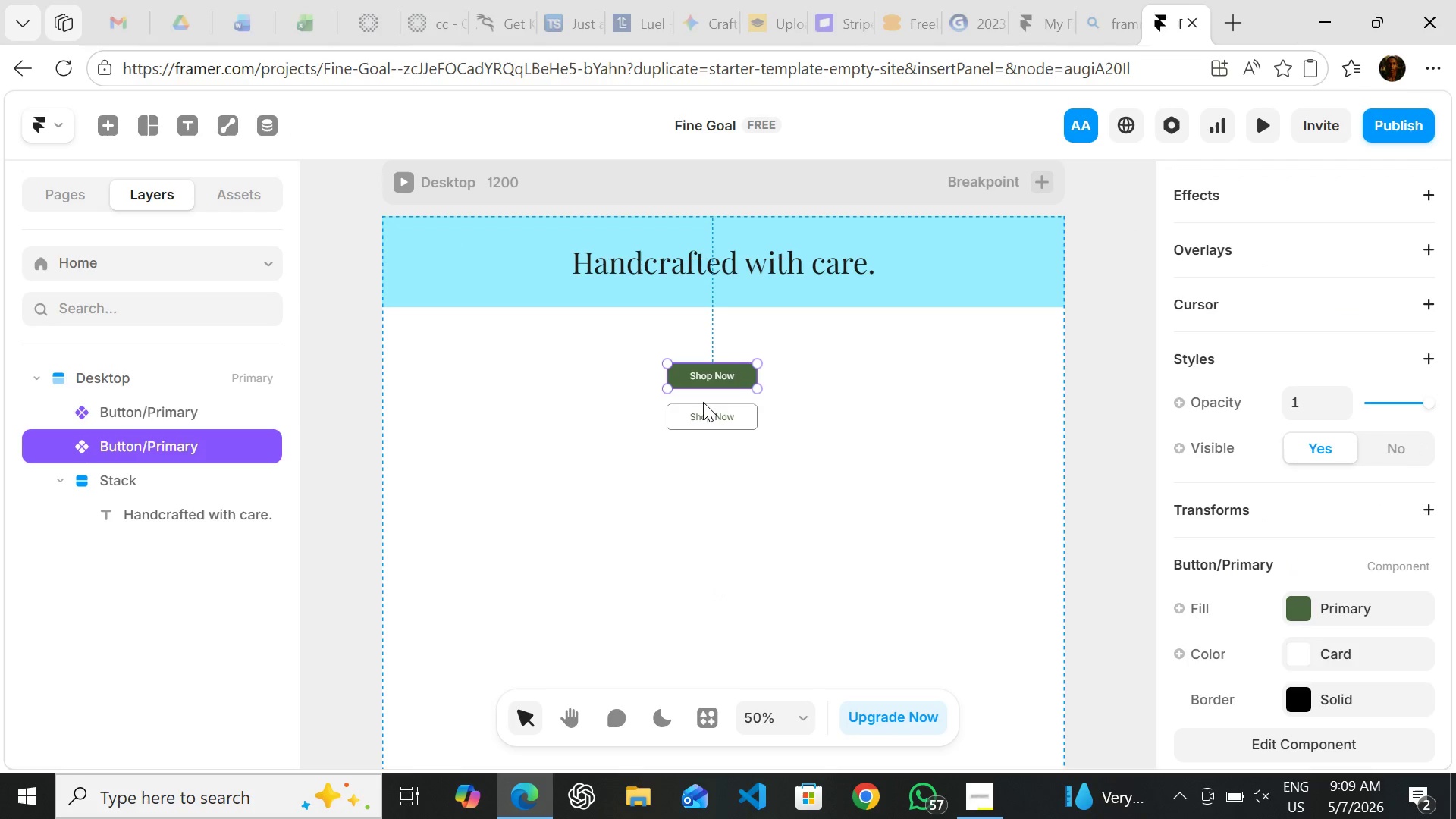 
left_click([714, 417])
 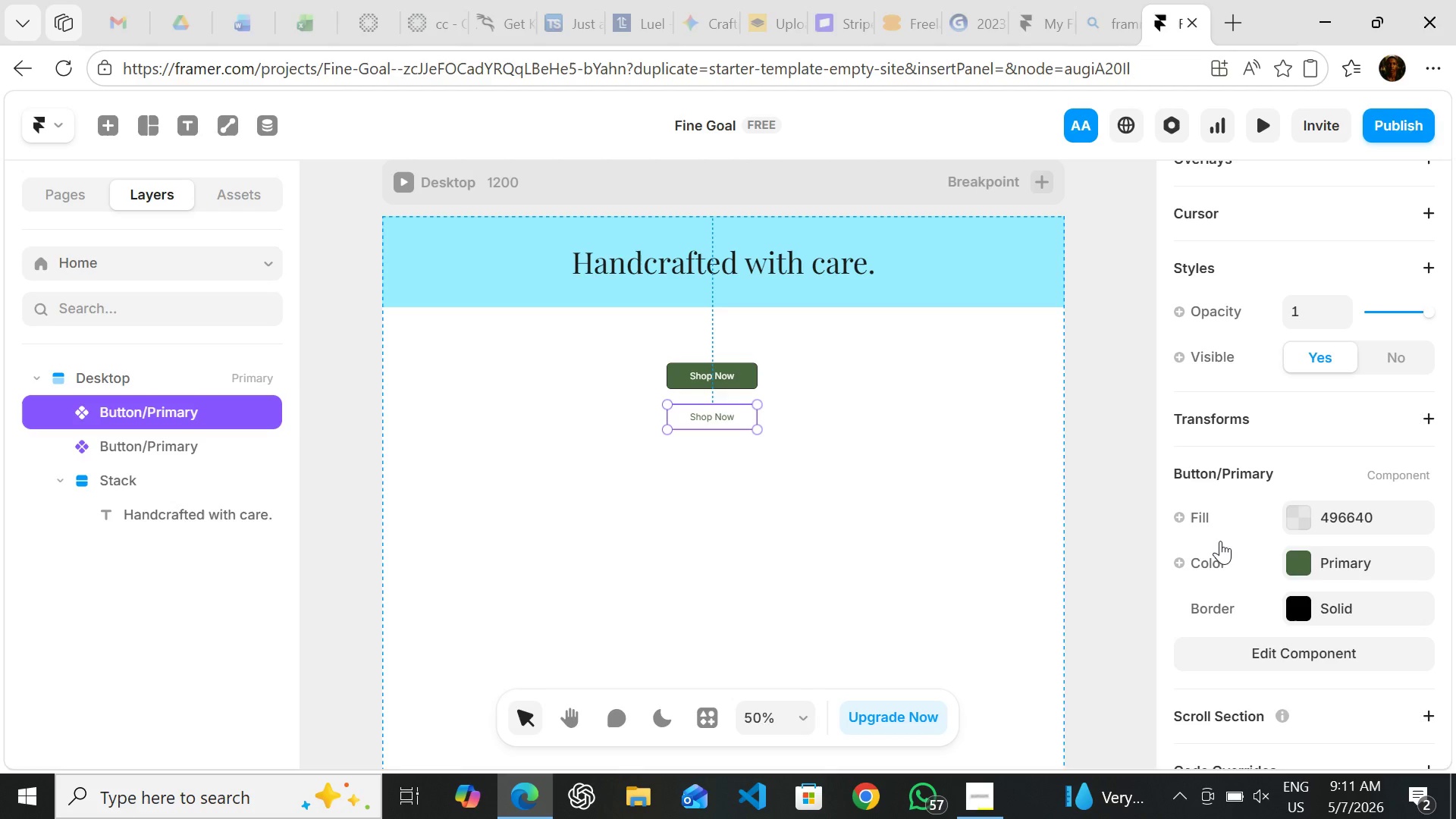 
wait(100.45)
 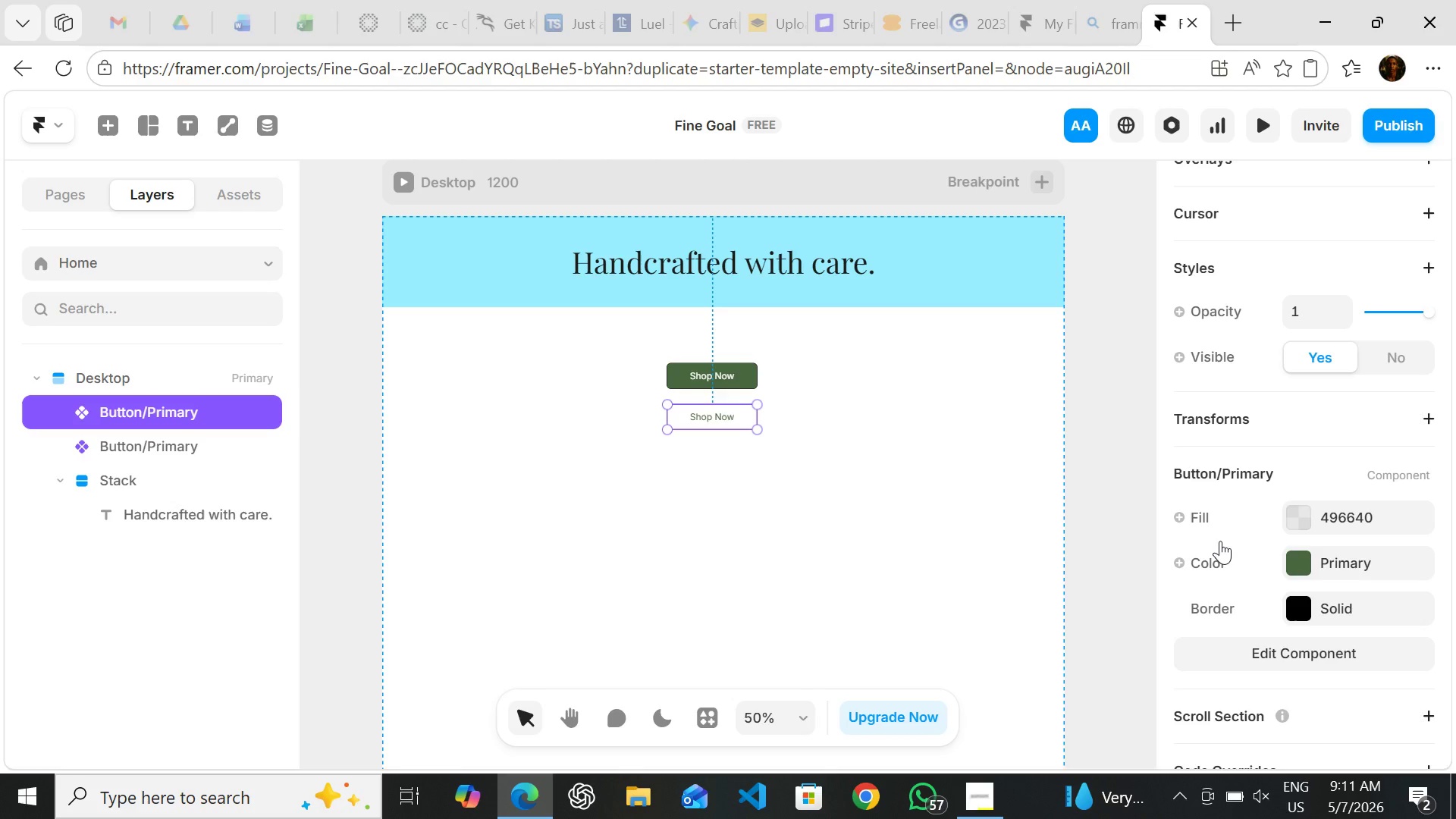 
mouse_move([1214, 582])
 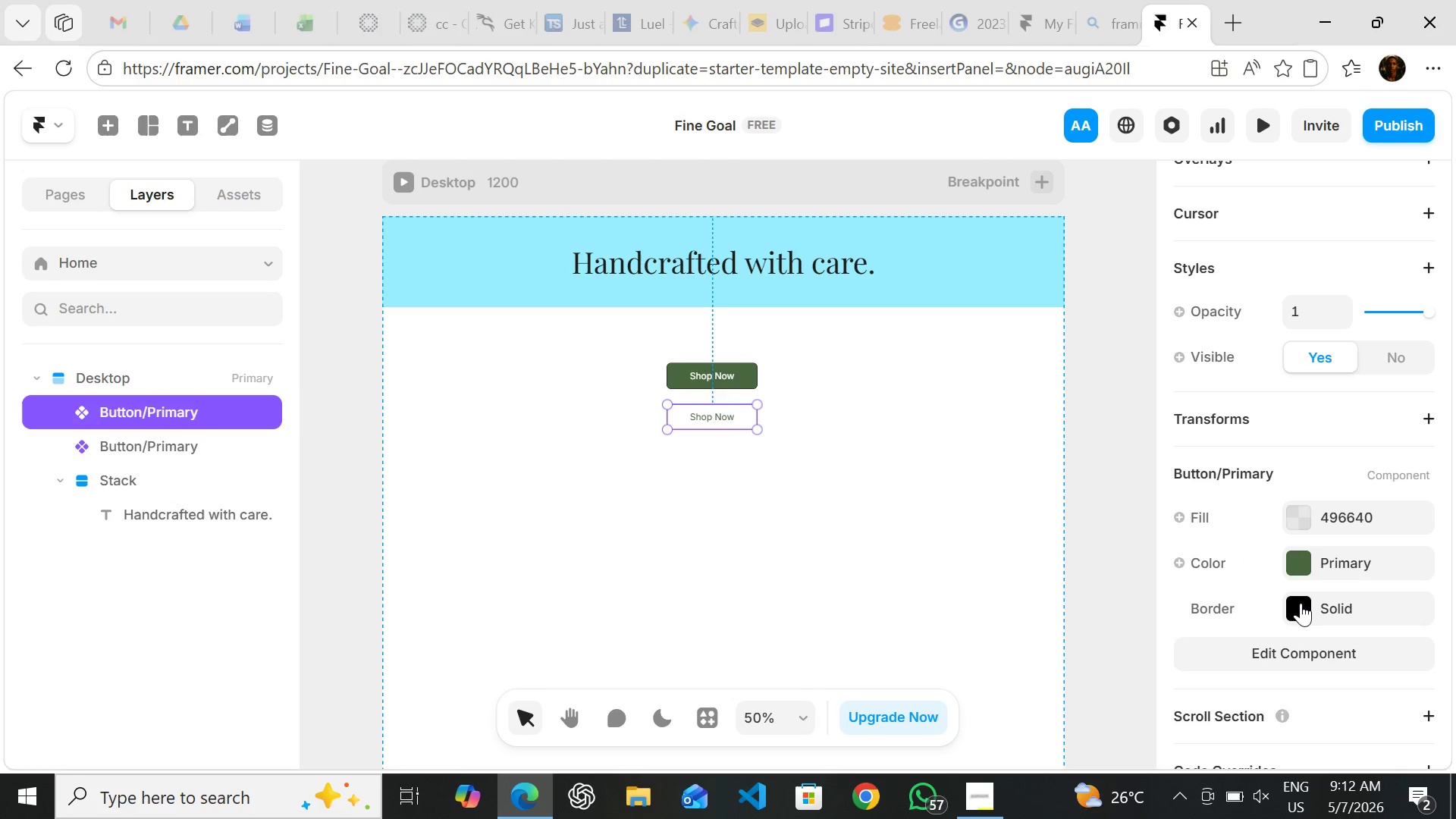 
wait(67.0)
 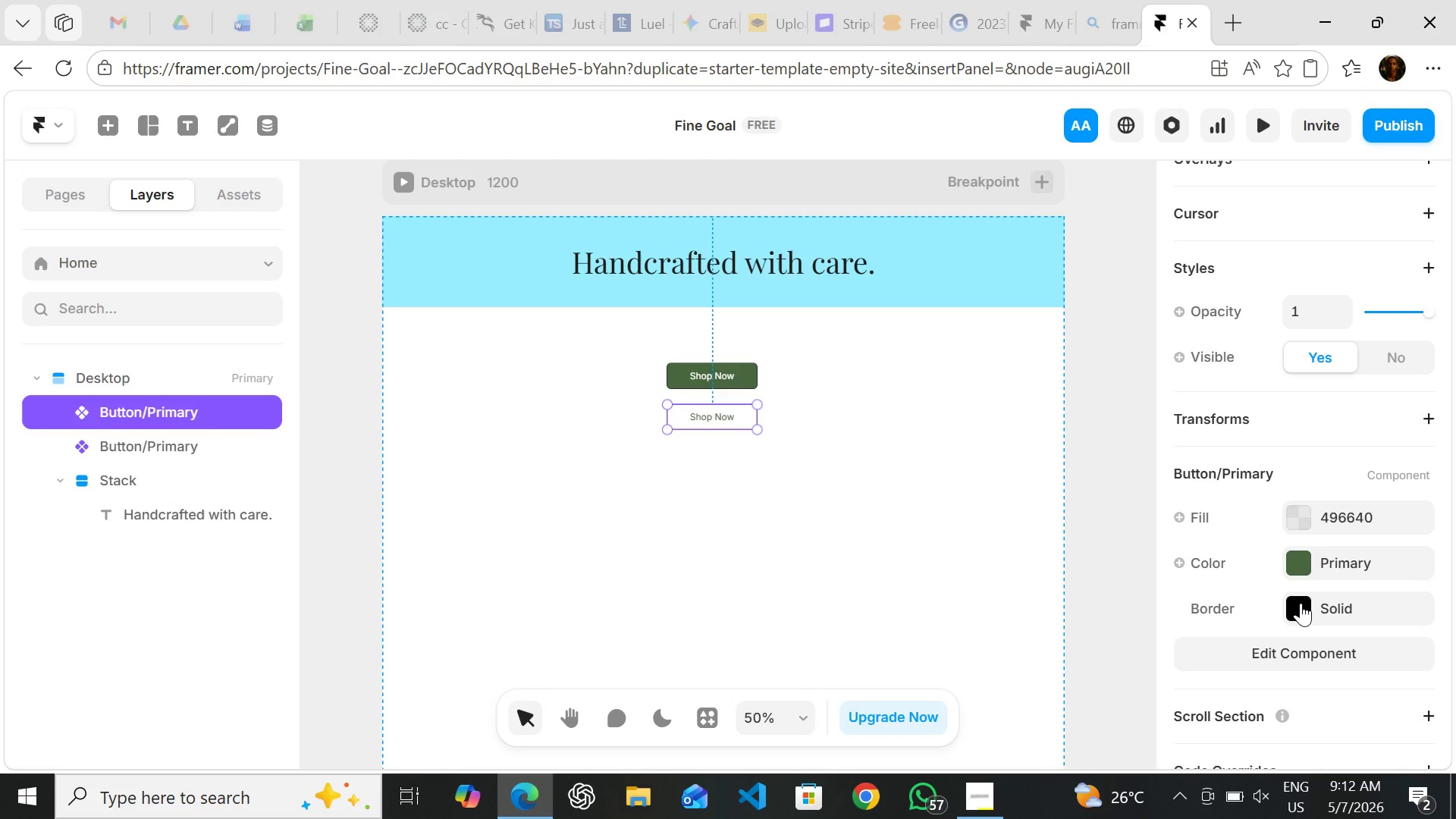 
left_click([1301, 603])
 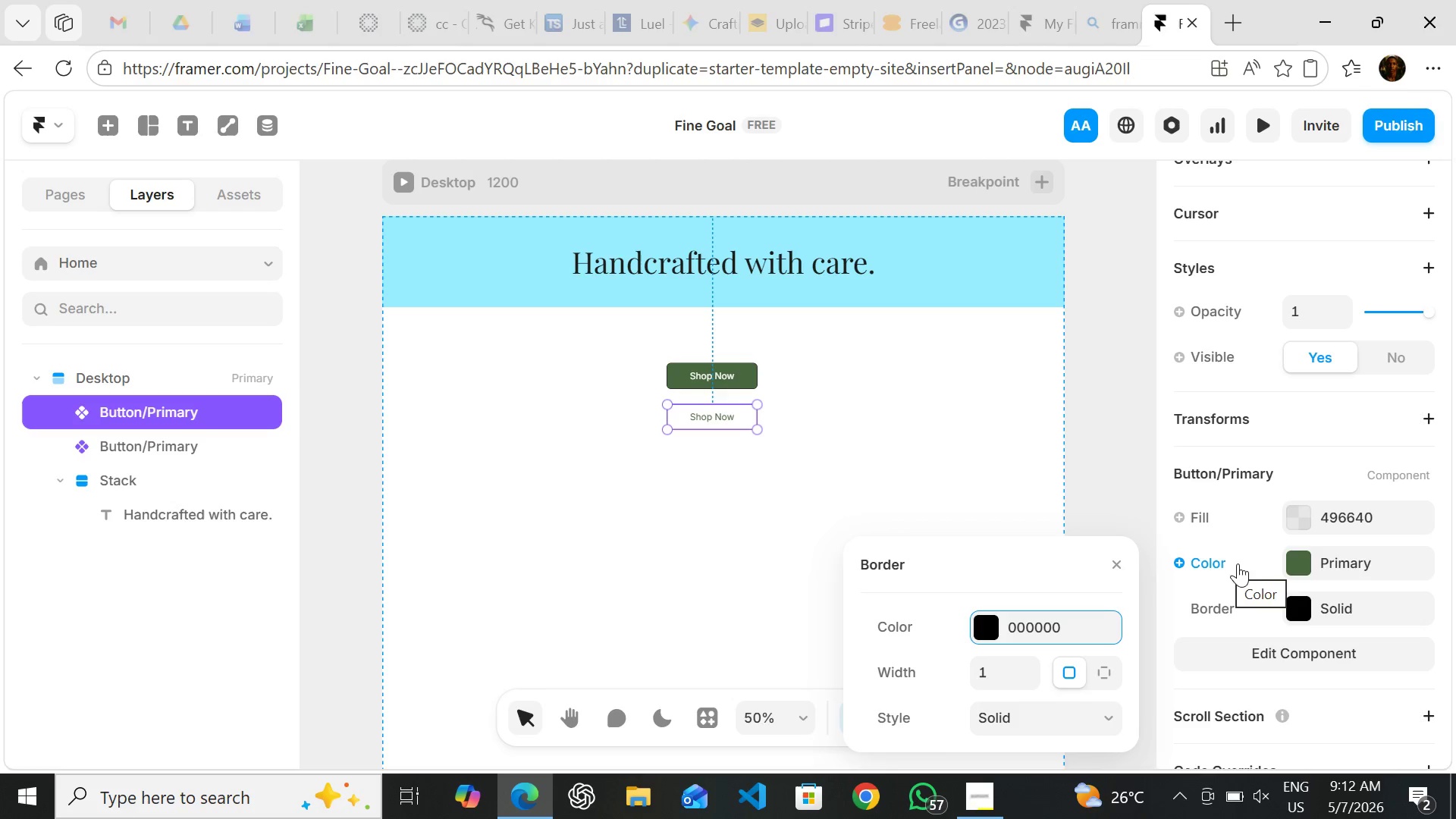 
wait(7.78)
 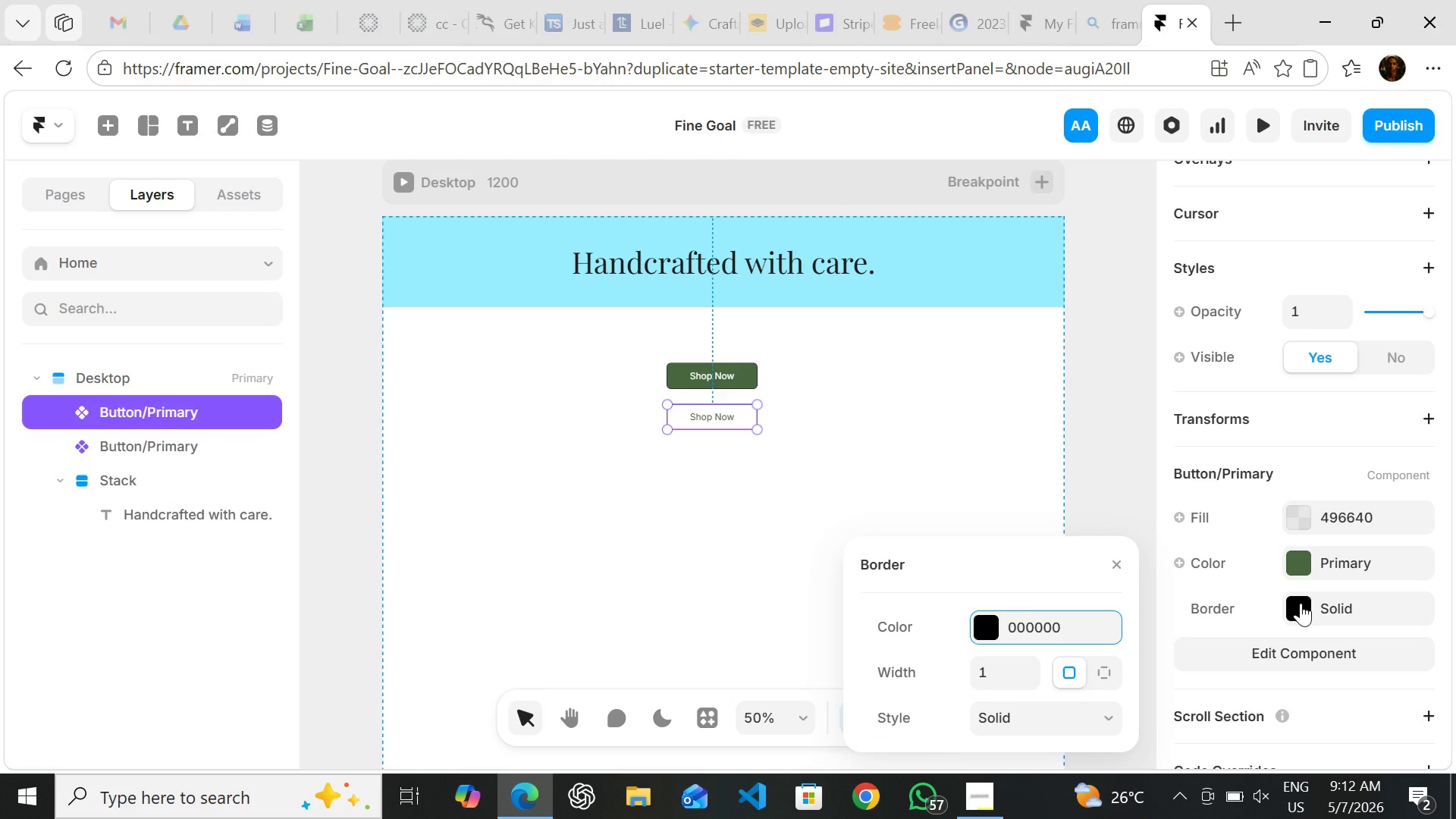 
left_click([1119, 563])
 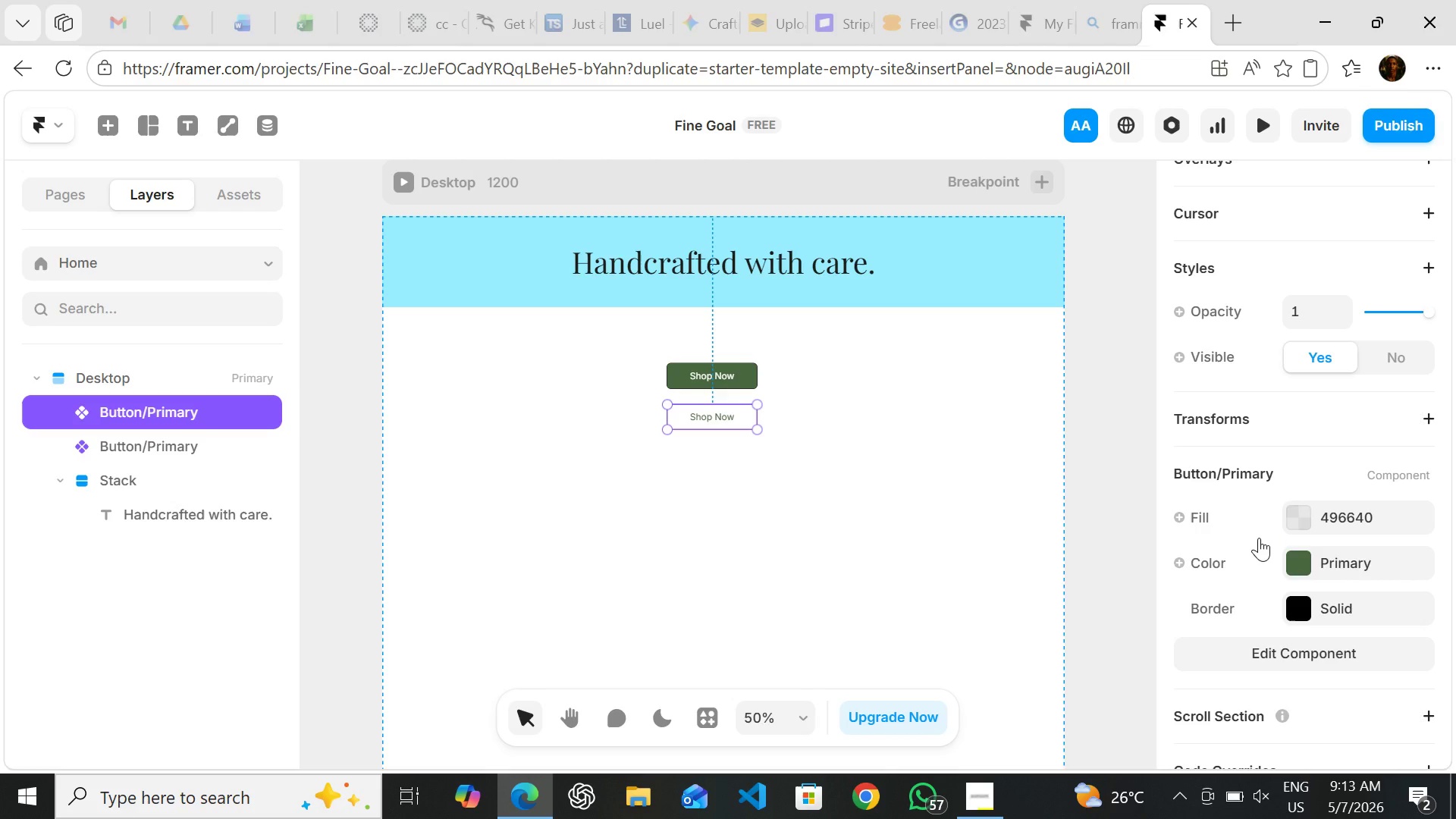 
wait(24.03)
 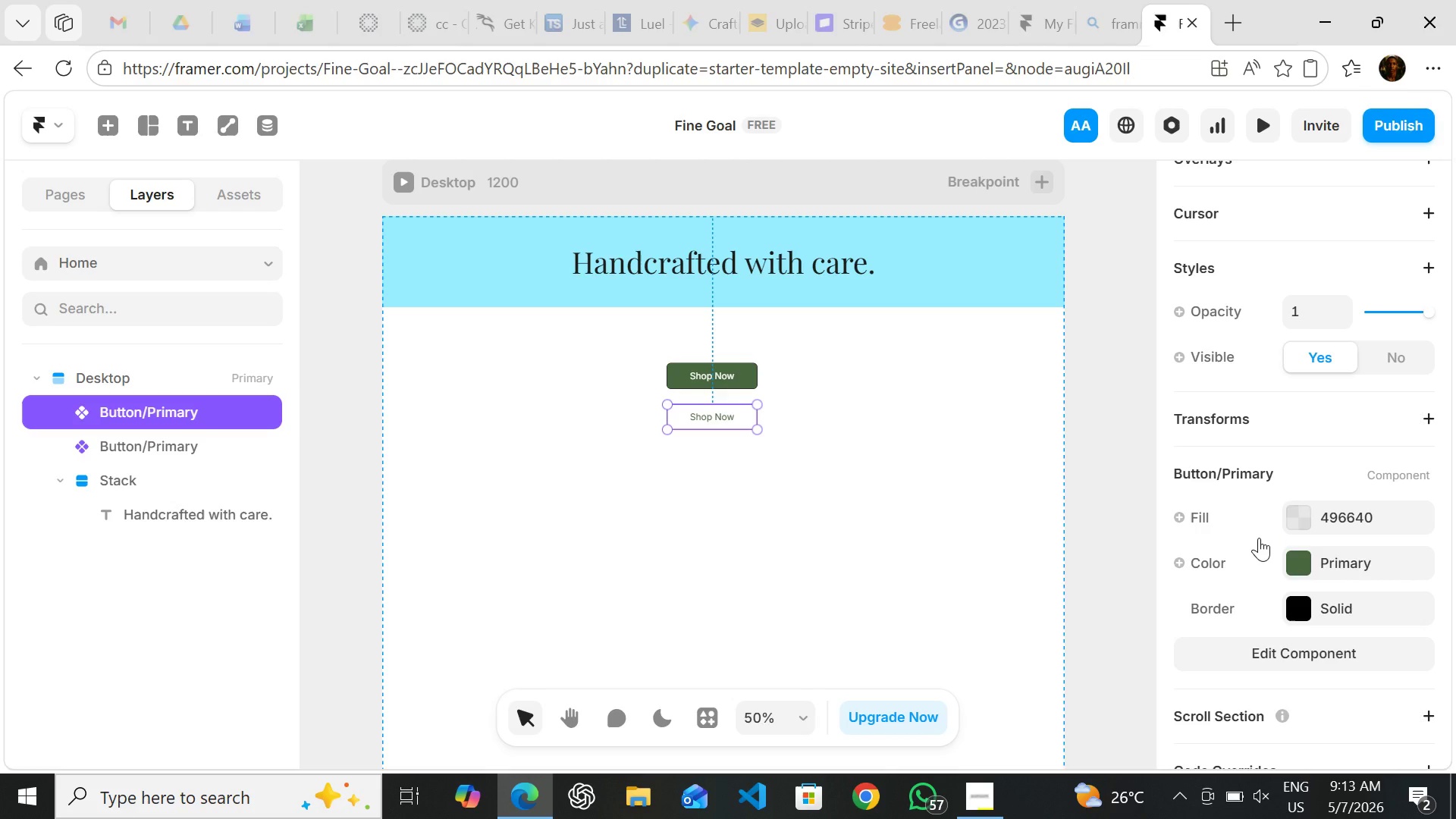 
left_click([1304, 561])
 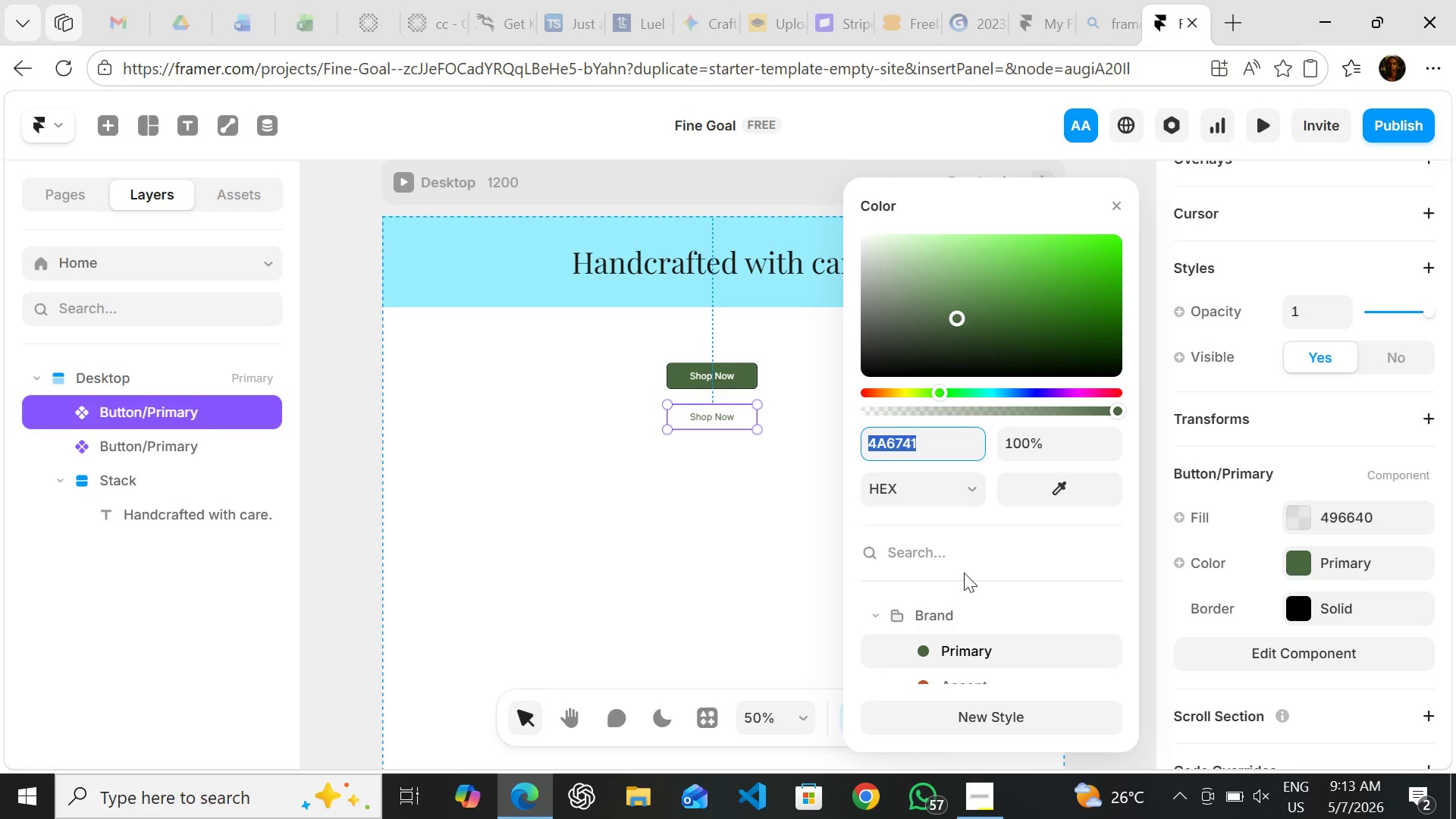 
mouse_move([958, 605])
 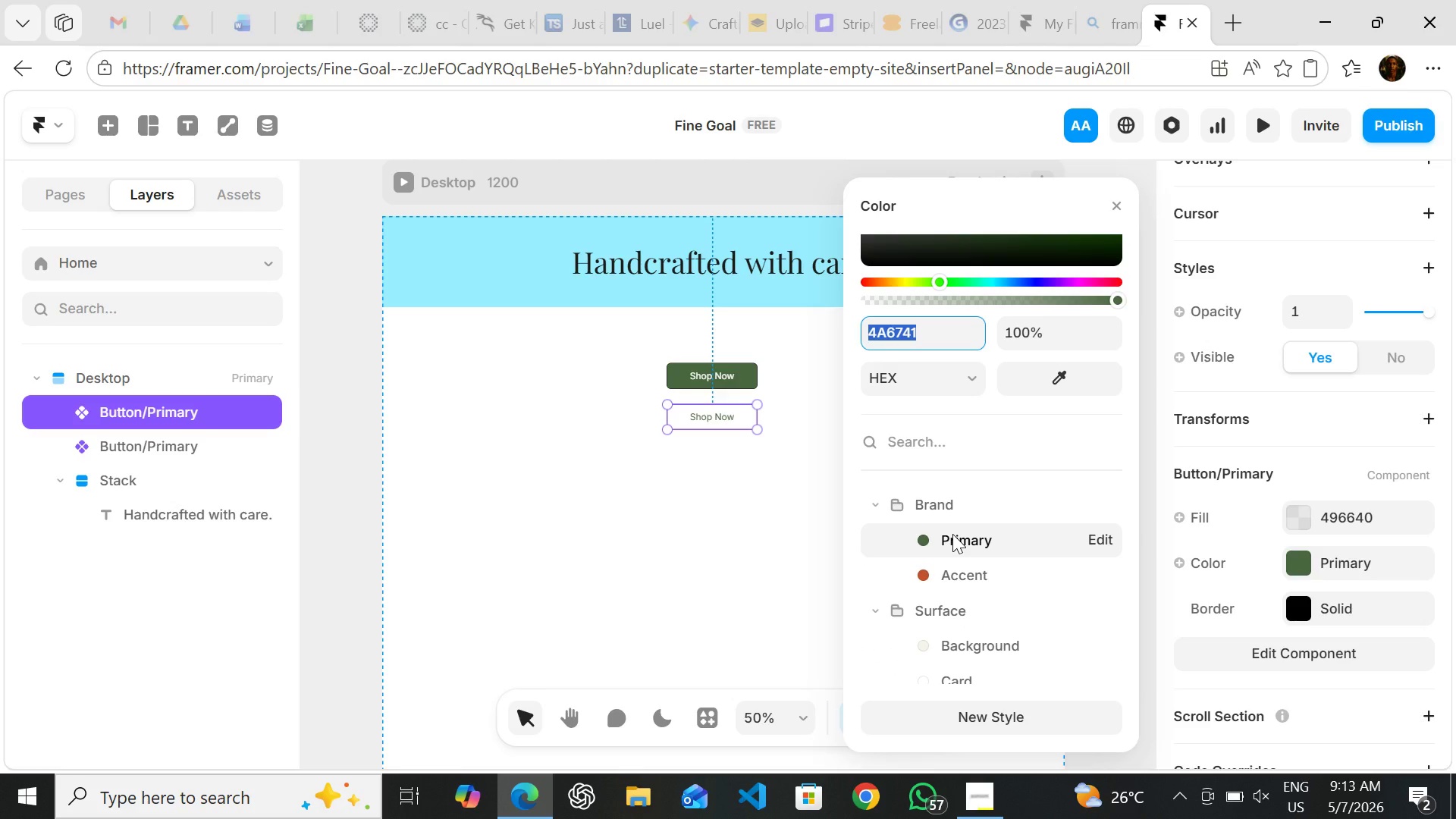 
wait(6.4)
 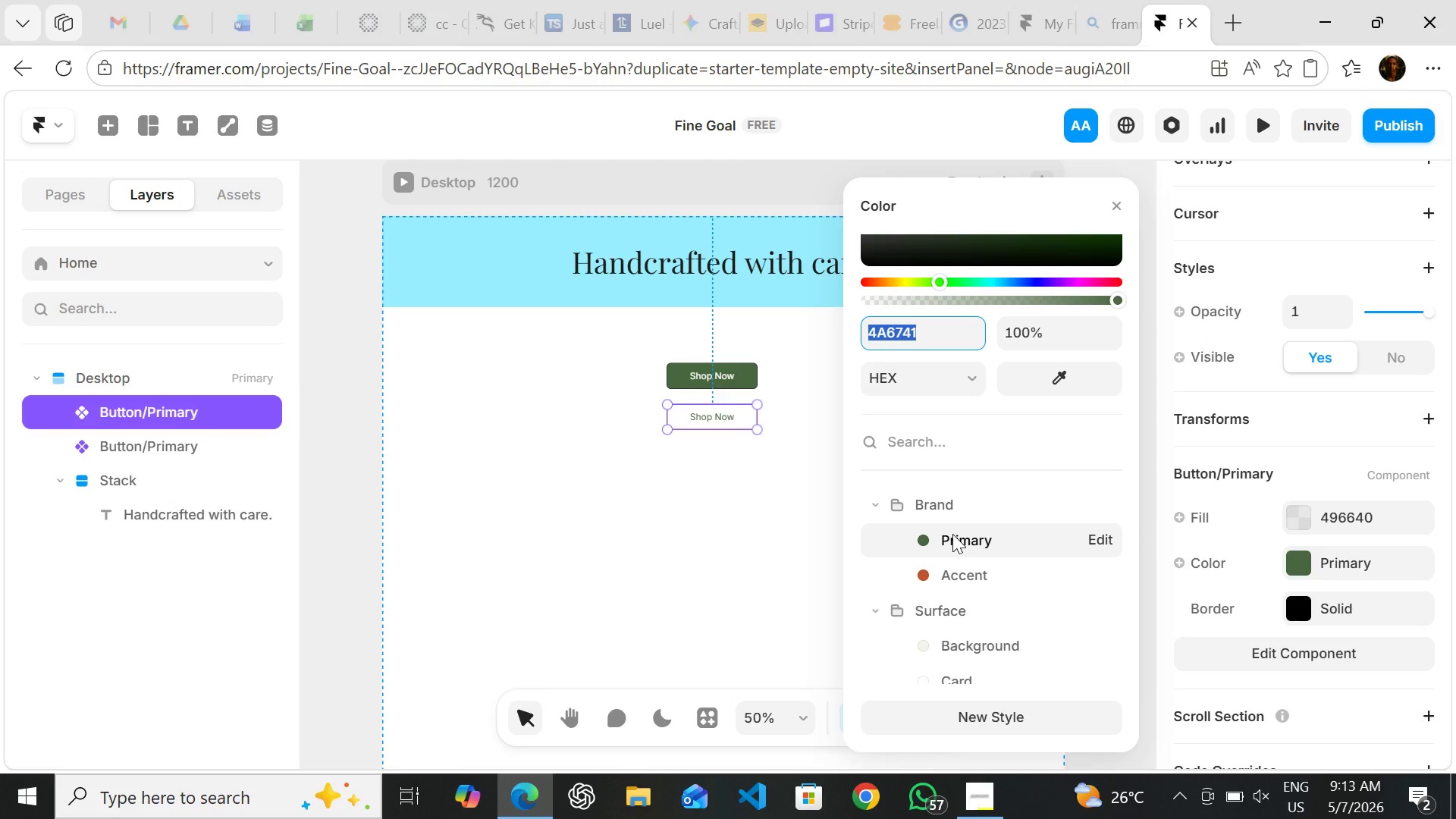 
left_click([952, 534])
 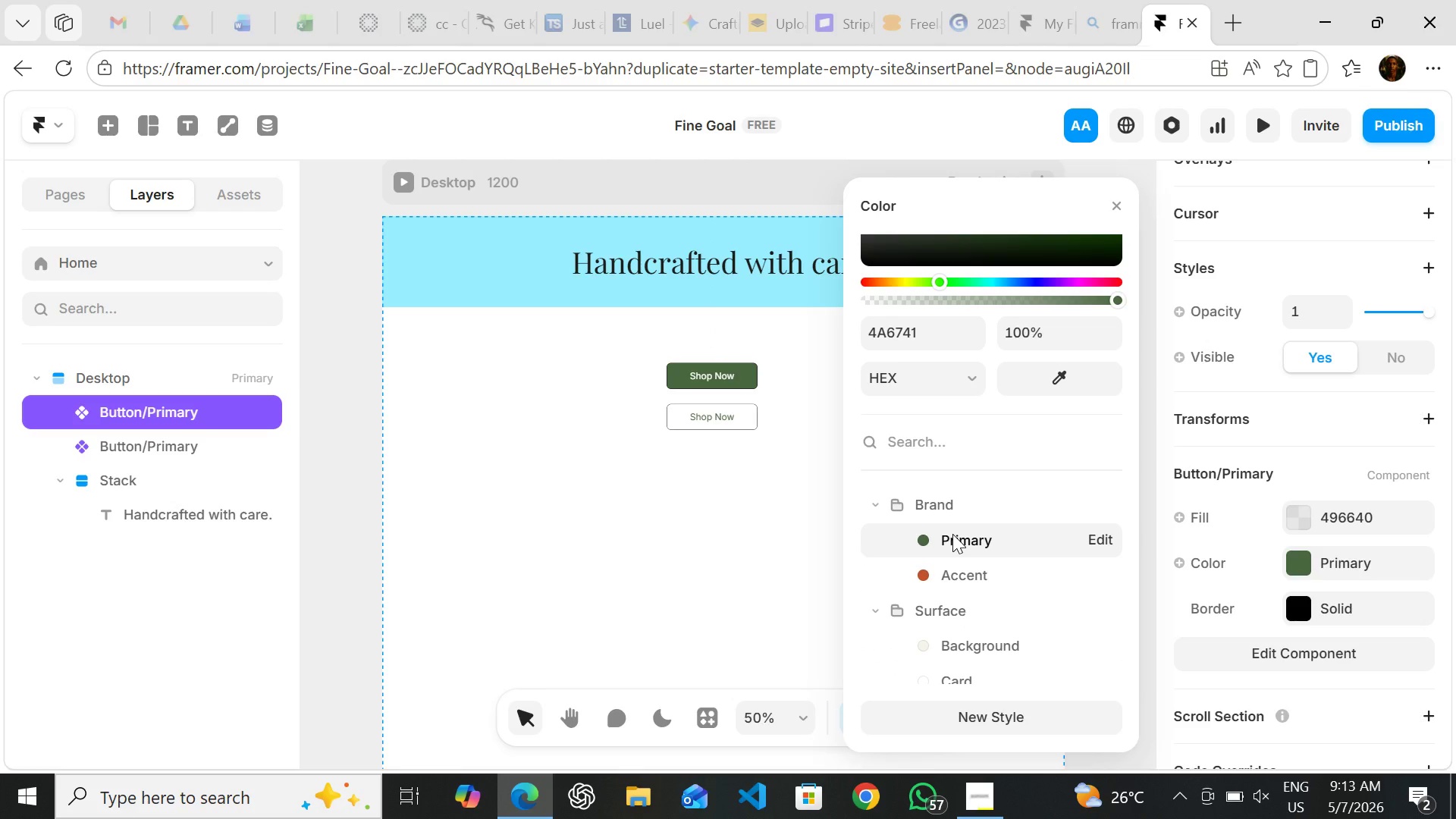 
left_click([952, 534])
 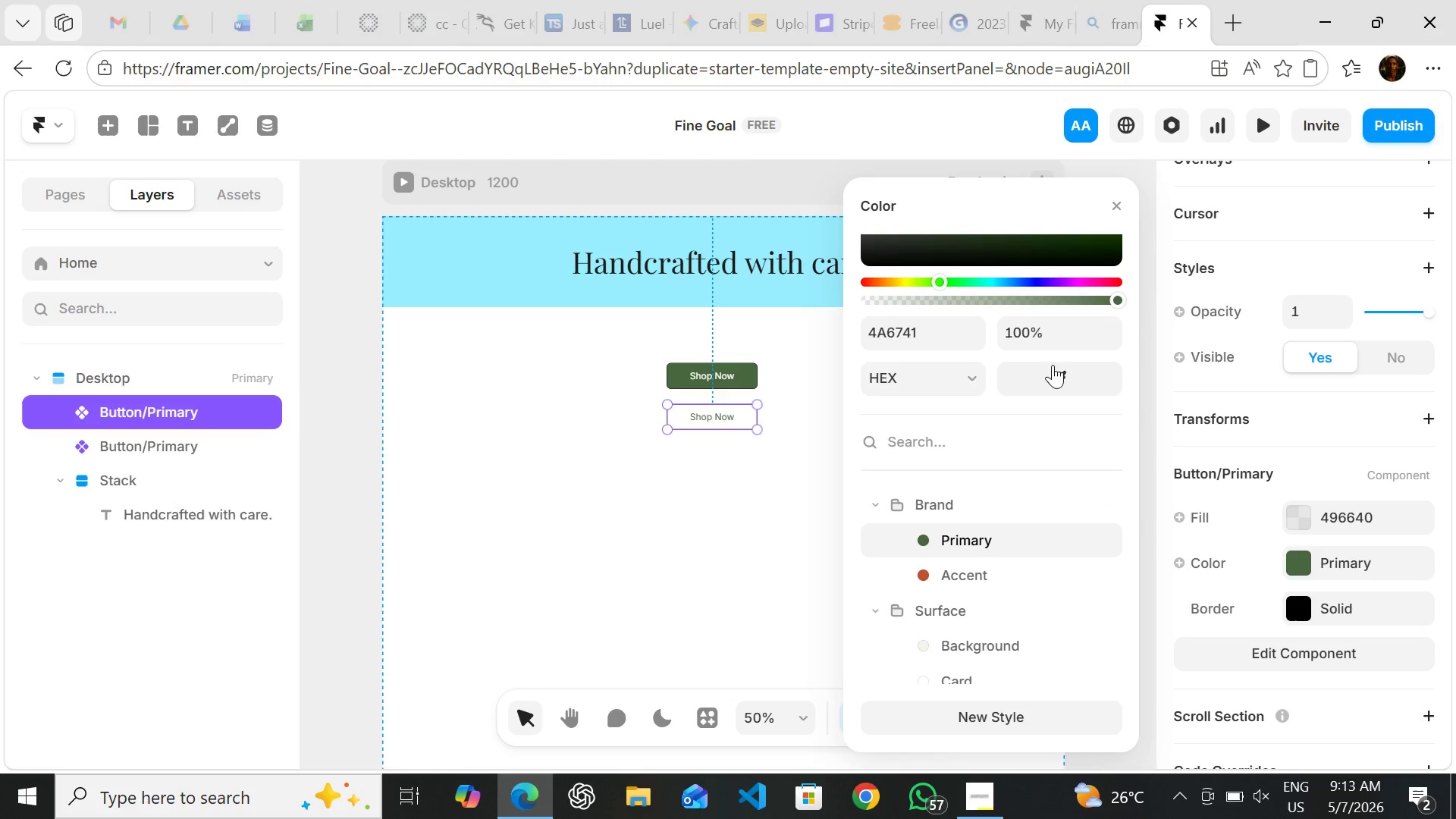 
wait(6.78)
 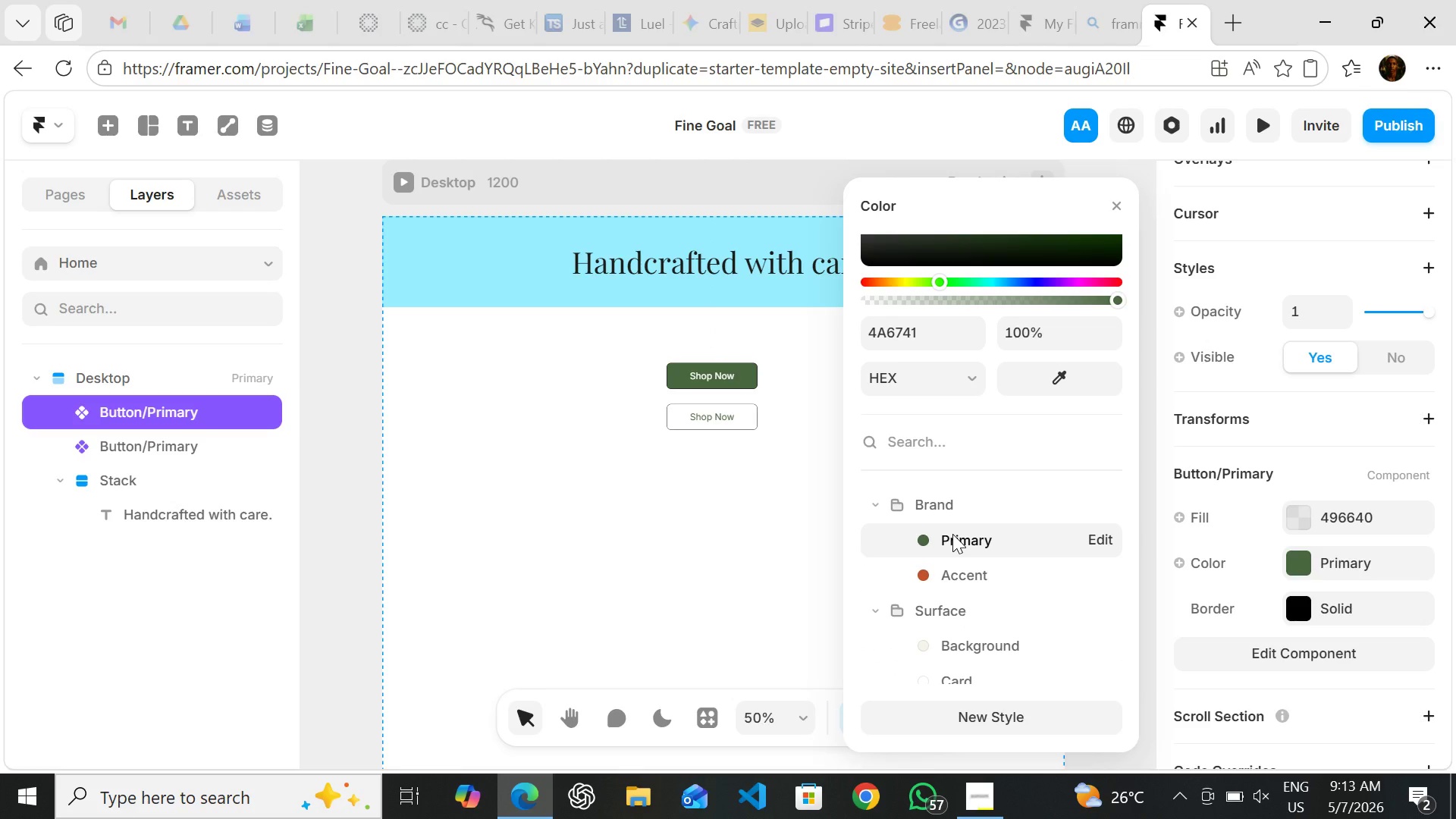 
left_click([1119, 202])
 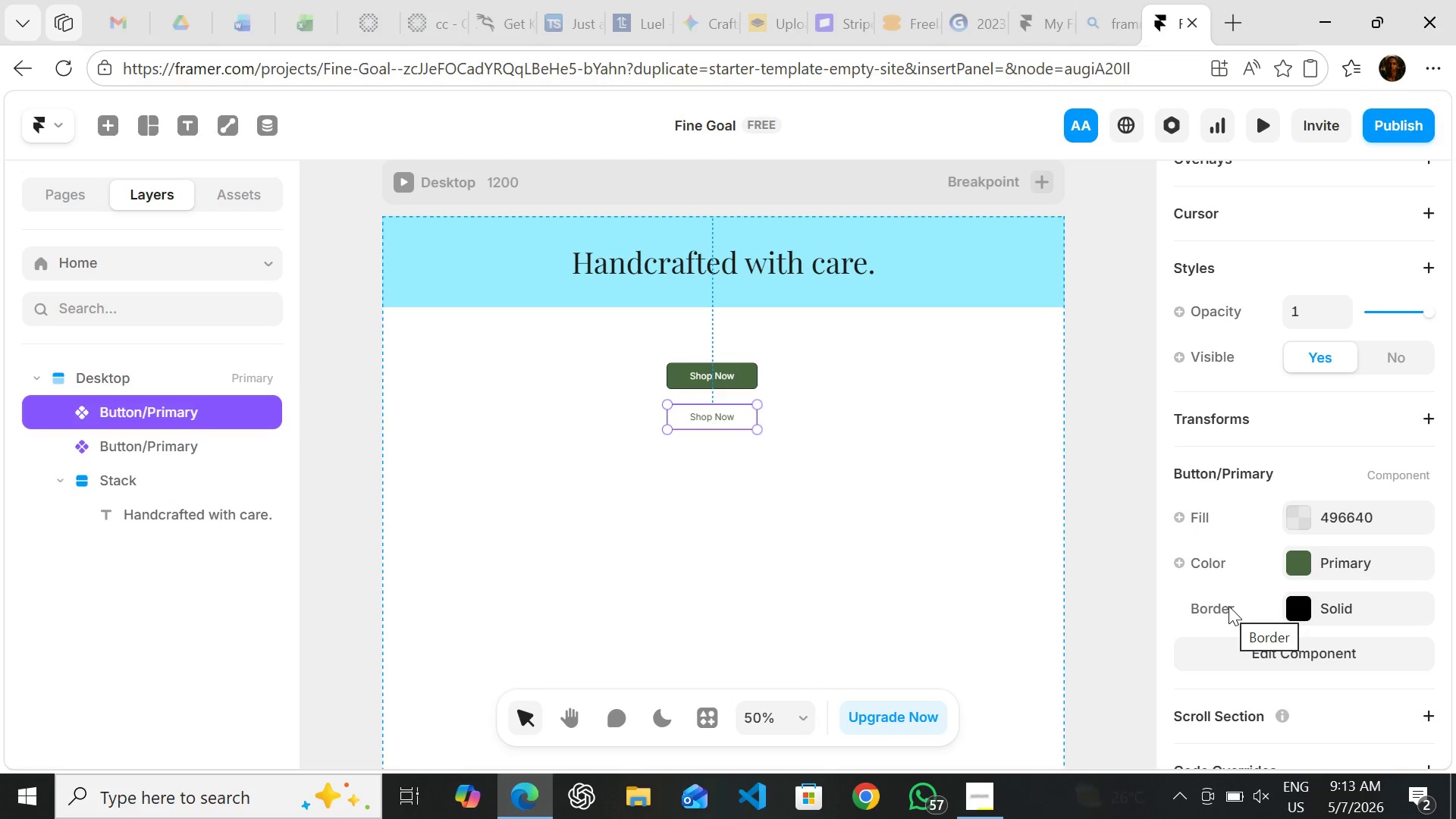 
wait(12.05)
 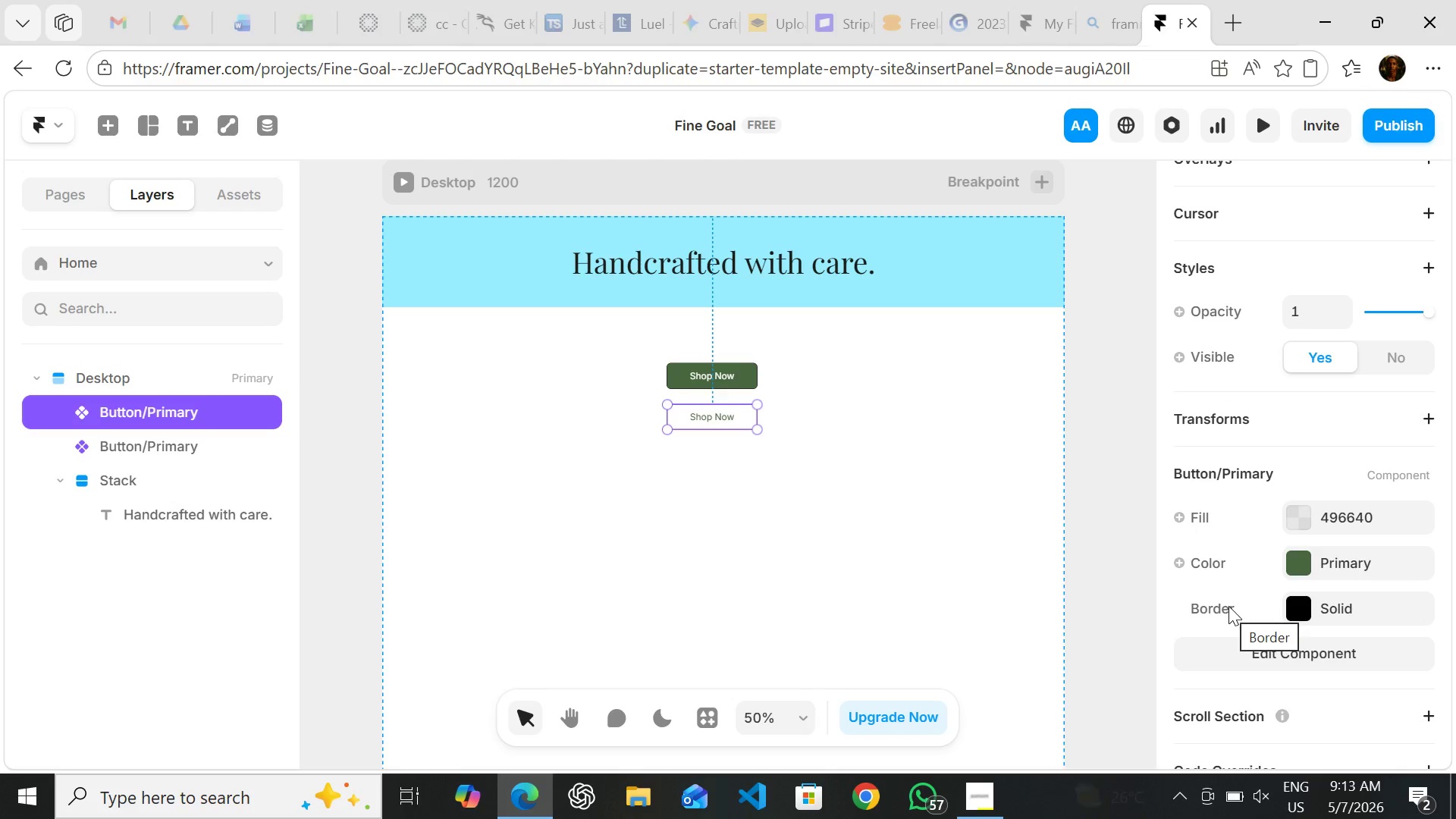 
left_click([1305, 602])
 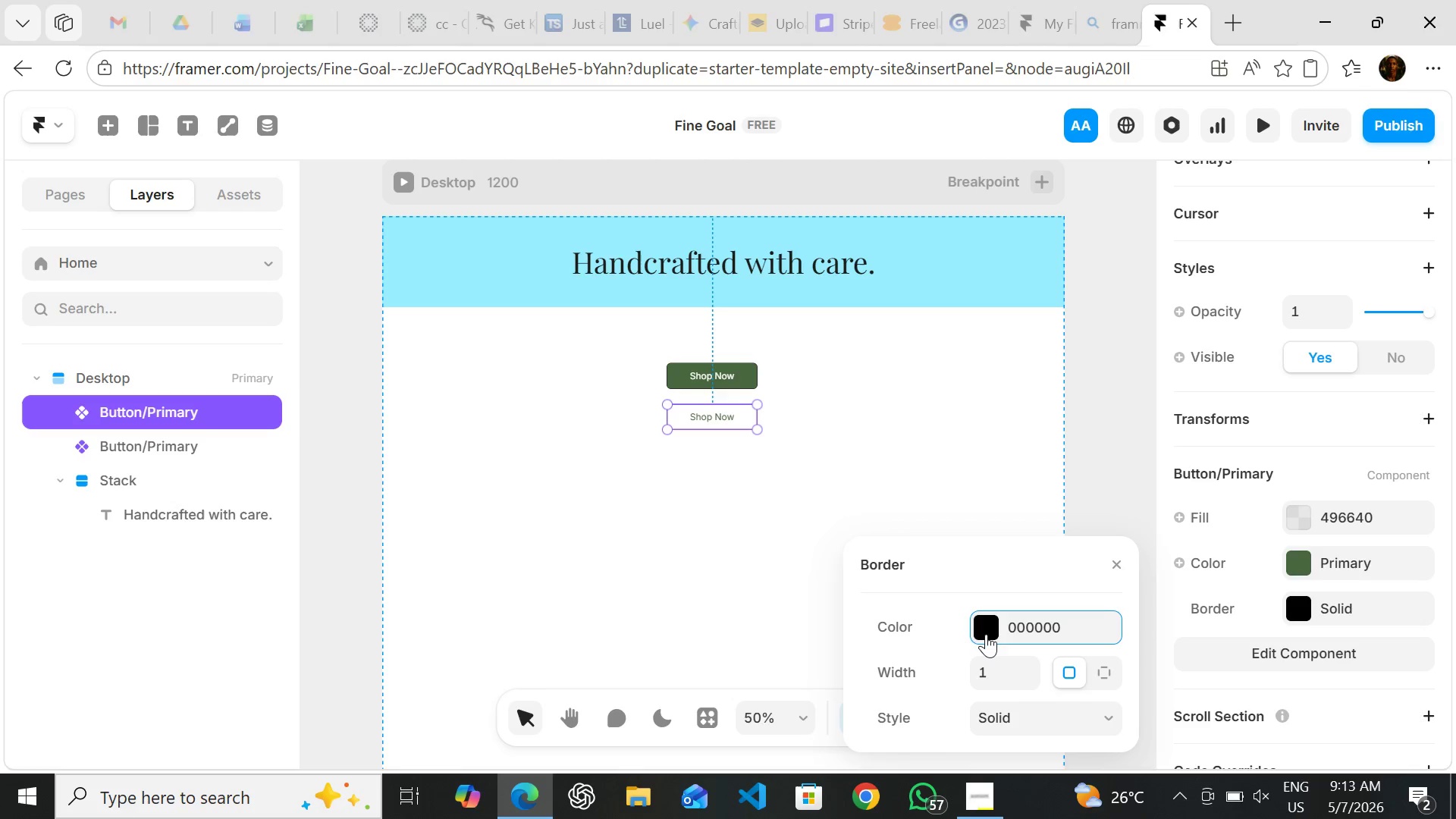 
left_click([981, 627])
 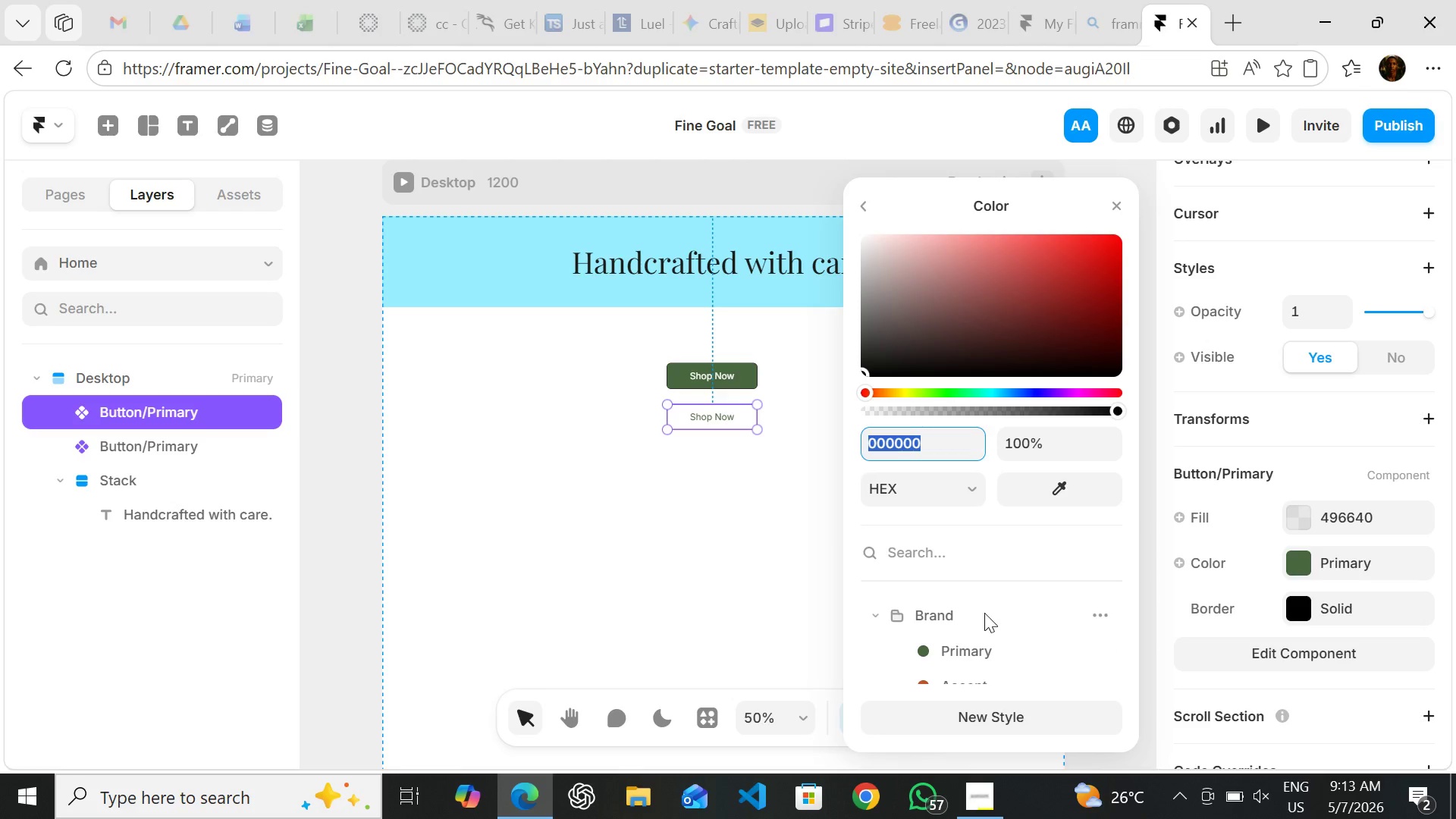 
mouse_move([986, 584])
 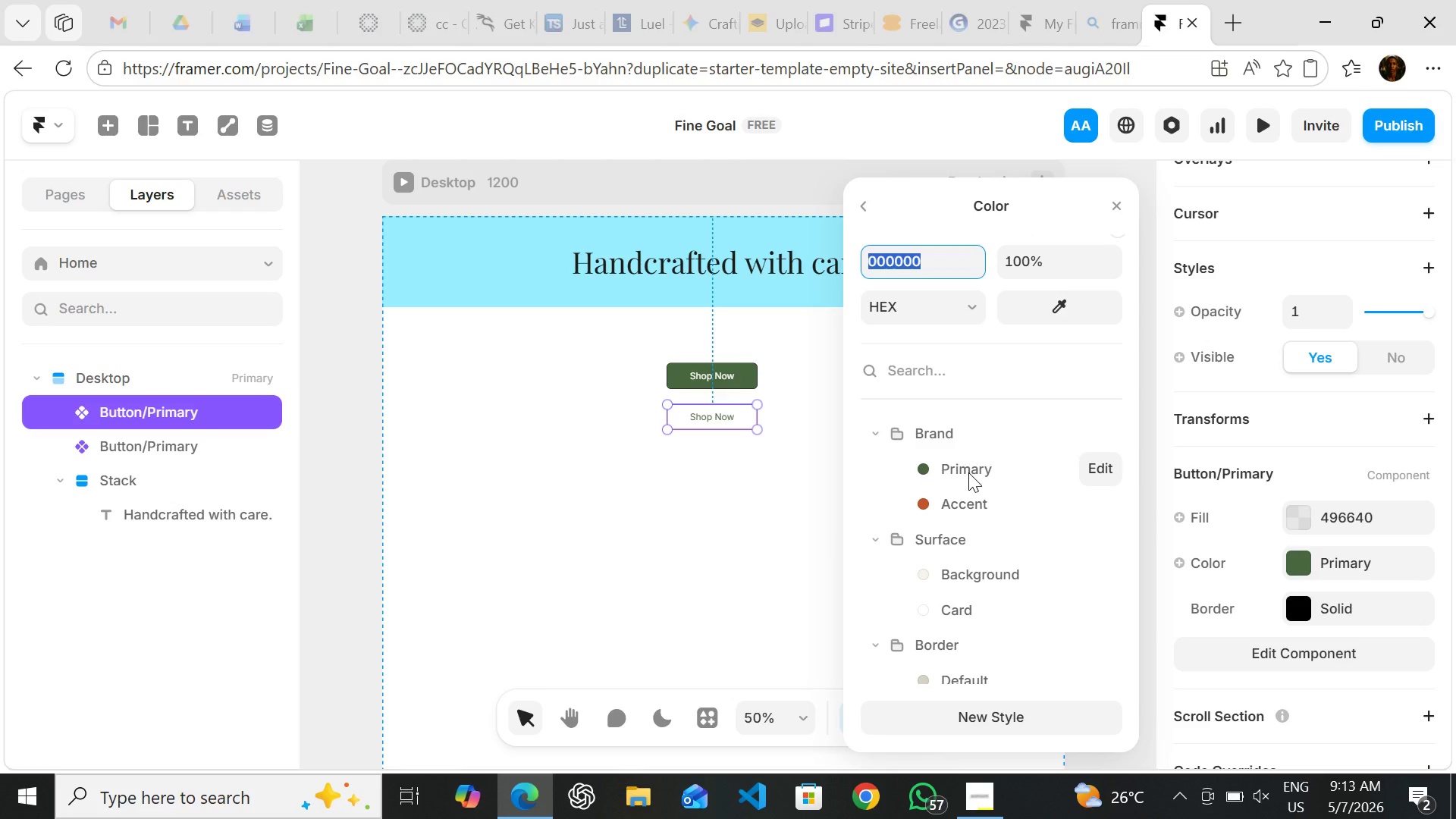 
left_click([968, 472])
 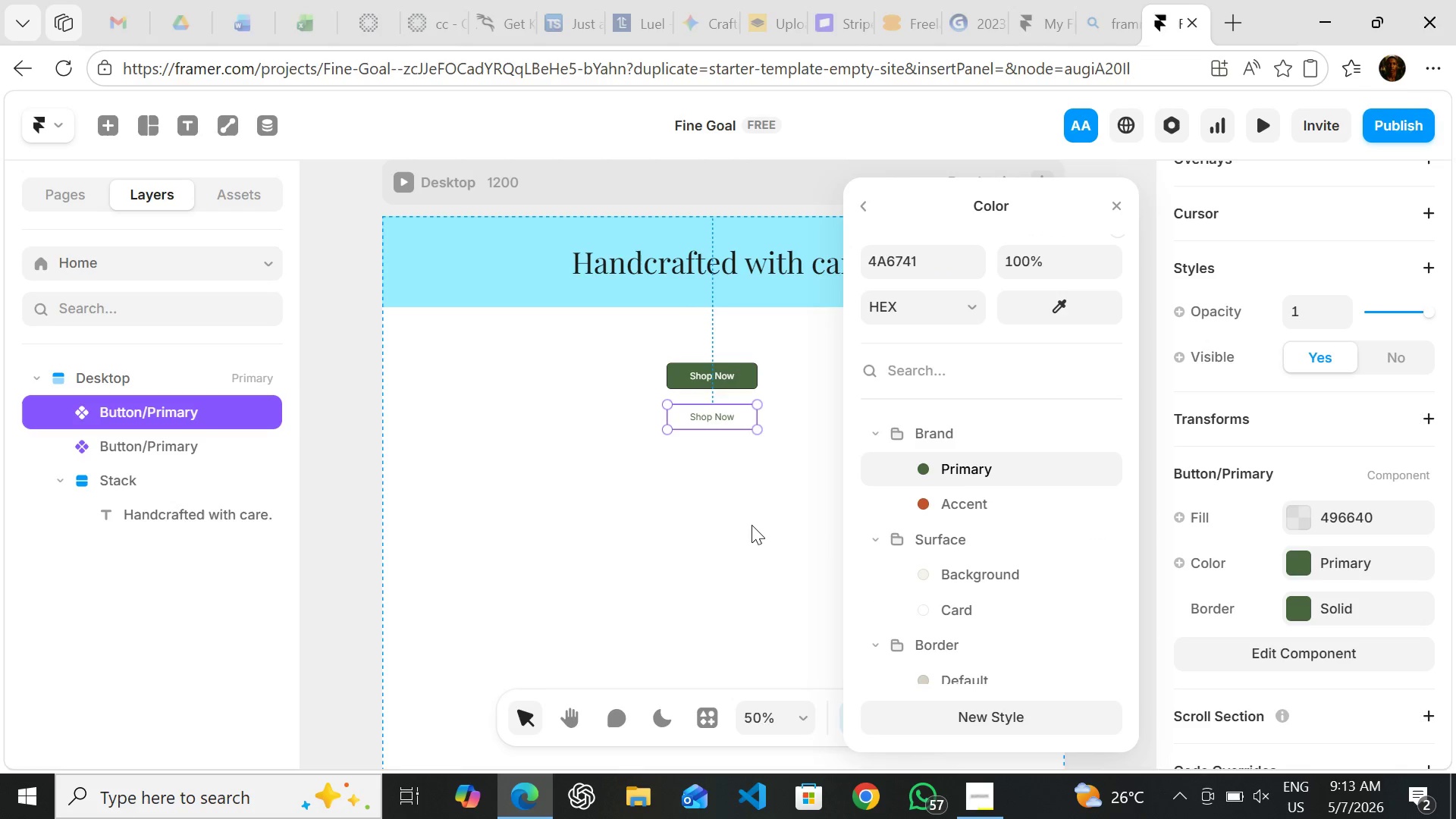 
left_click([748, 525])
 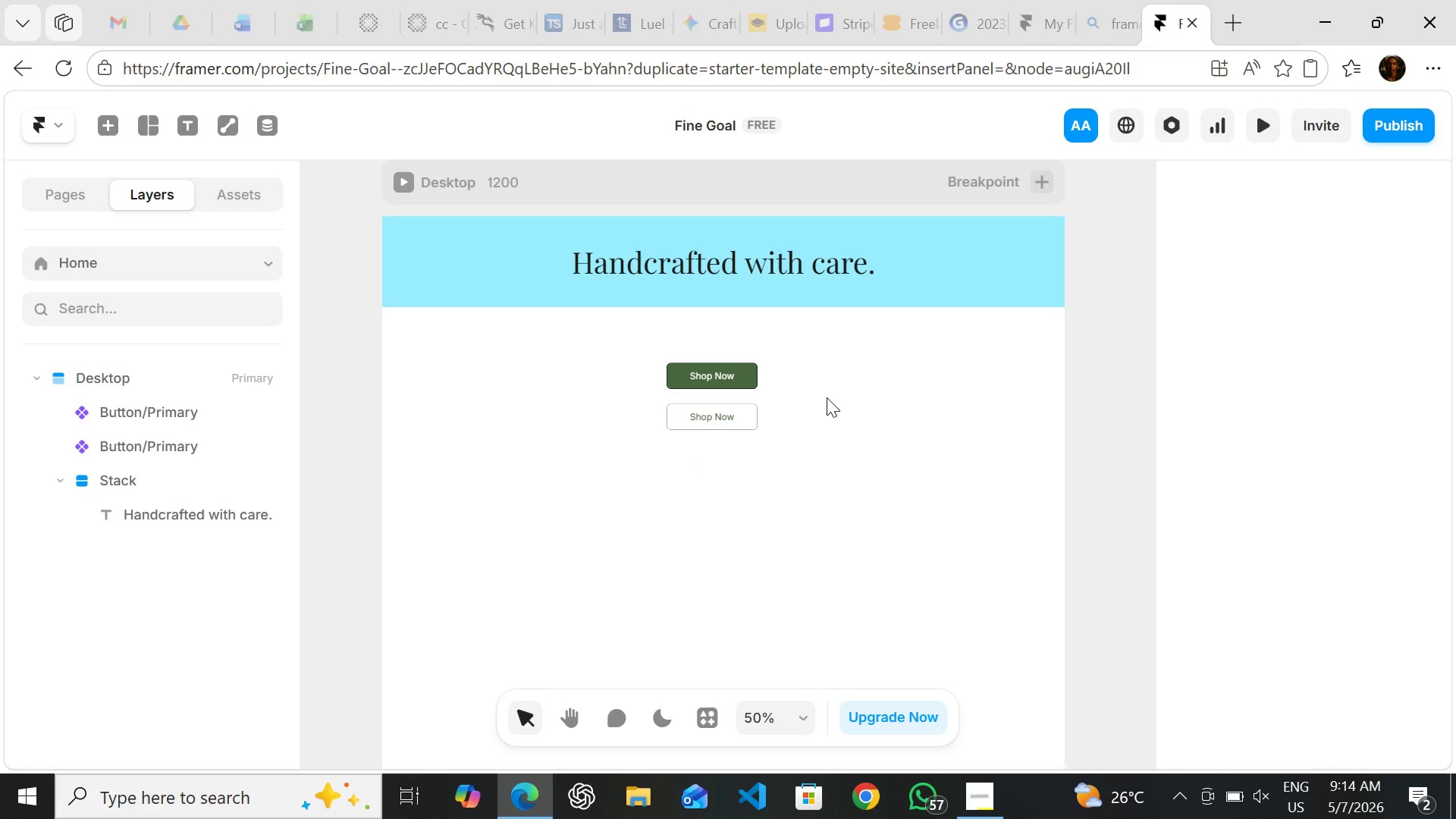 
wait(45.5)
 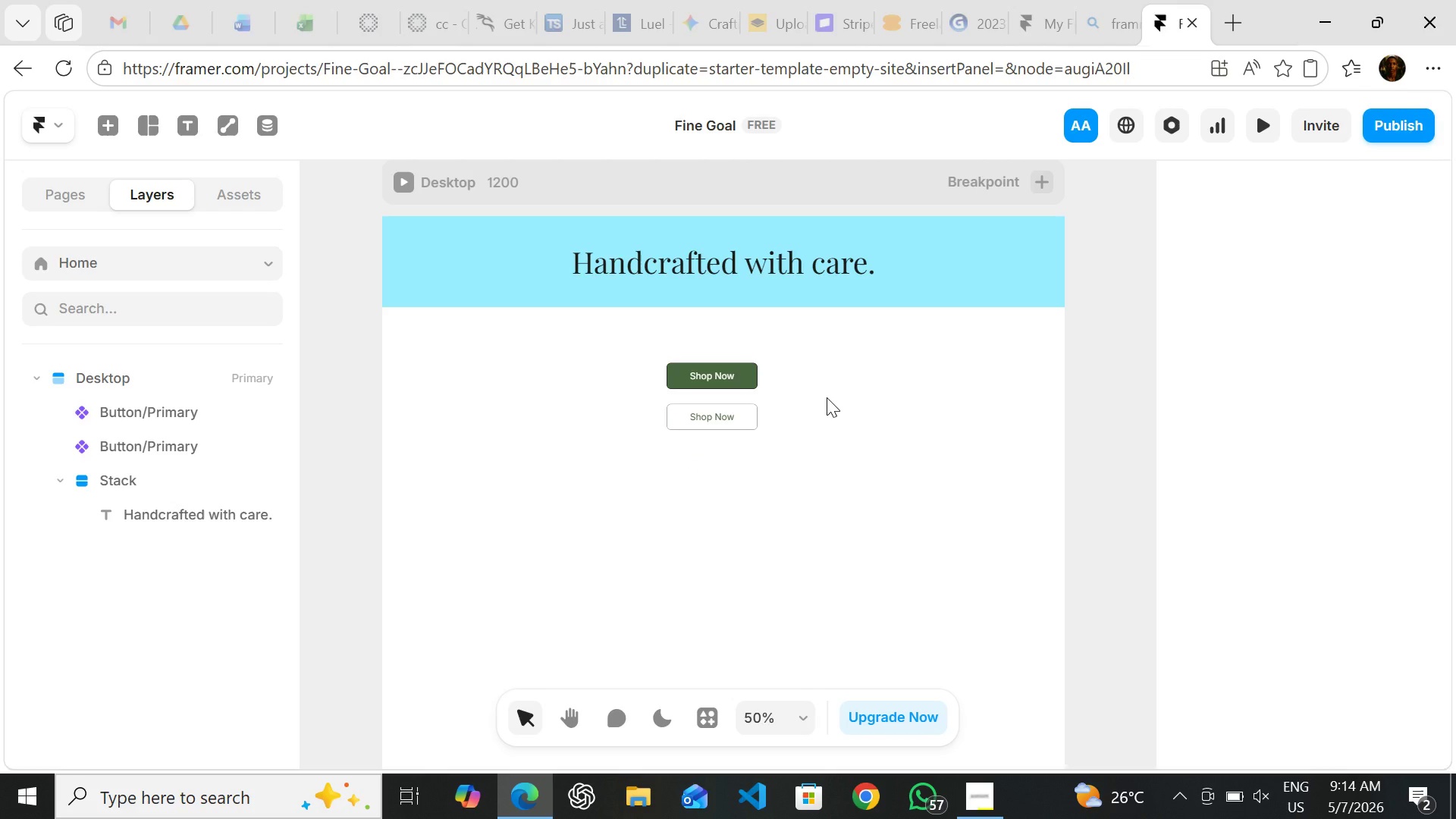 
left_click([626, 452])
 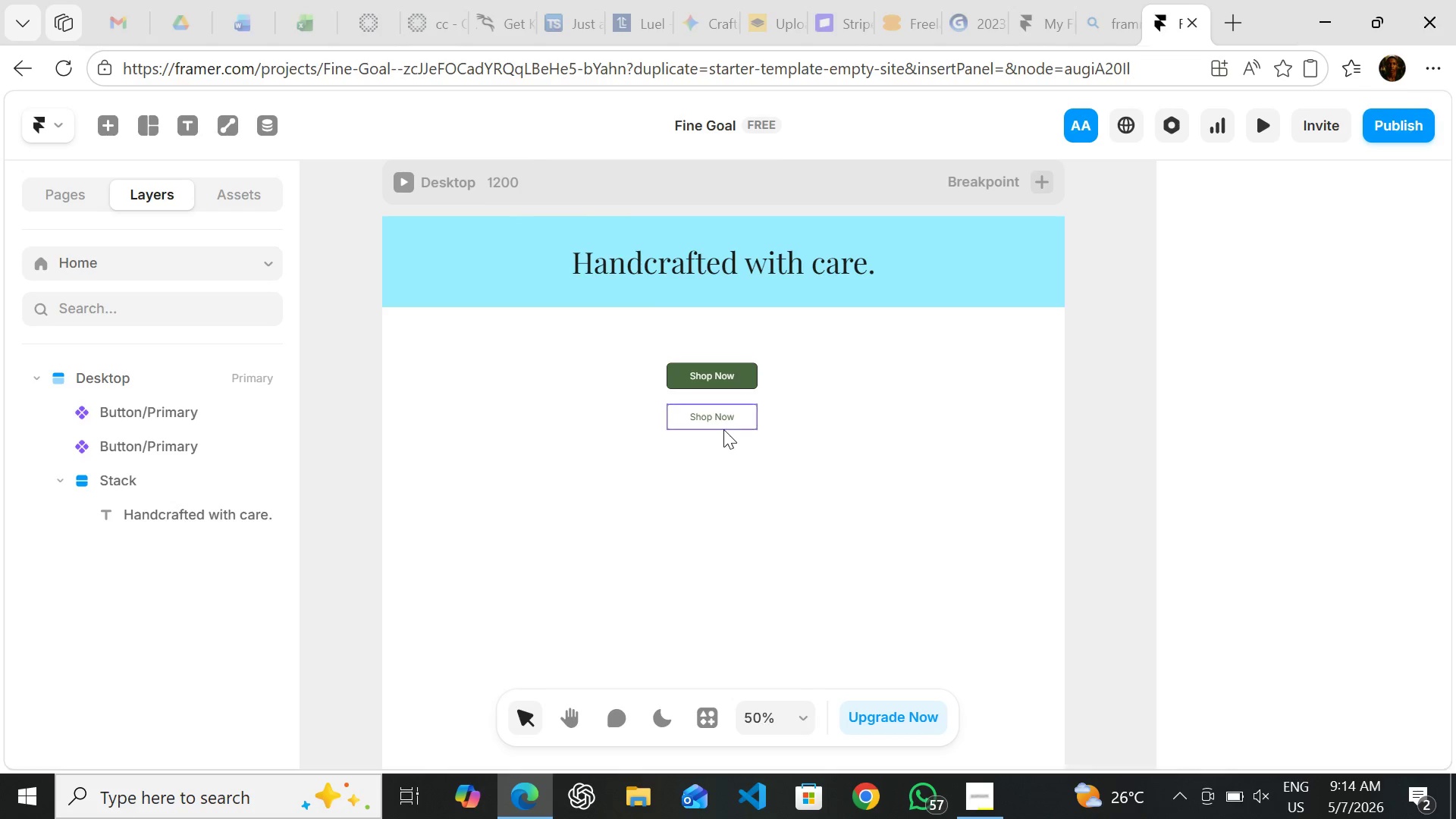 
left_click([718, 412])
 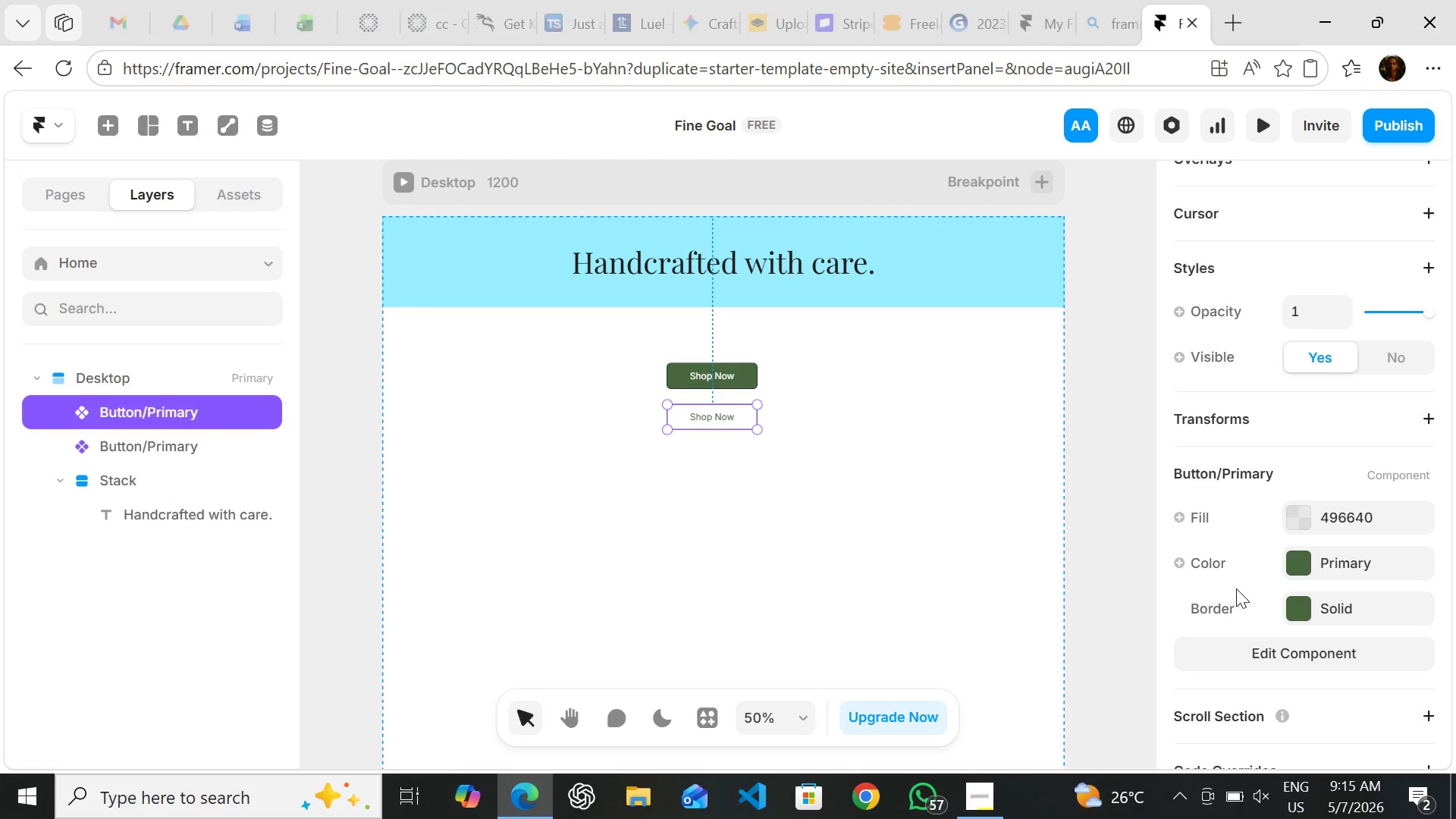 
wait(17.16)
 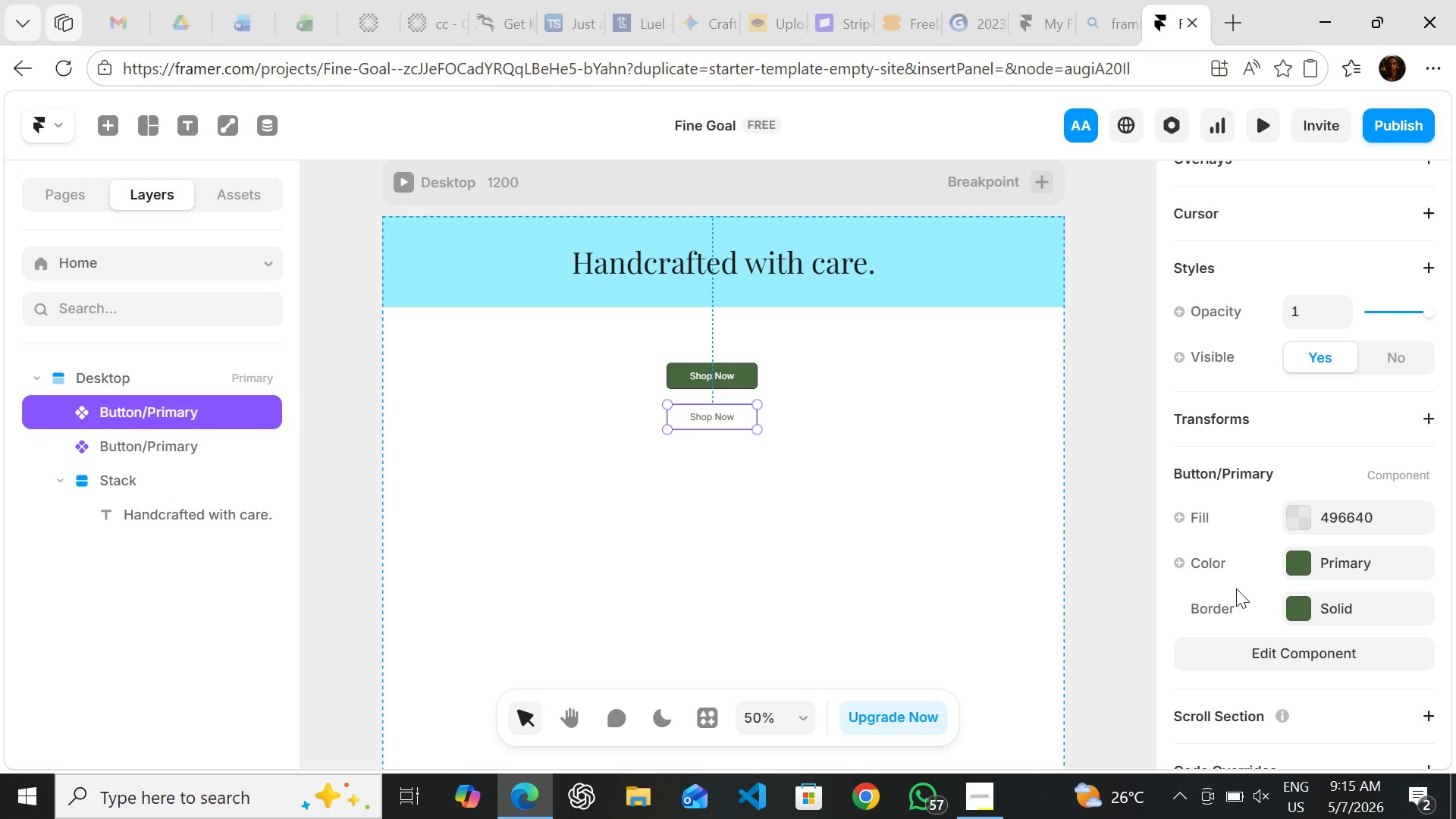 
left_click([1307, 604])
 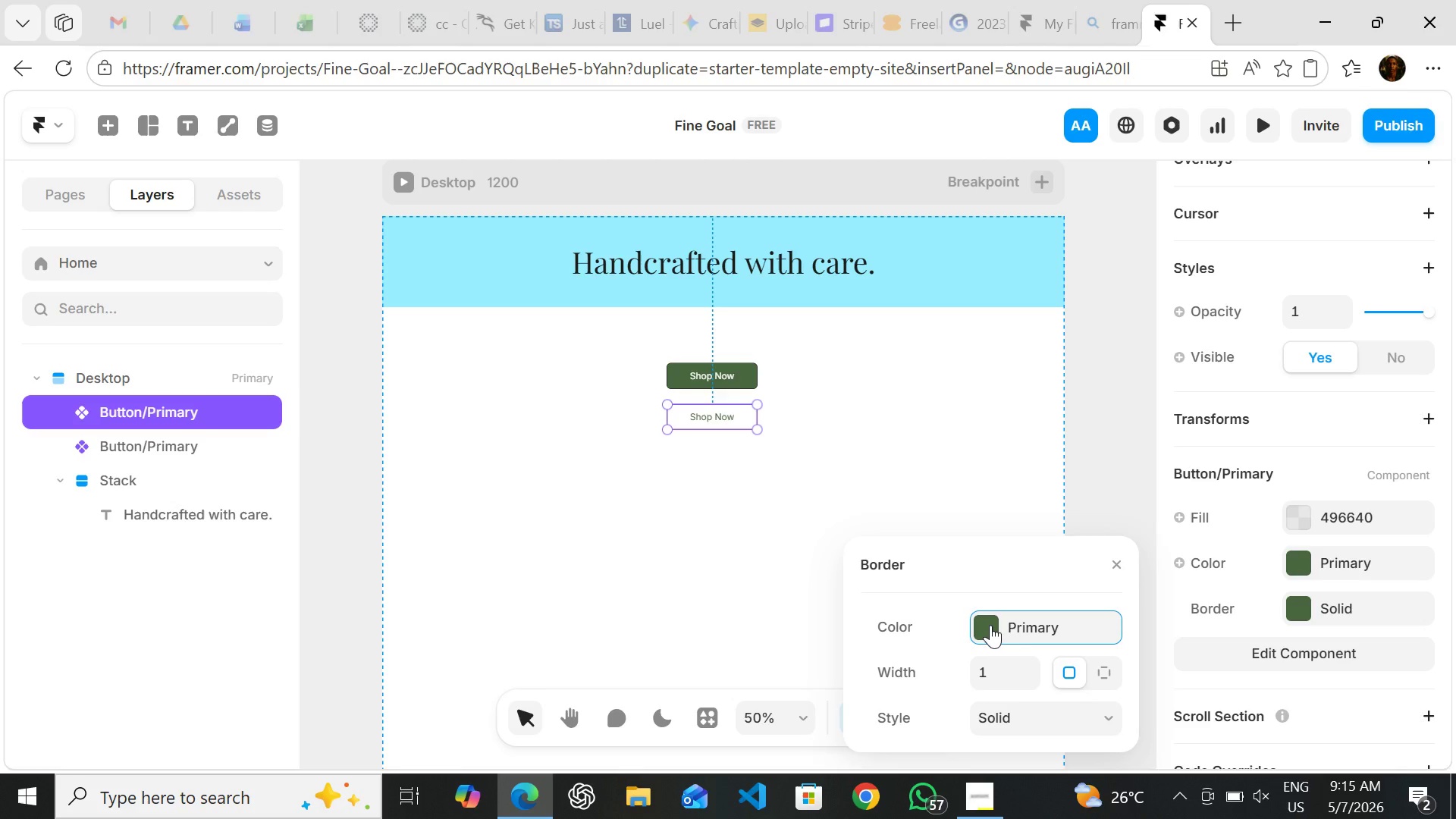 
left_click([990, 625])
 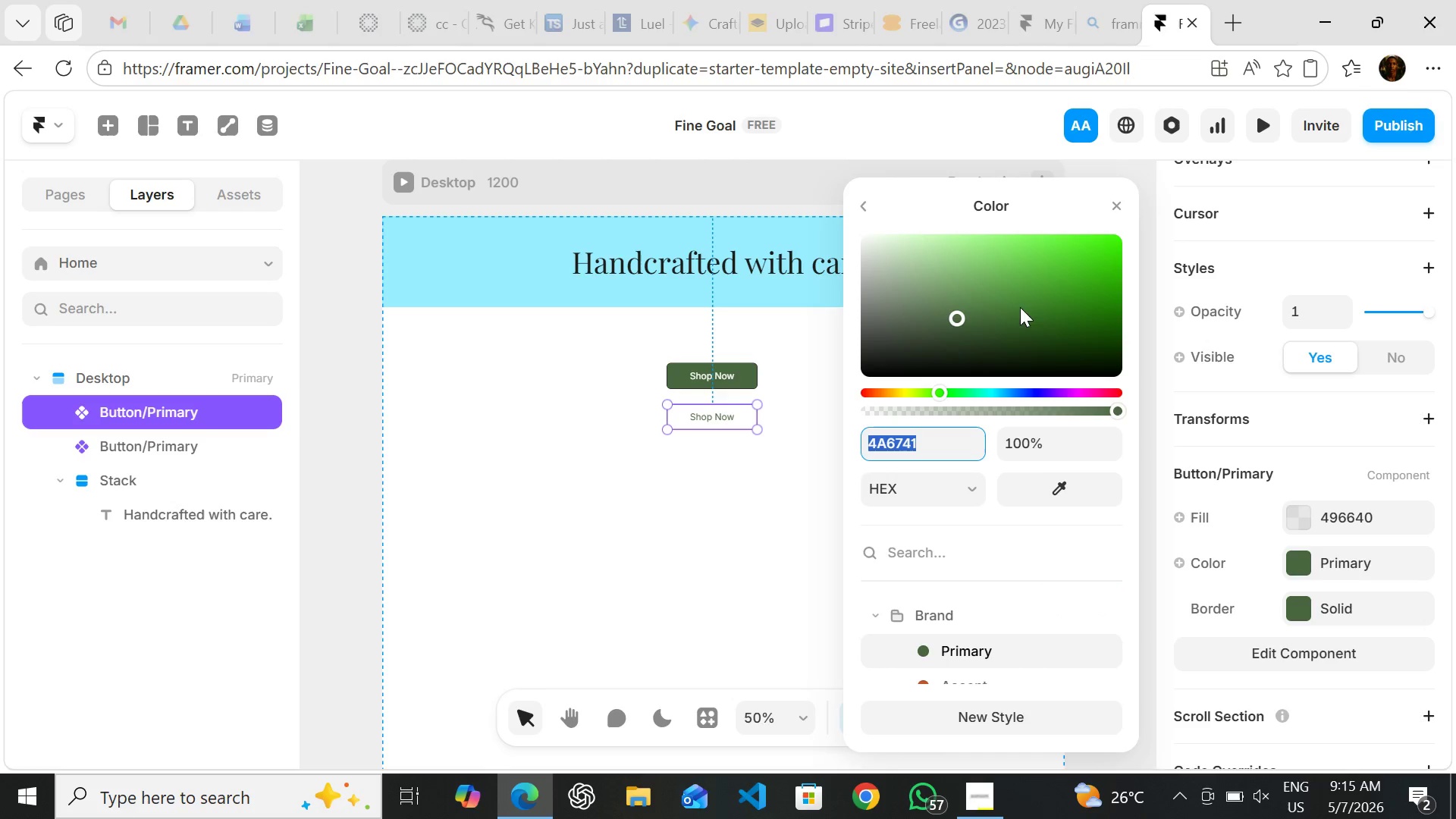 
wait(6.7)
 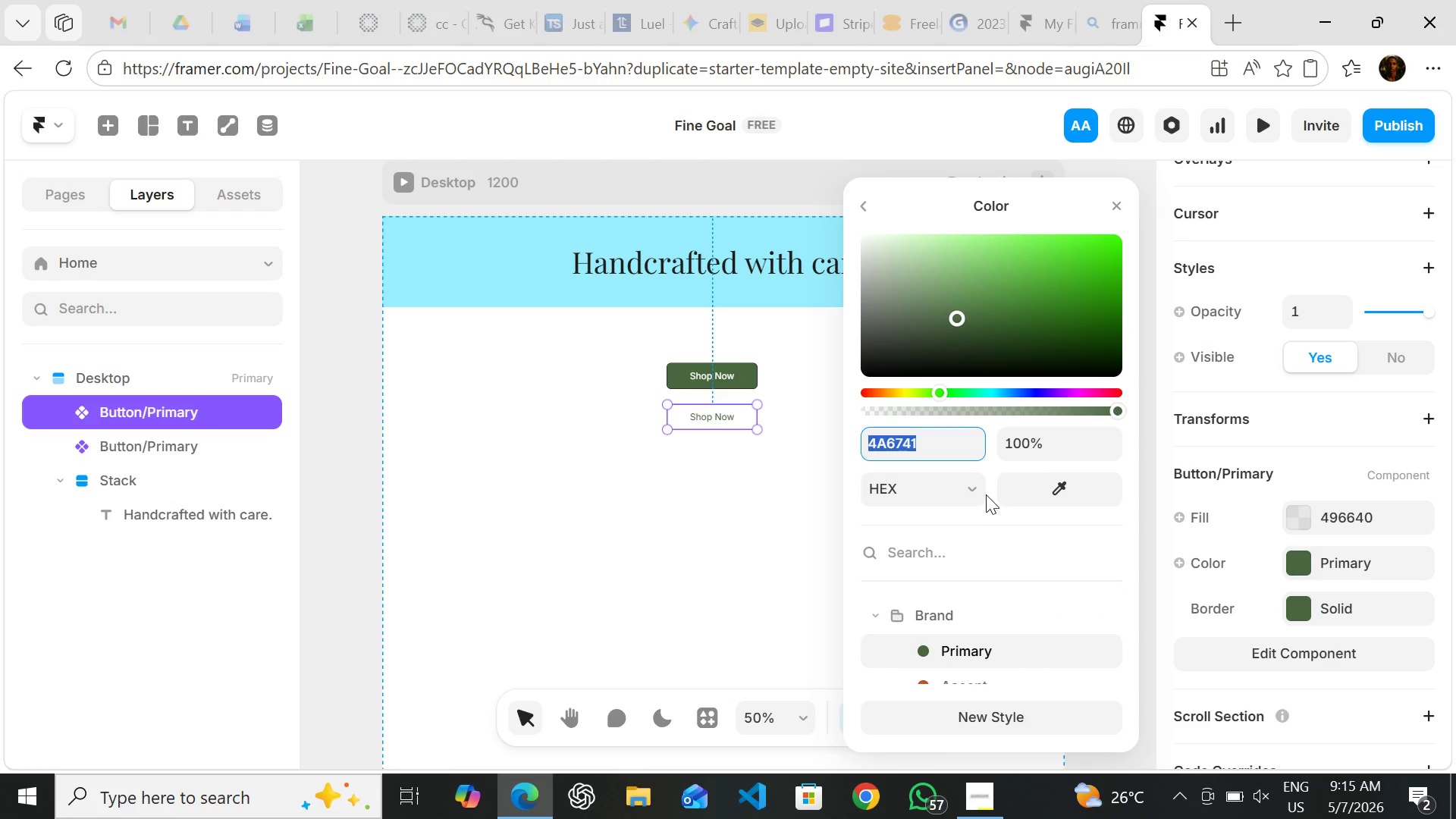 
left_click([1117, 196])
 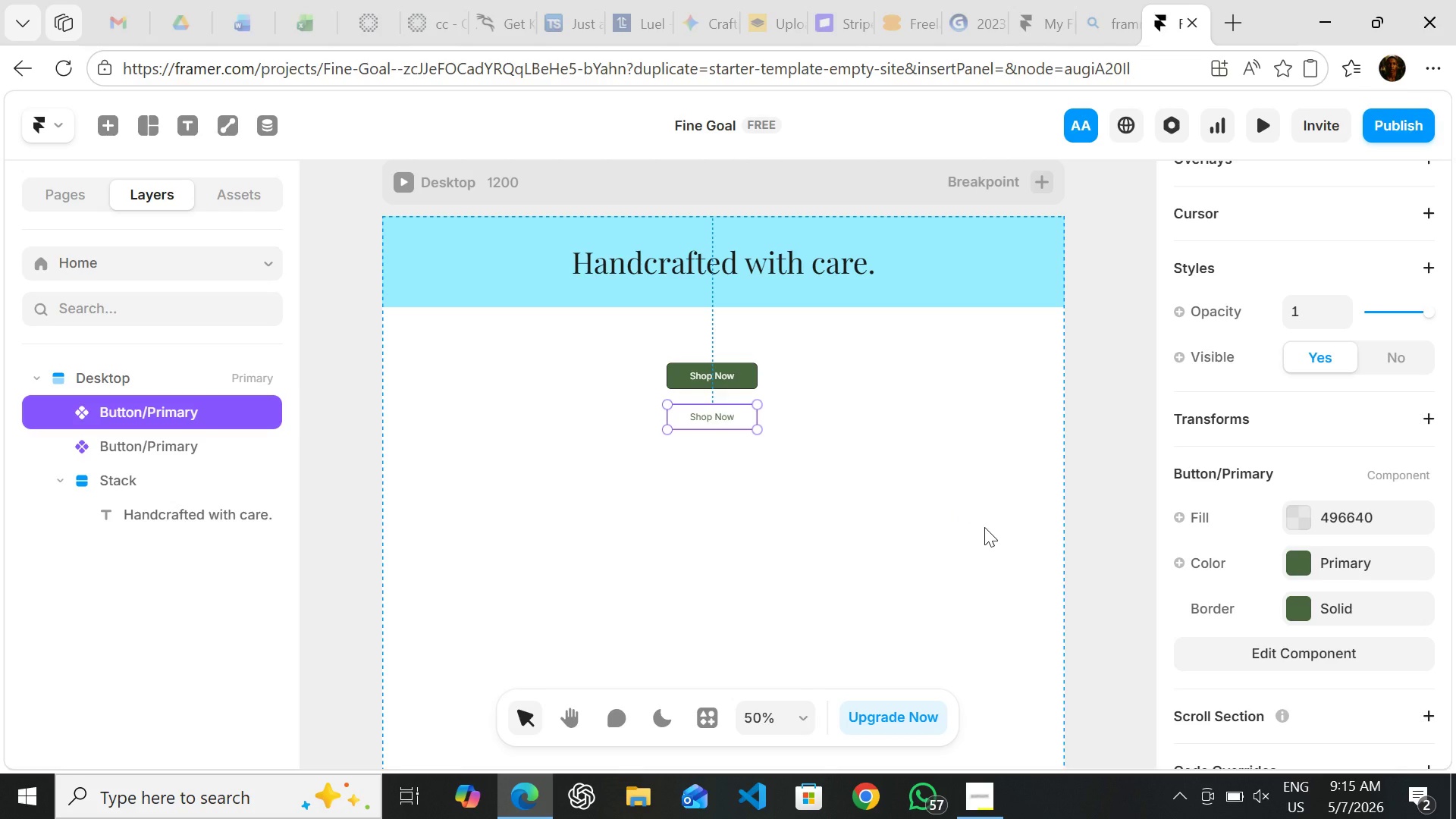 
wait(36.39)
 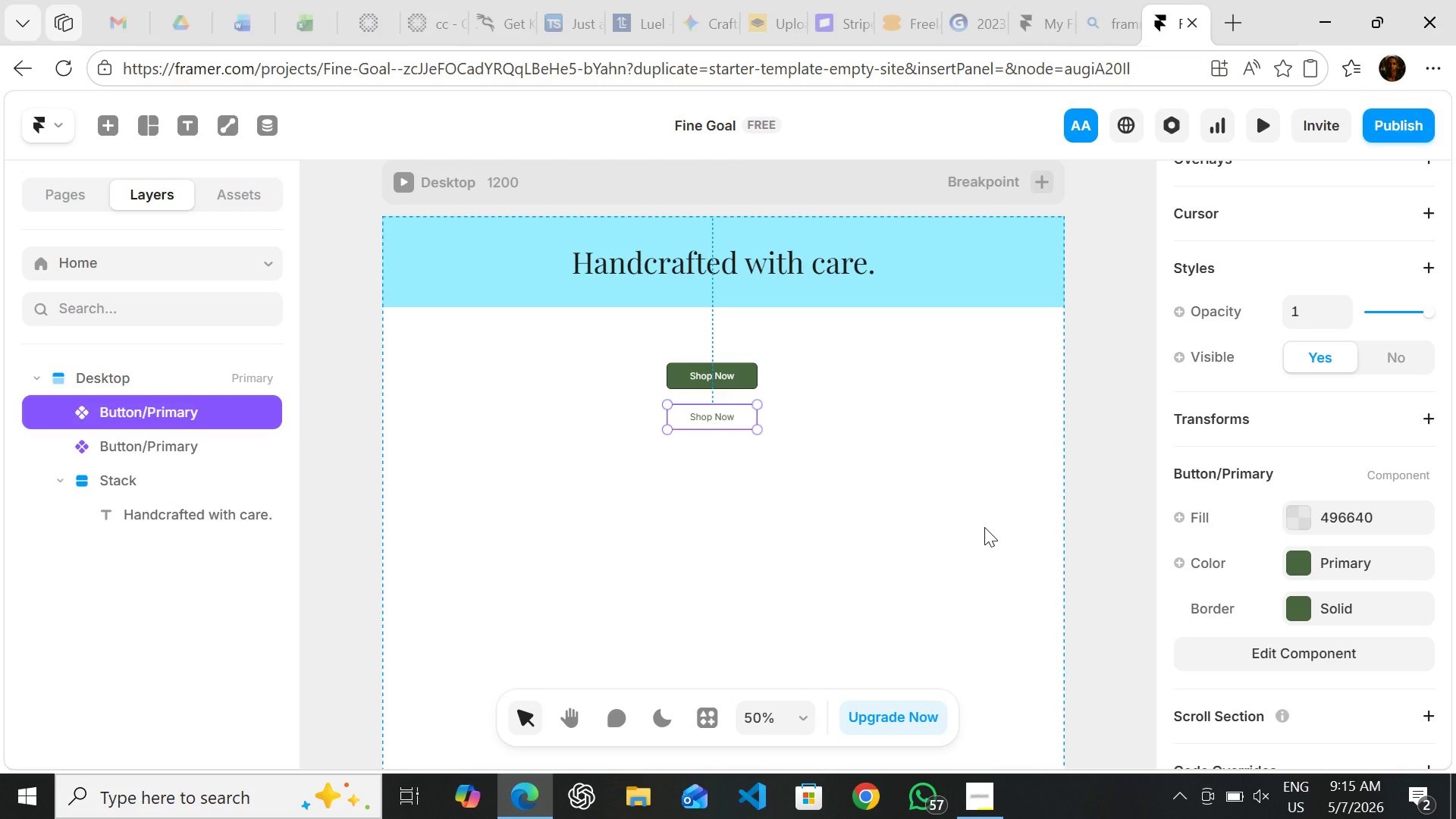 
left_click([1301, 615])
 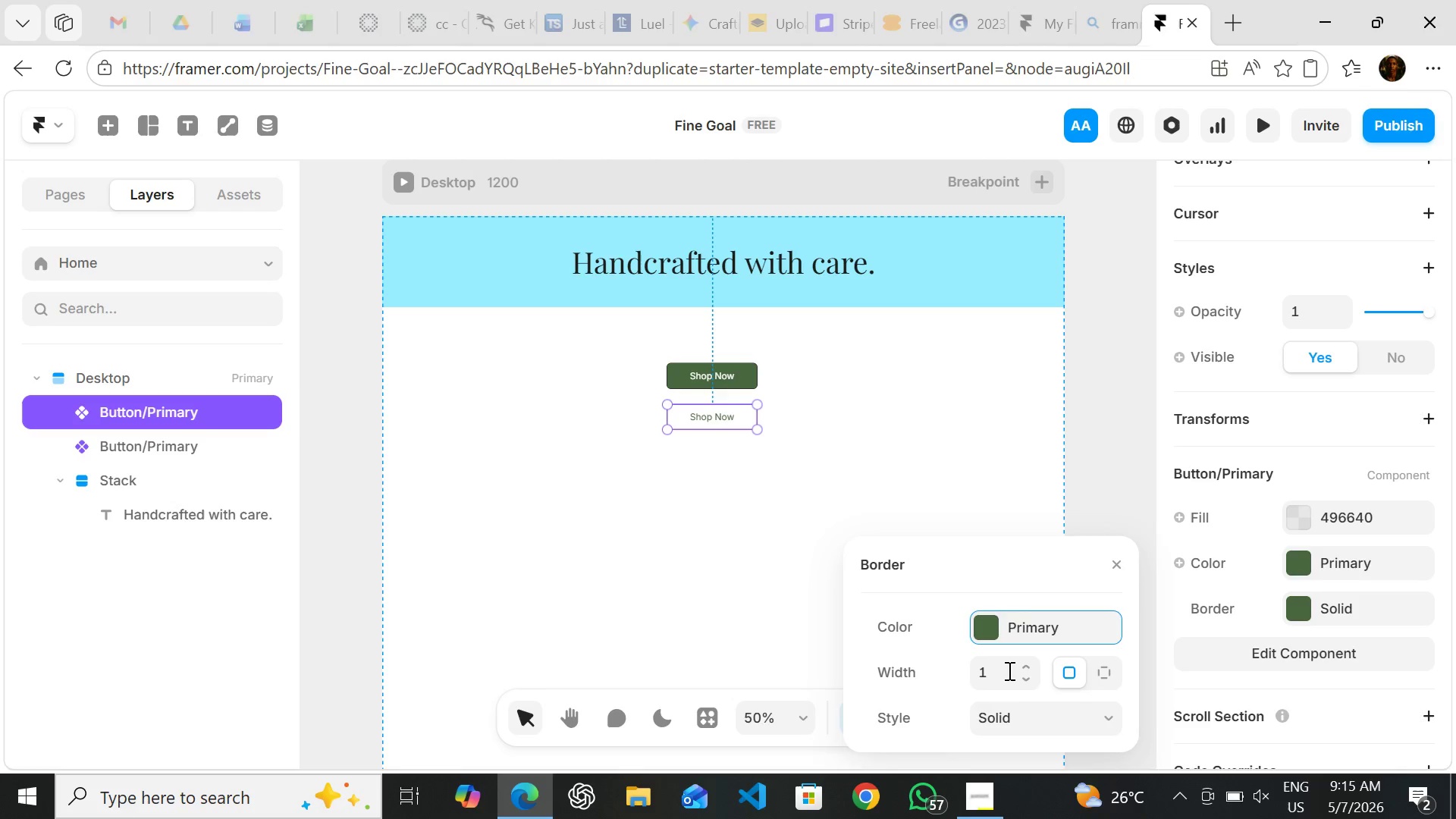 
left_click([1008, 670])
 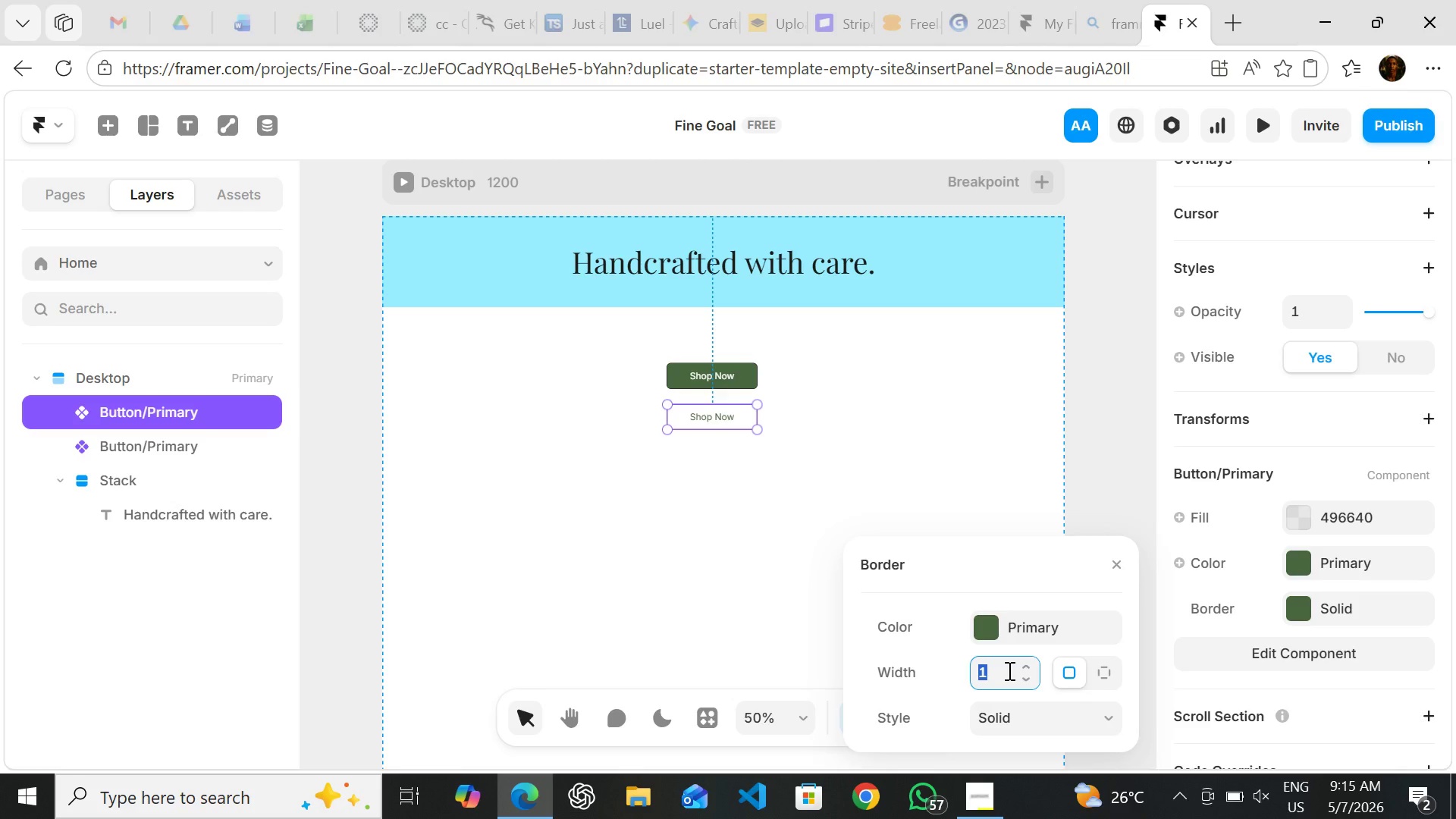 
key(1)
 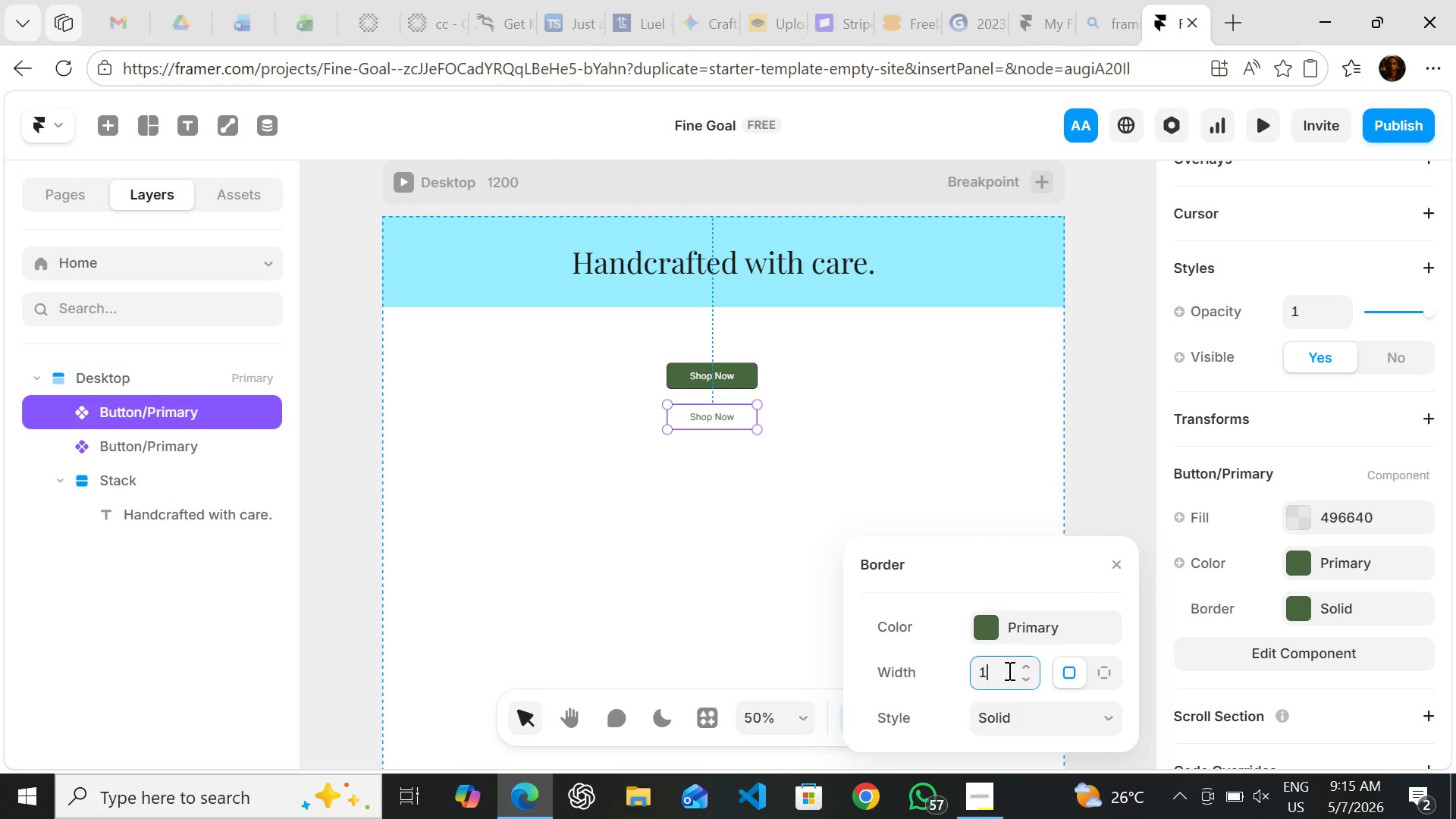 
key(Period)
 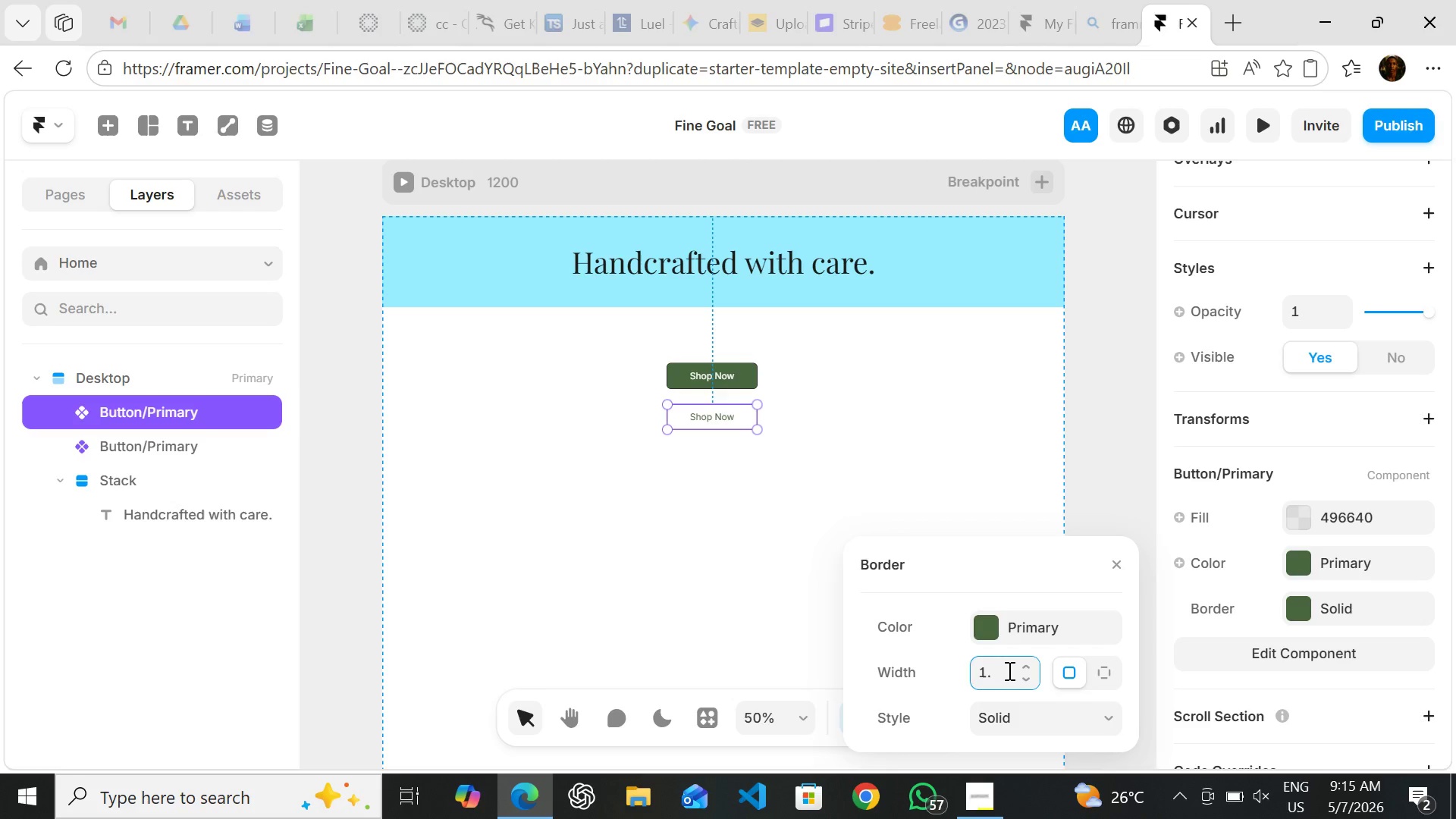 
key(5)
 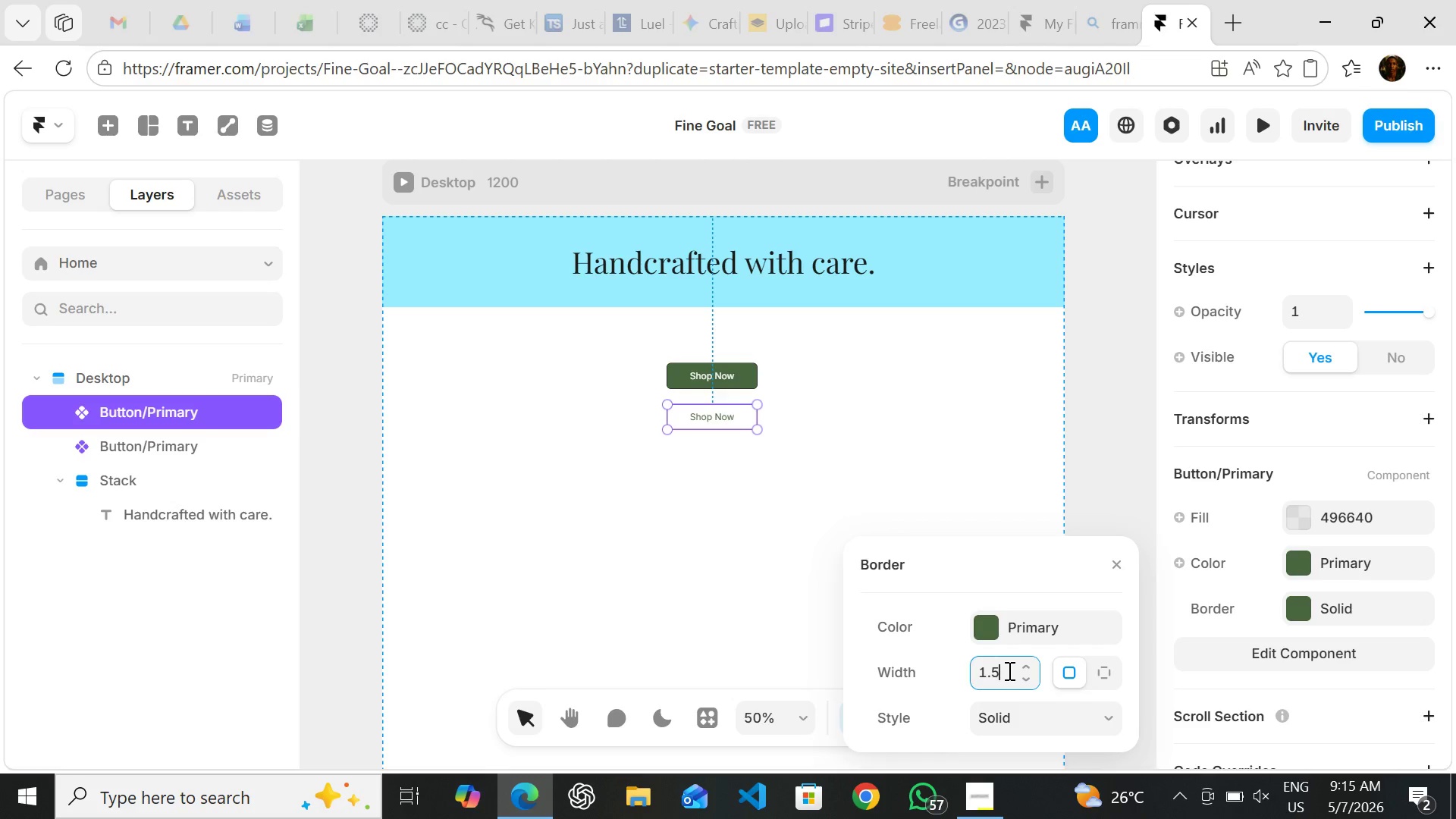 
key(Enter)
 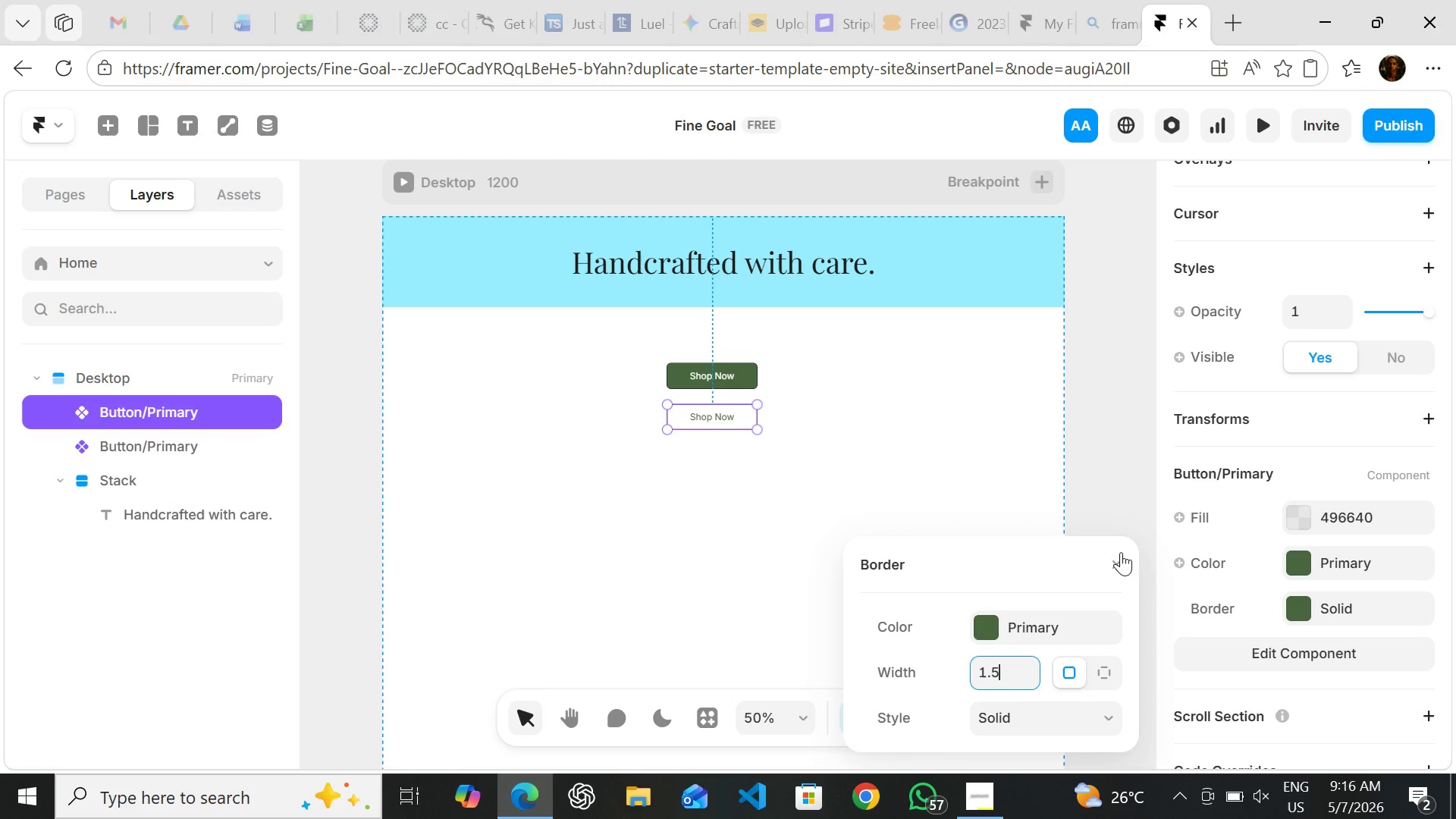 
left_click([1119, 557])
 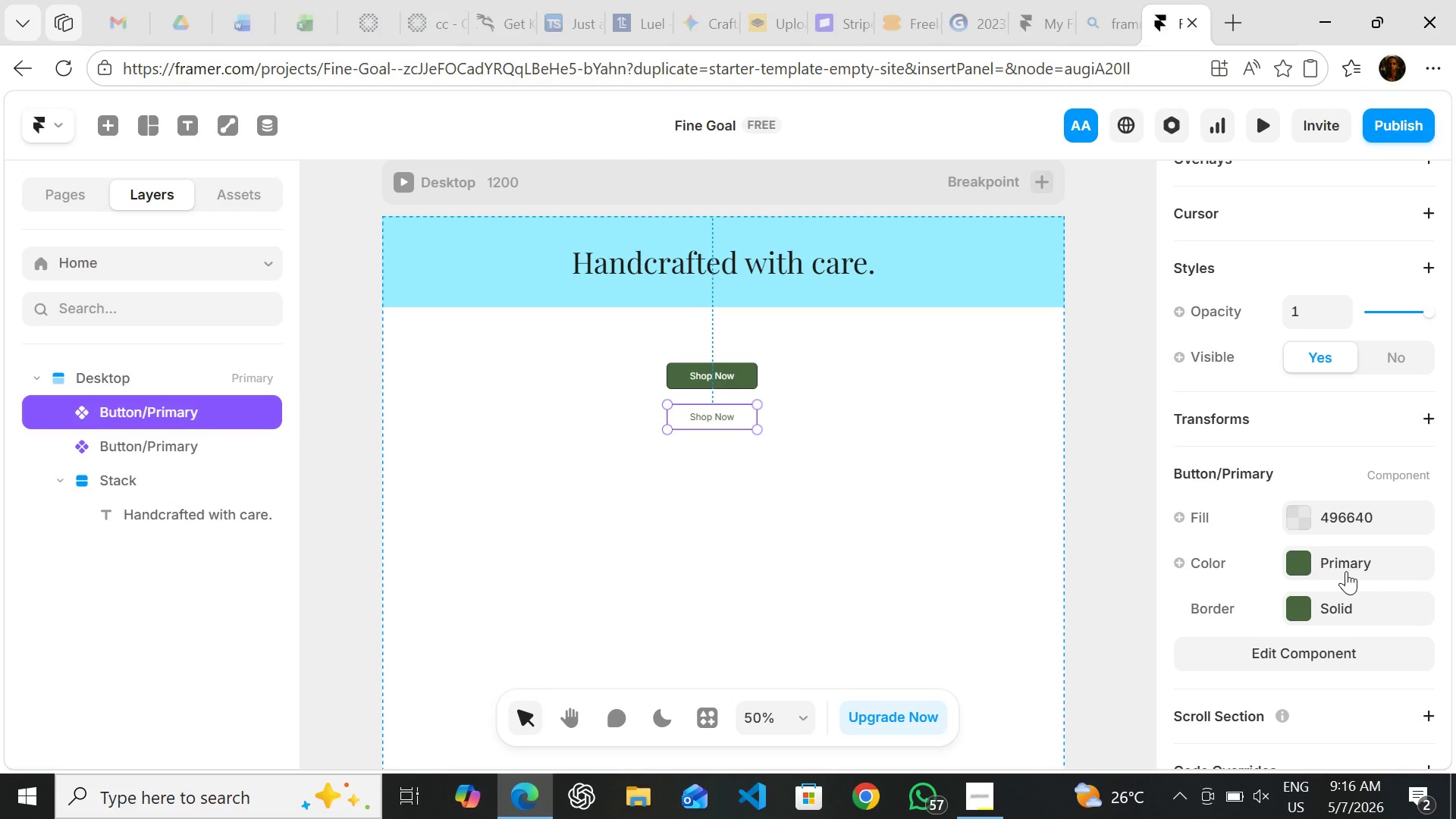 
wait(8.16)
 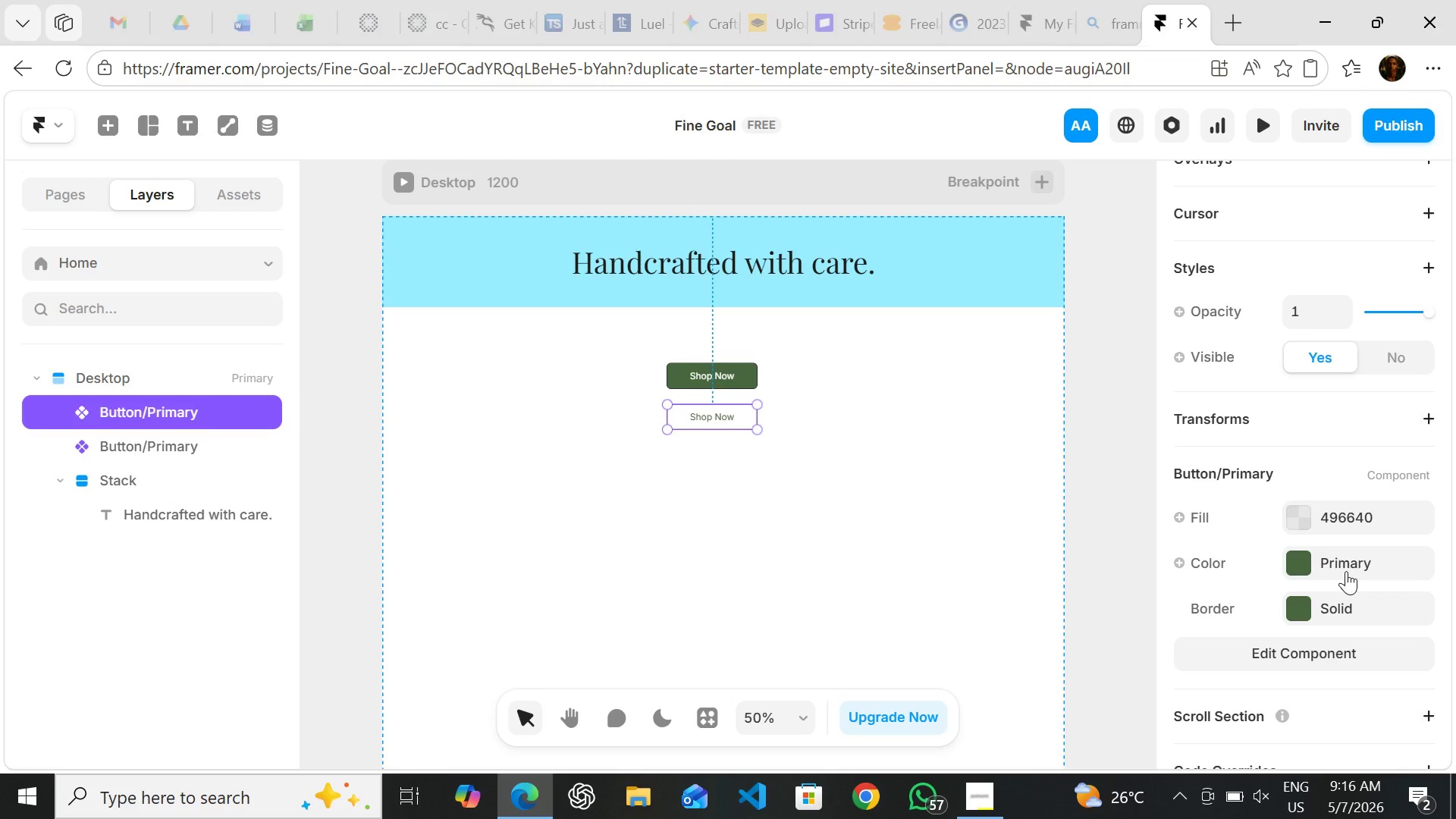 
left_click([1312, 610])
 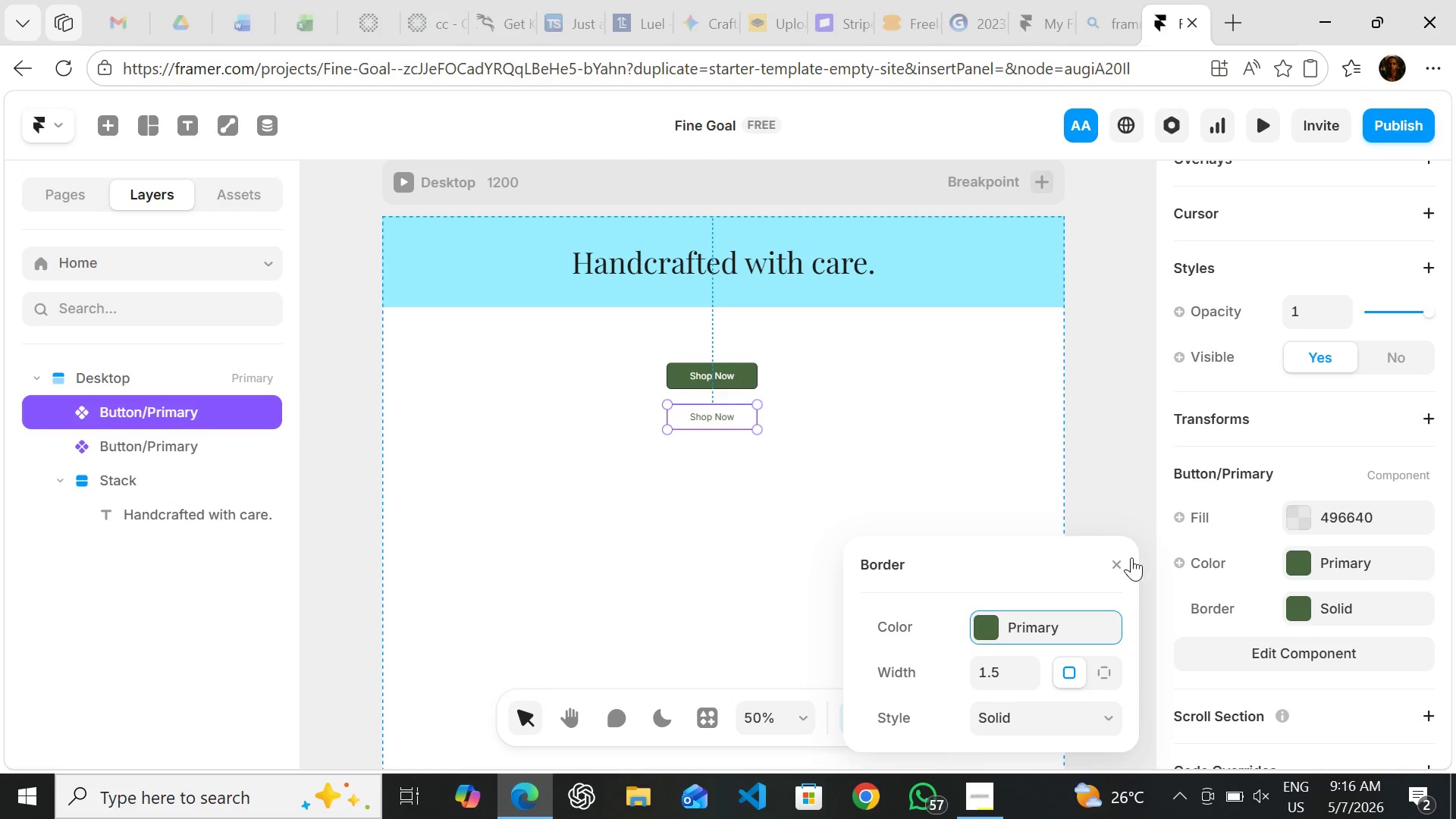 
left_click([1122, 560])
 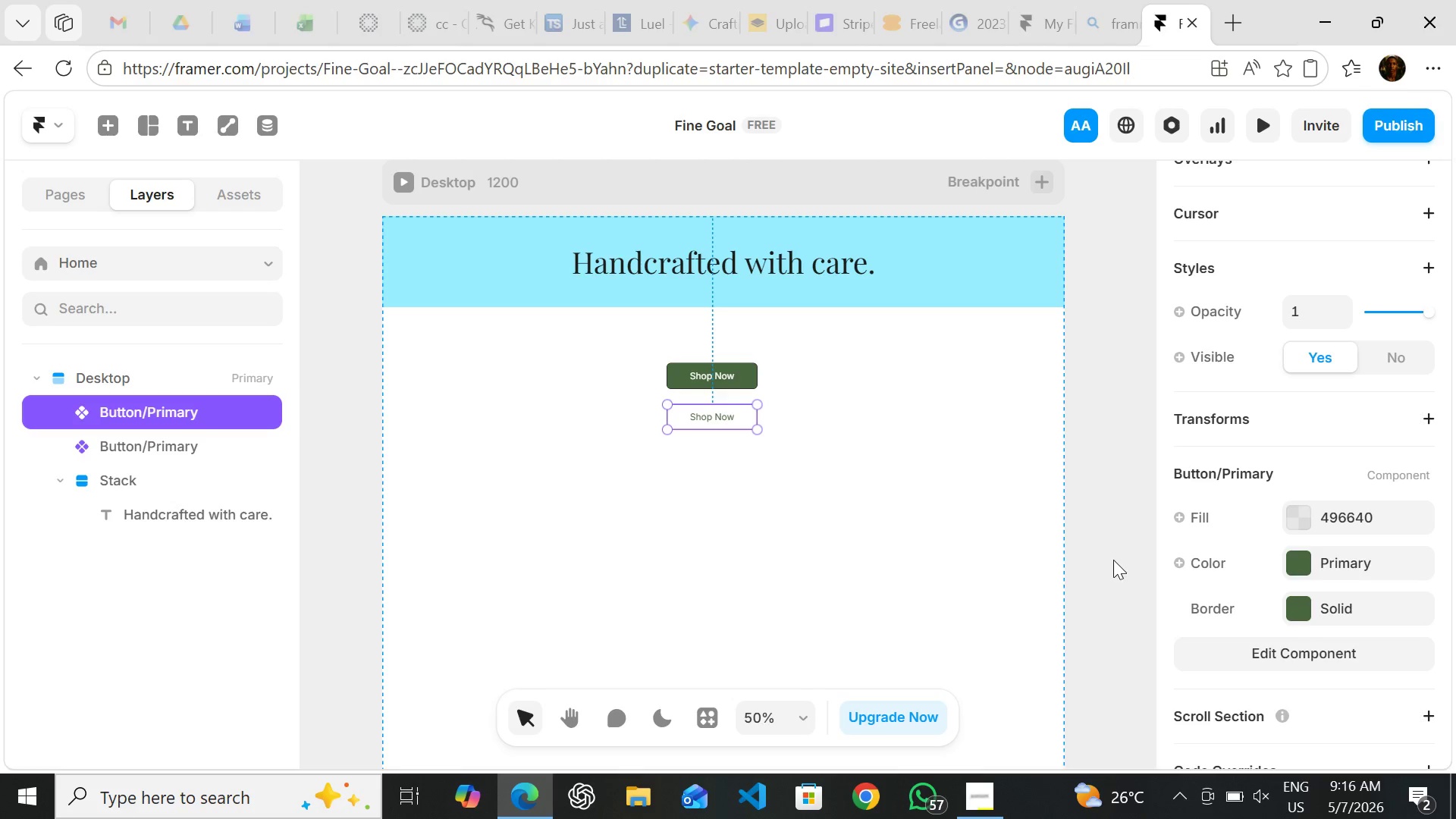 
mouse_move([1288, 587])
 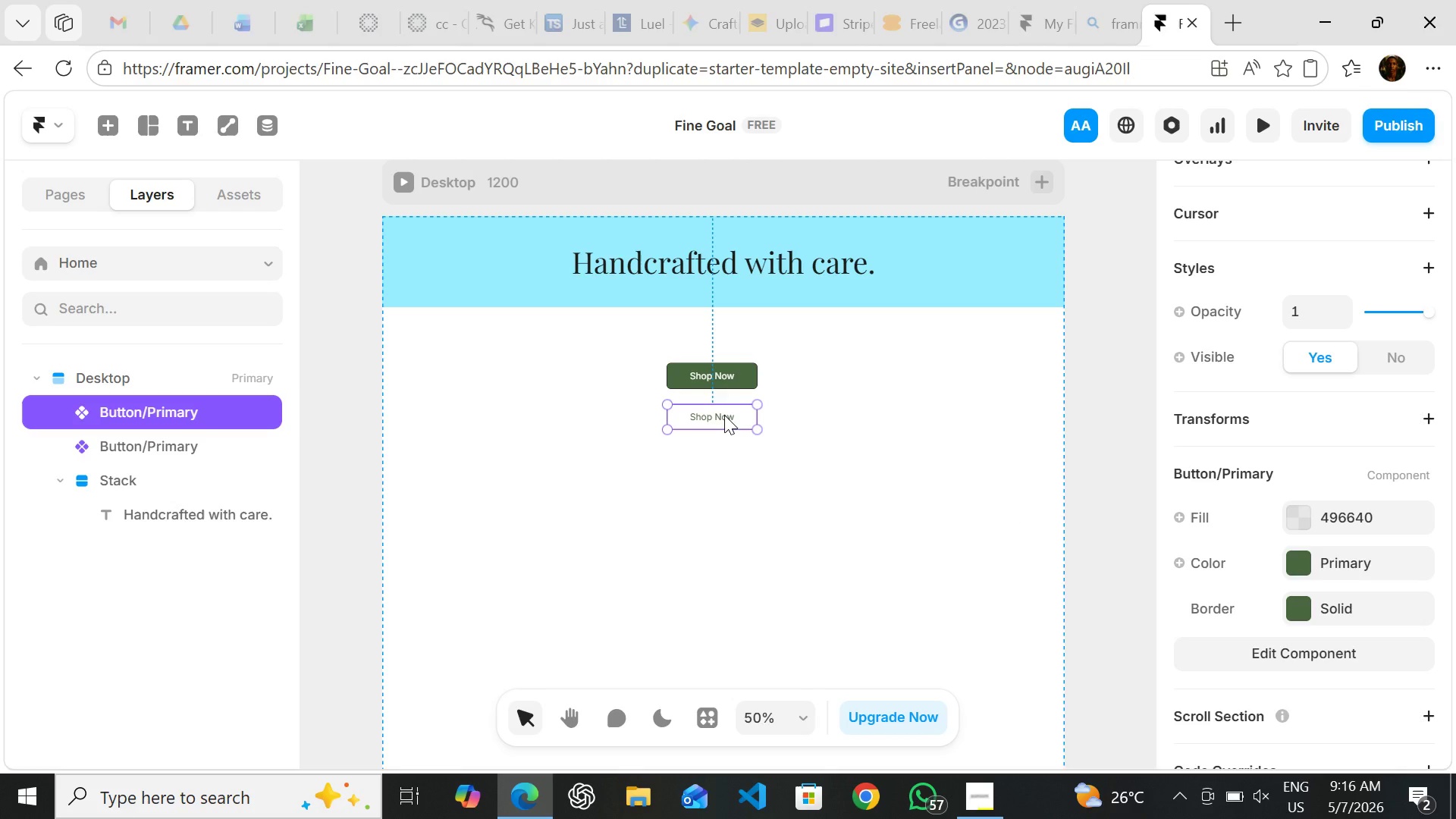 
wait(9.43)
 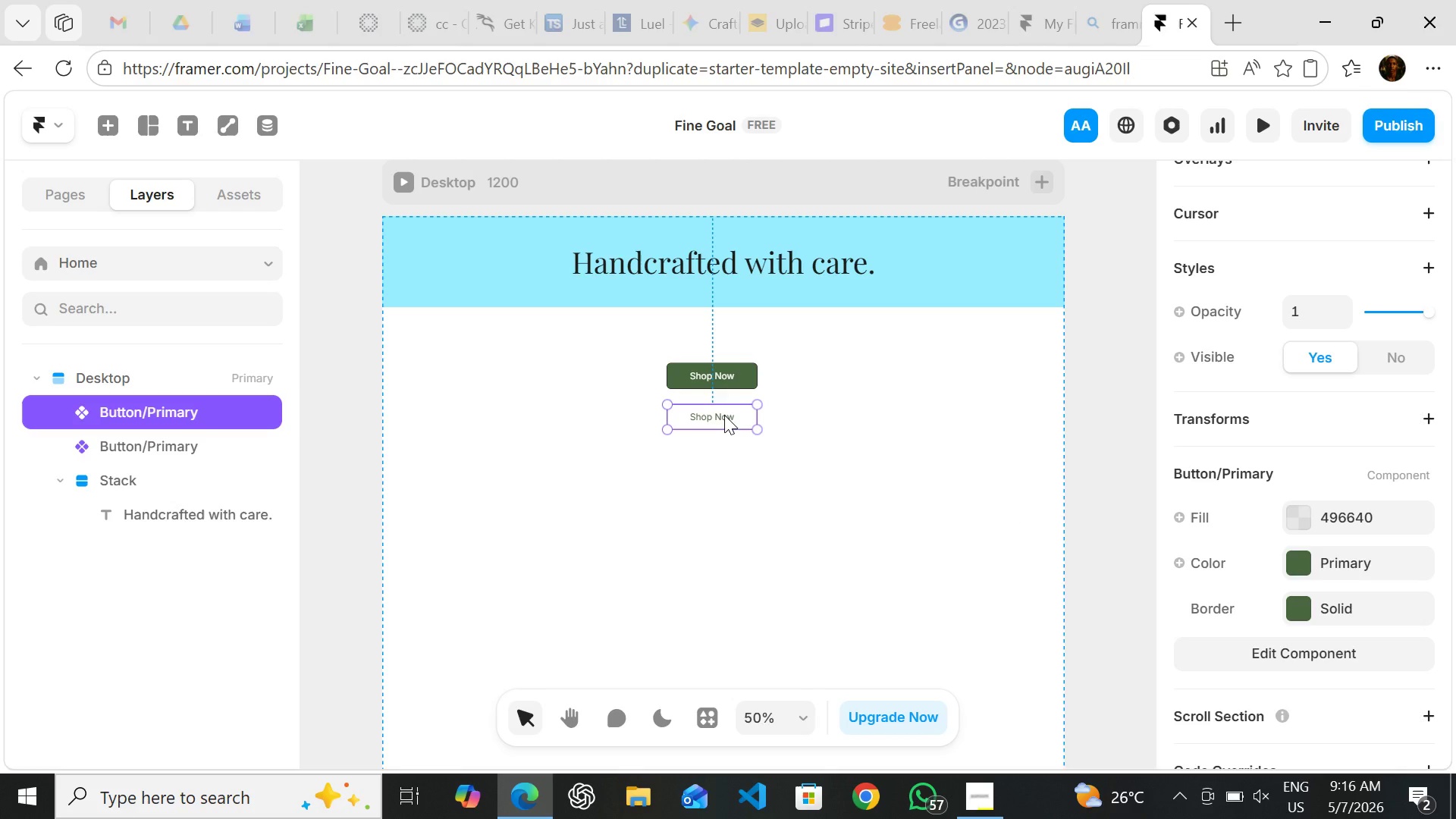 
double_click([724, 415])
 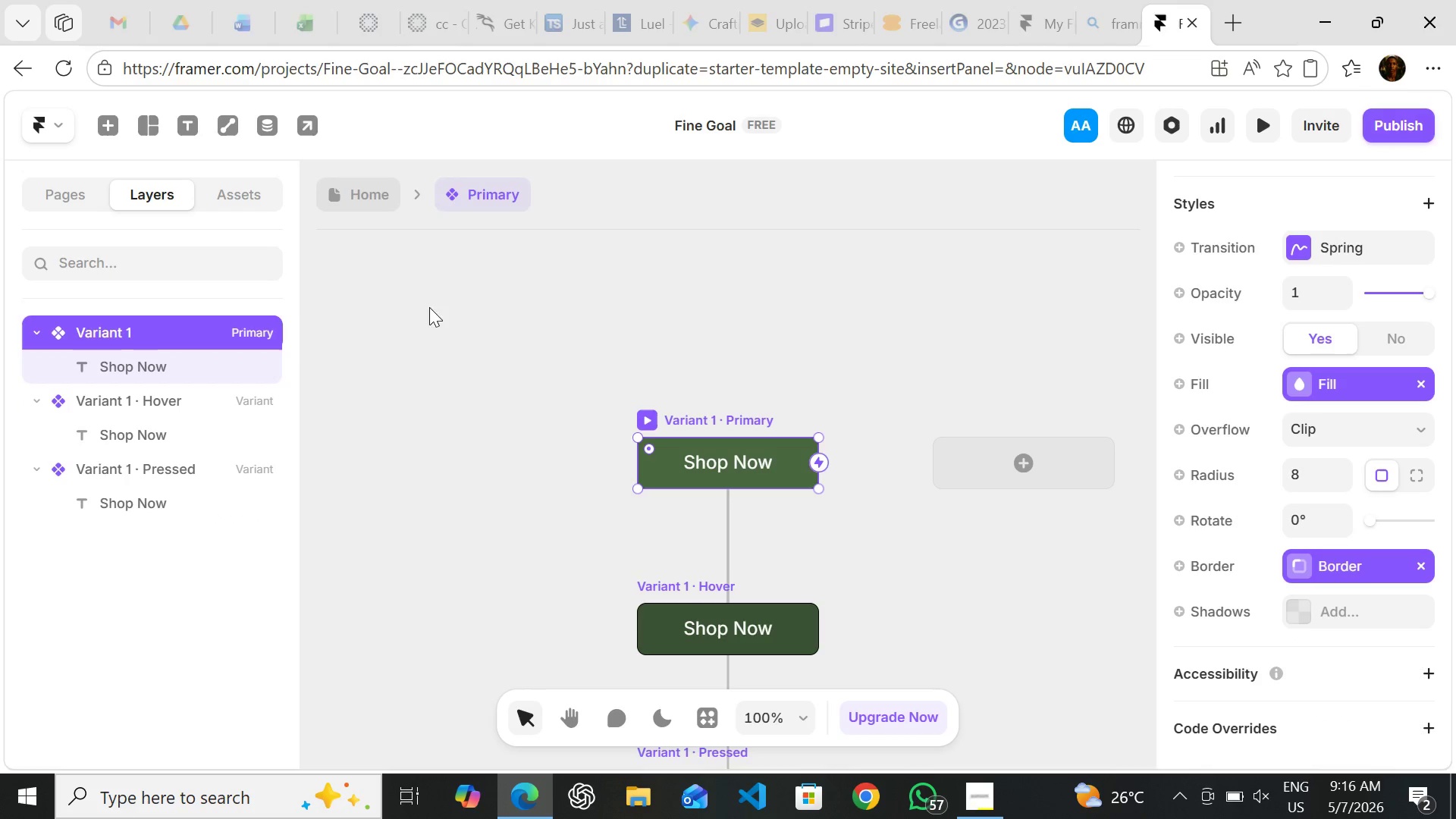 
left_click([362, 190])
 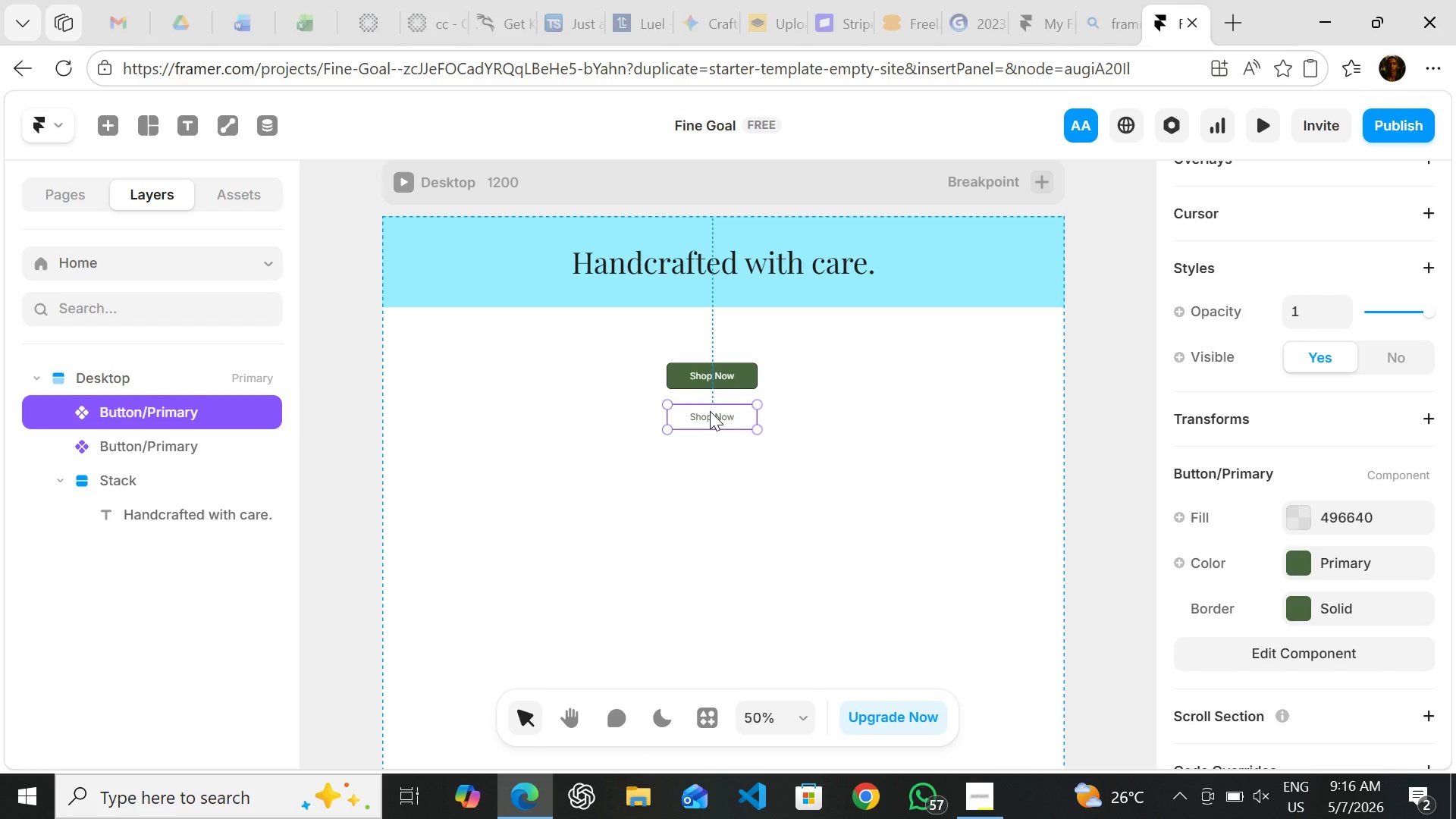 
right_click([710, 411])
 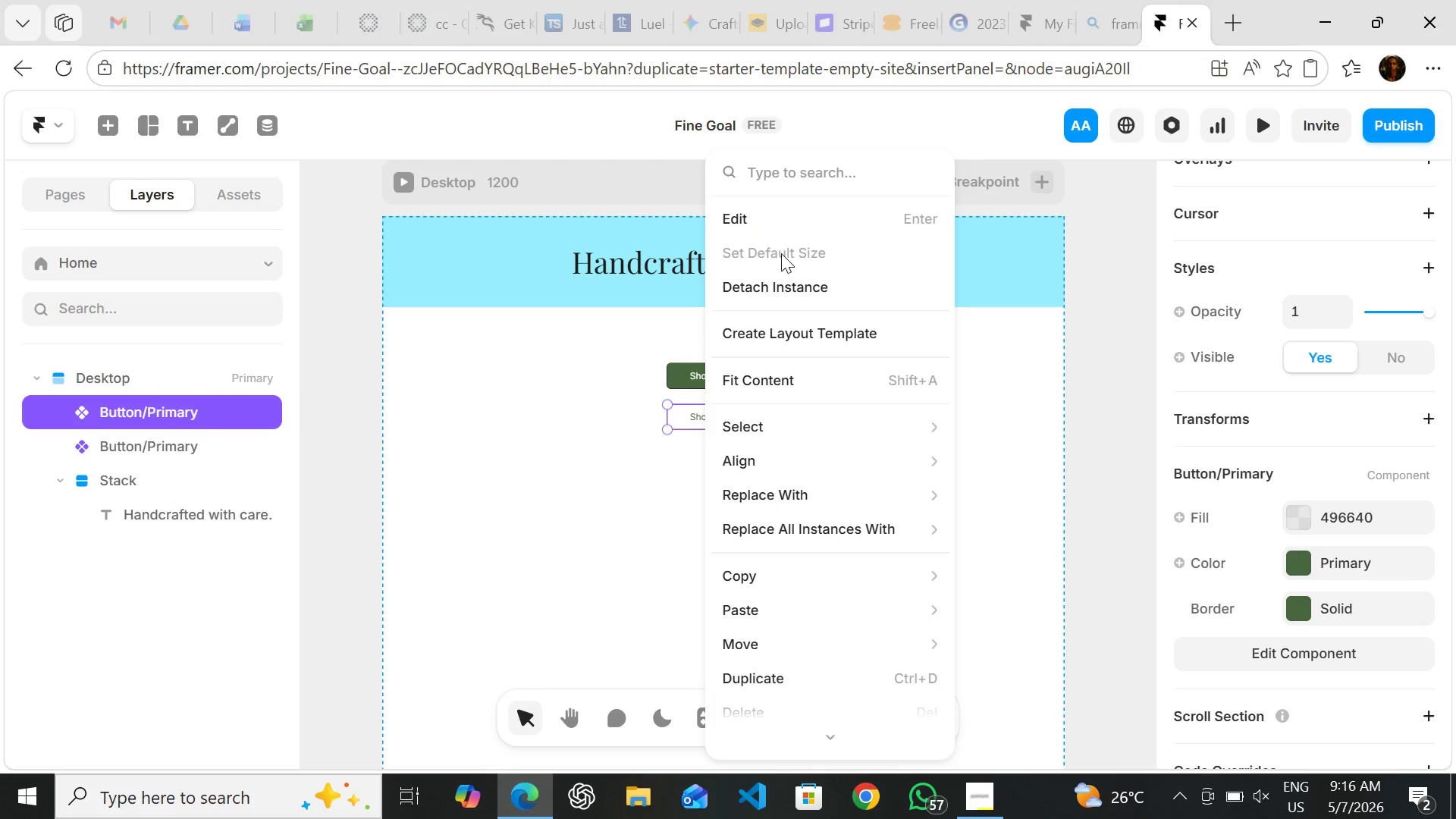 
left_click([786, 282])
 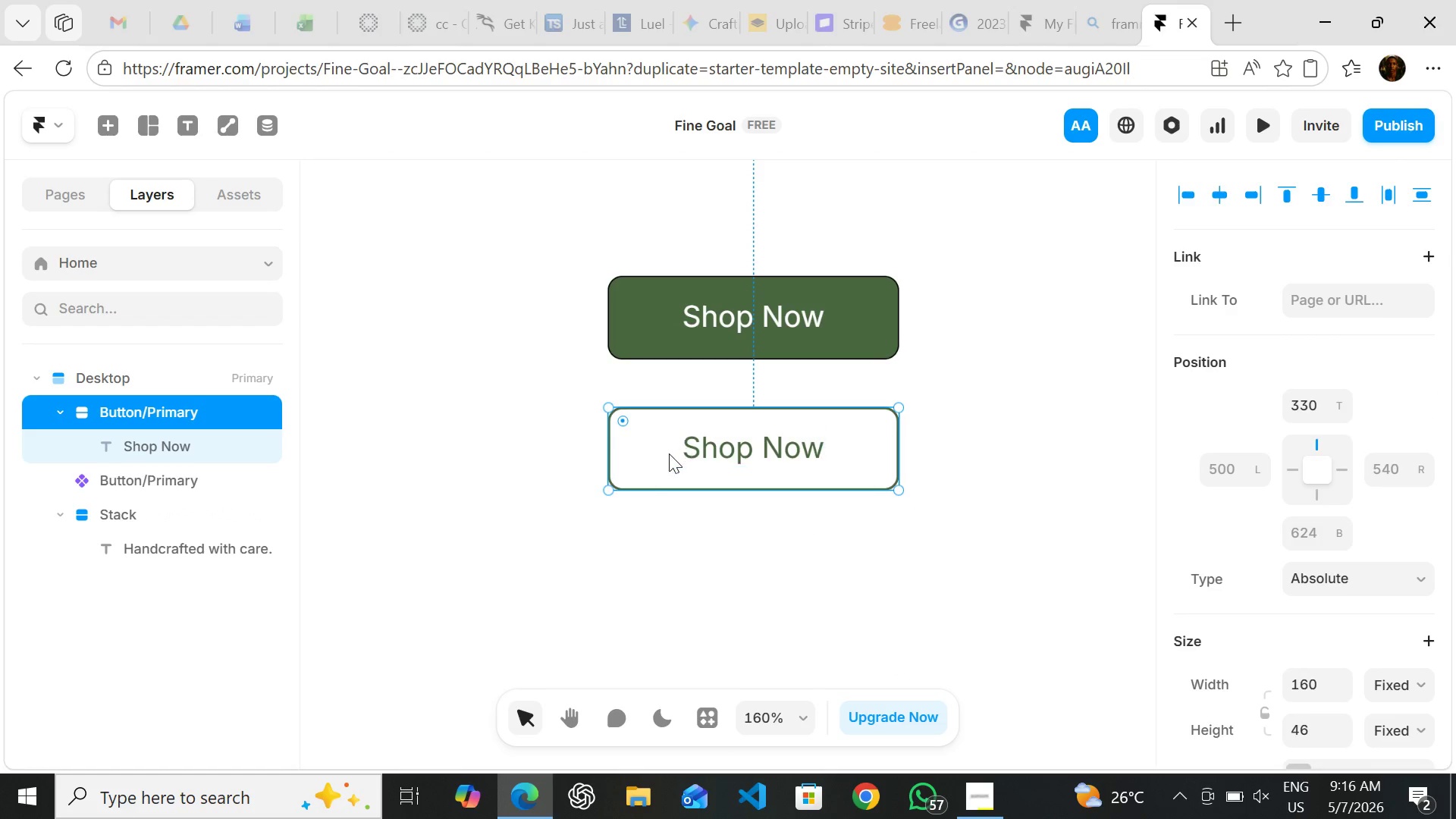 
right_click([659, 440])
 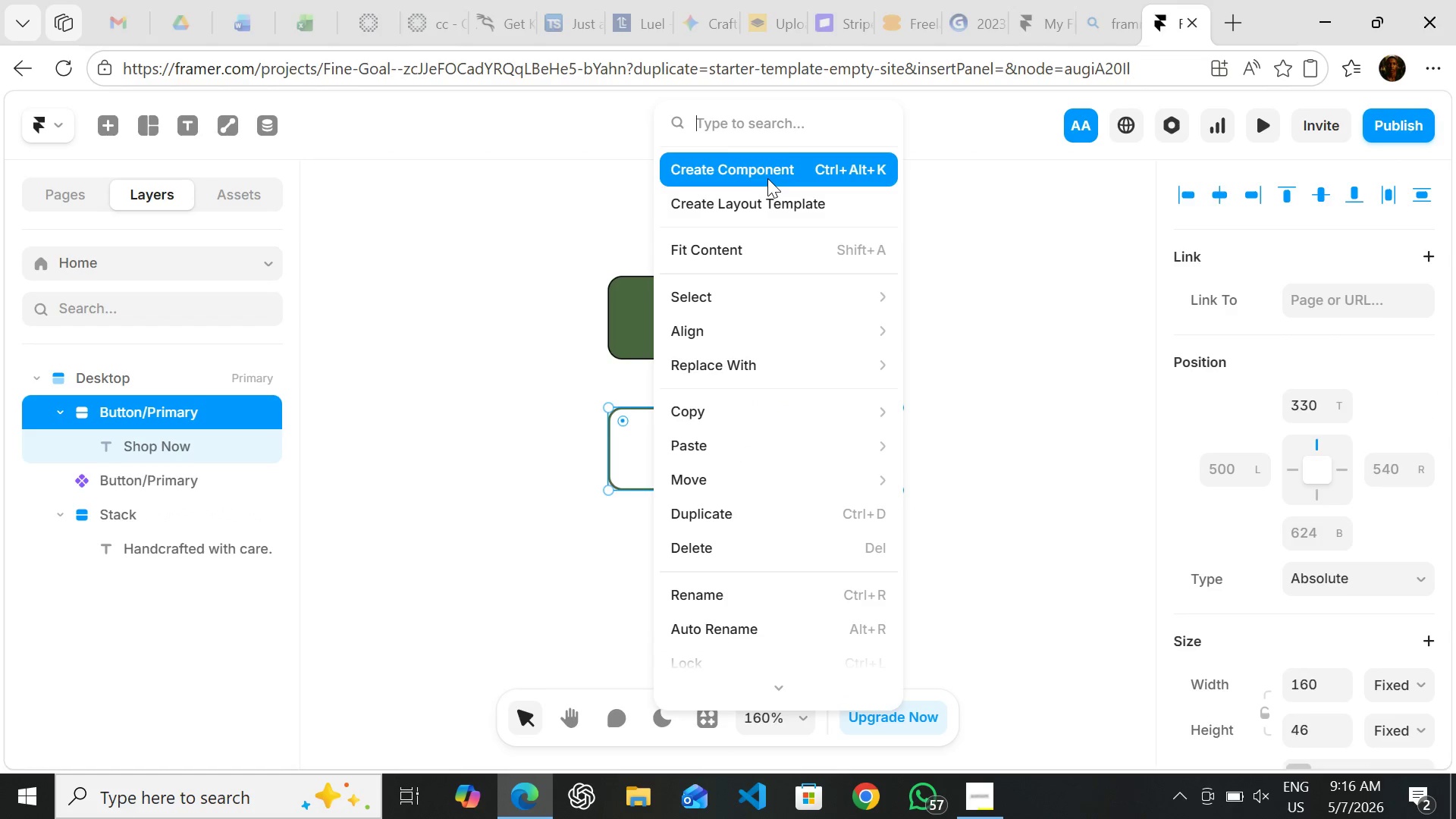 
left_click([767, 178])
 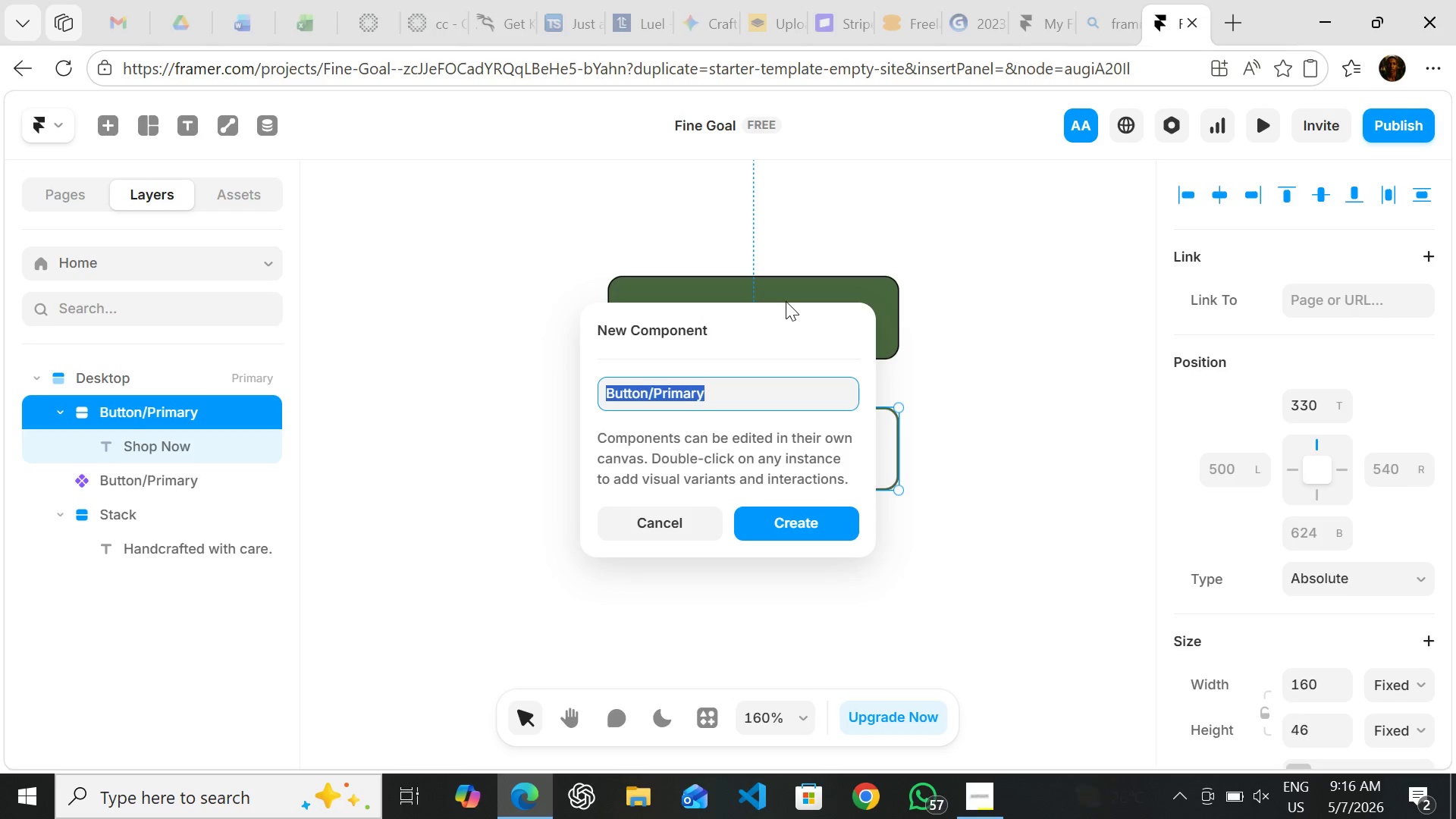 
left_click([714, 395])
 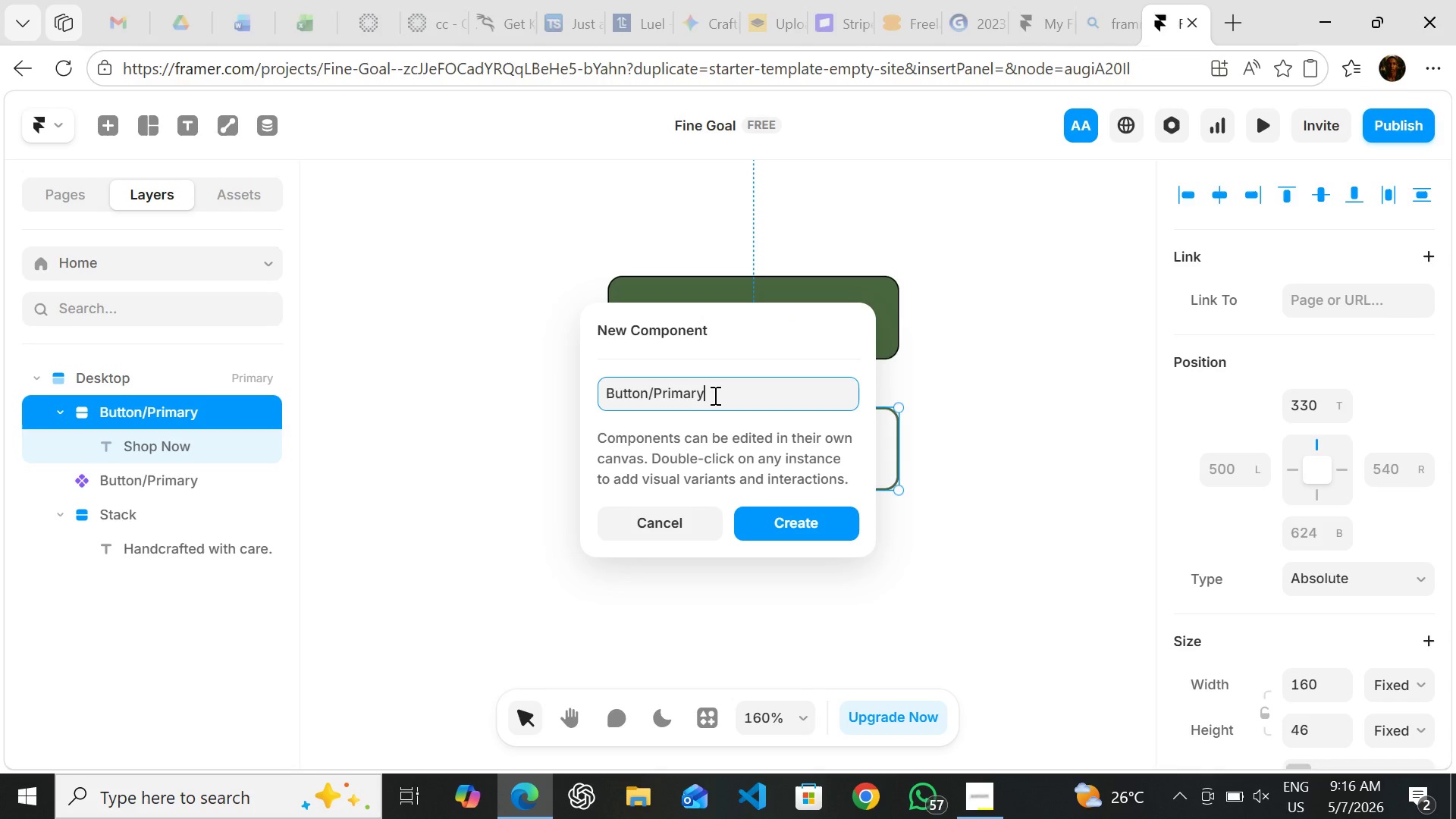 
key(Backspace)
key(Backspace)
key(Backspace)
key(Backspace)
key(Backspace)
key(Backspace)
key(Backspace)
type(econdry)
 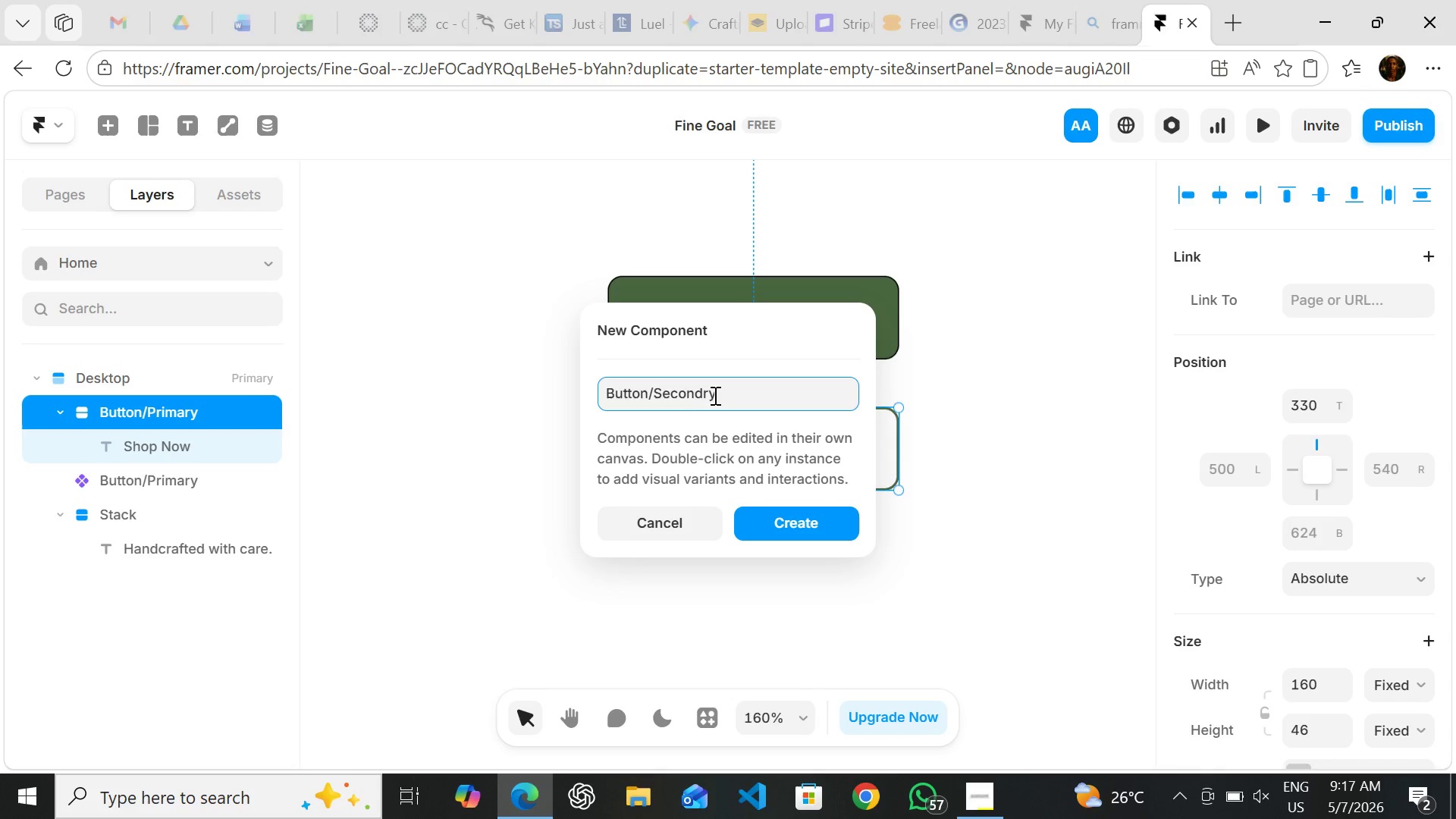 
hold_key(key=S, duration=0.36)
 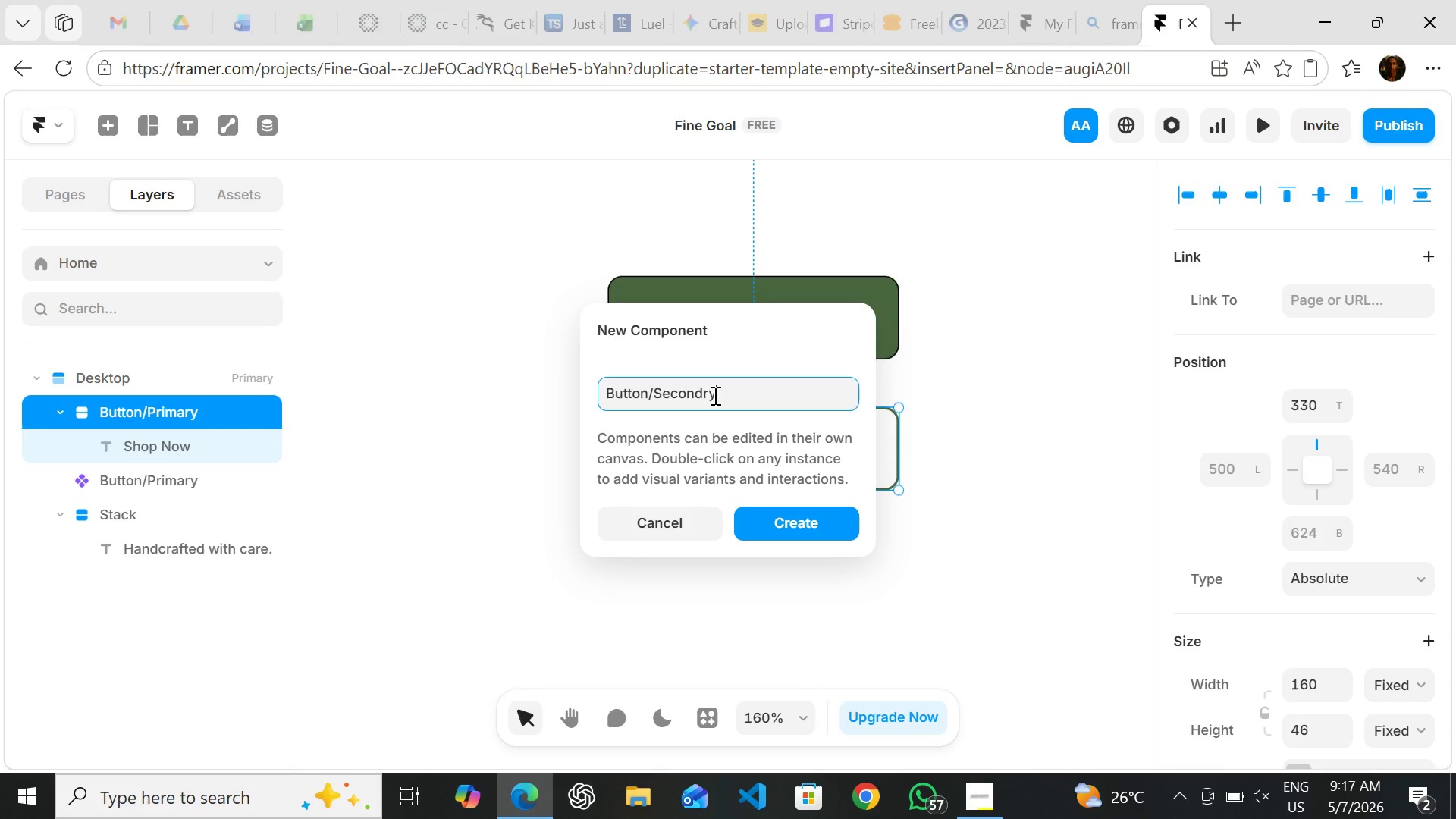 
left_click([767, 519])
 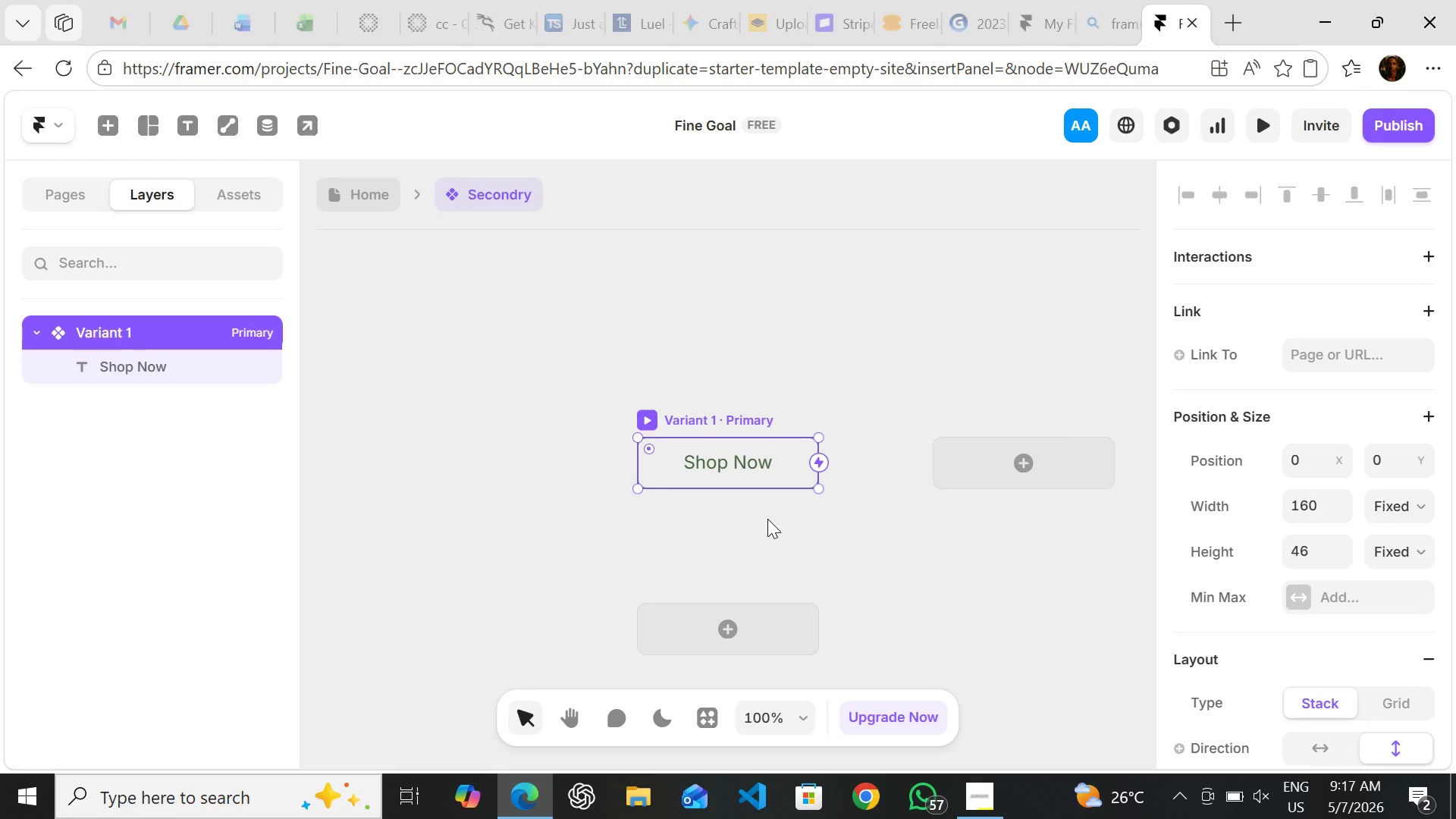 
wait(9.22)
 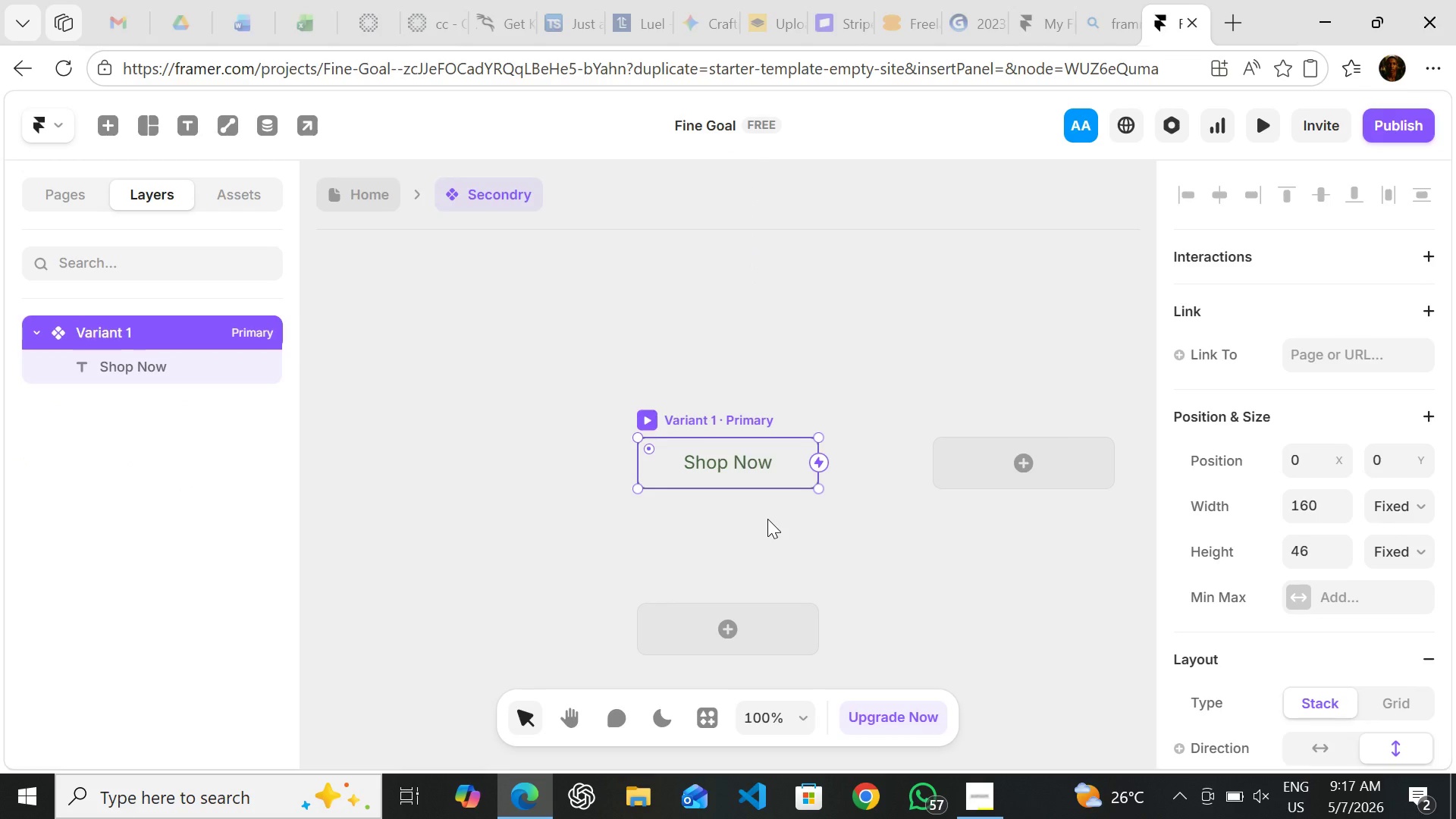 
left_click([736, 518])
 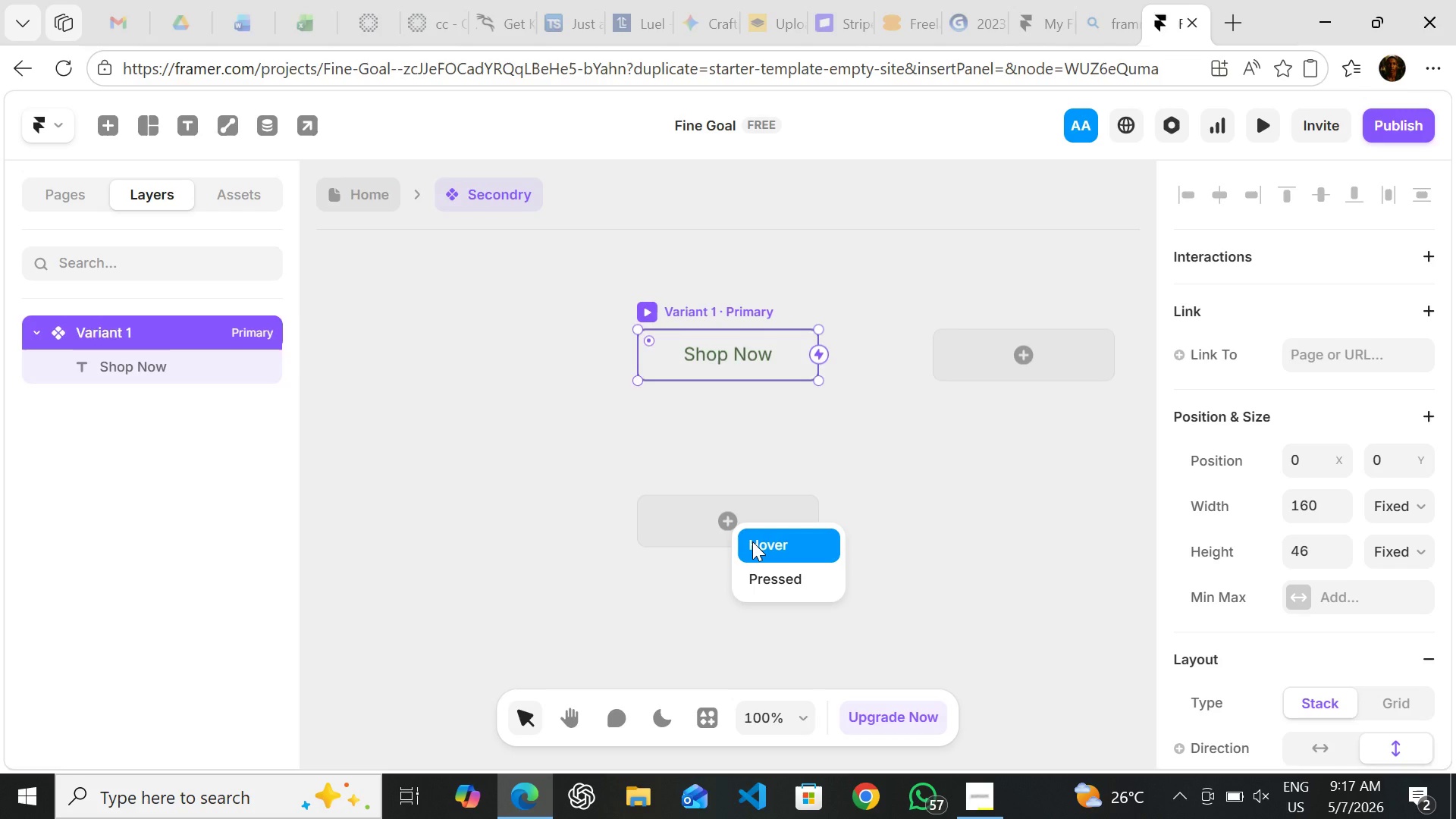 
left_click([752, 541])
 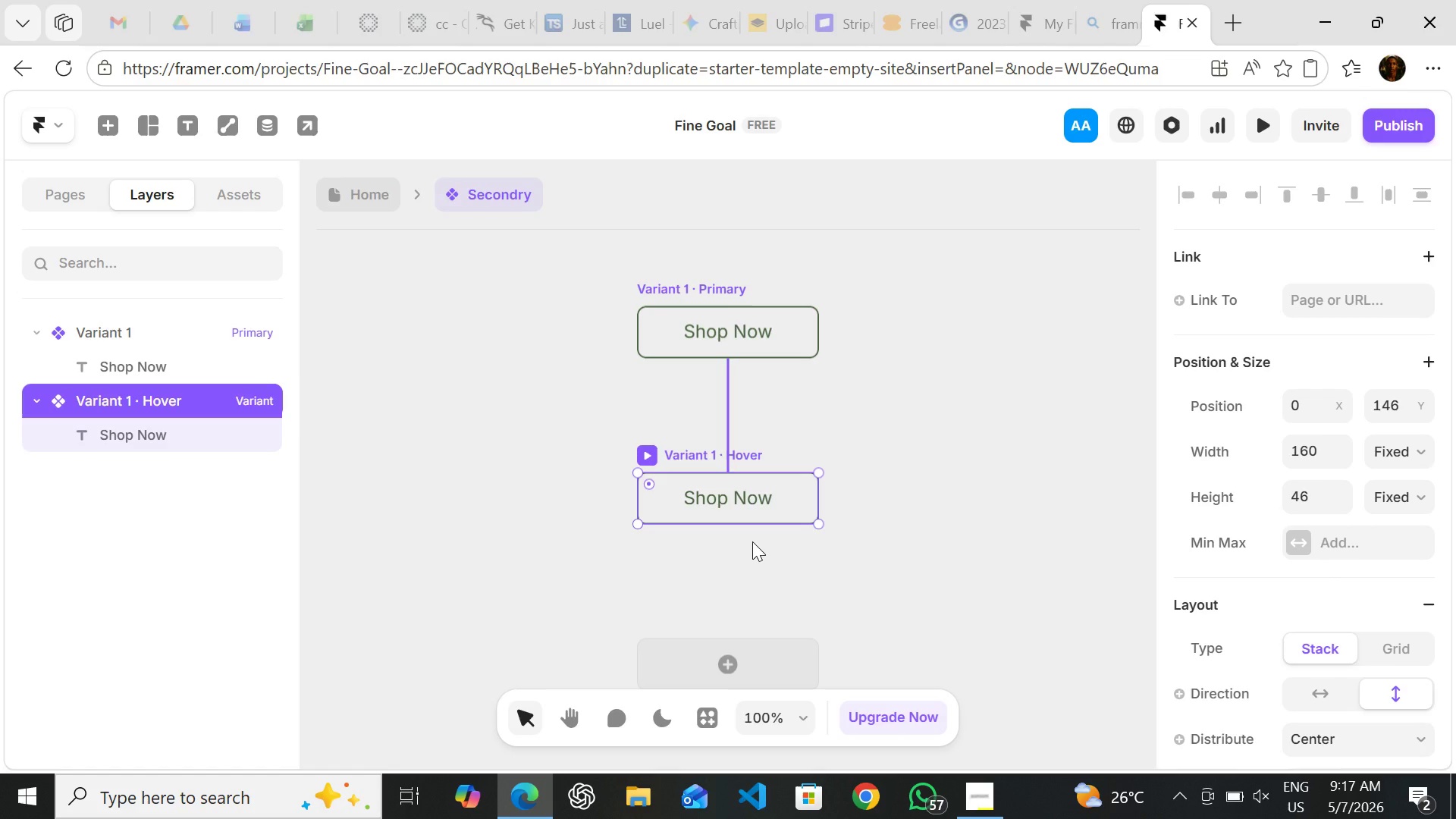 
wait(13.37)
 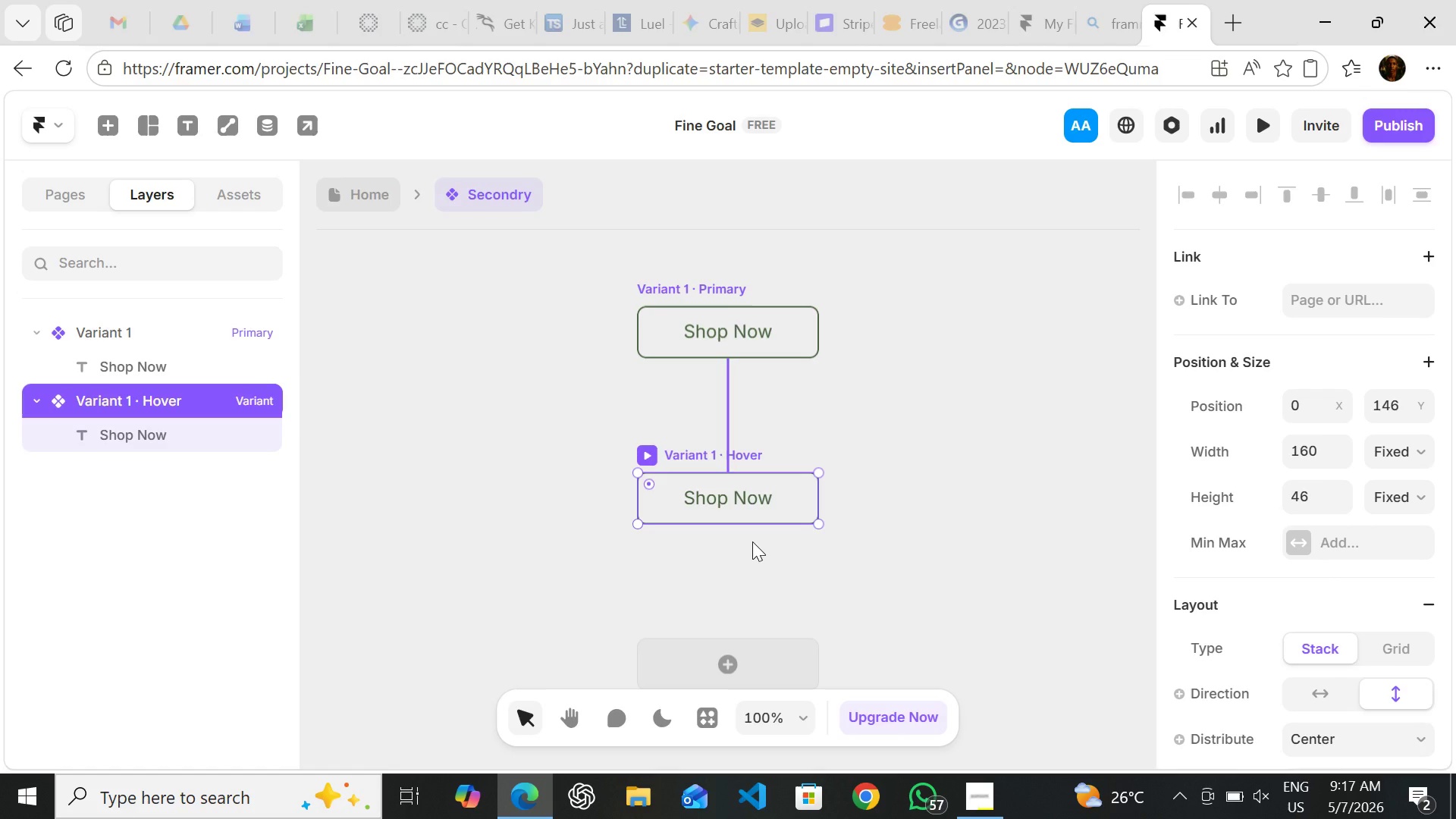 
mouse_move([1208, 569])
 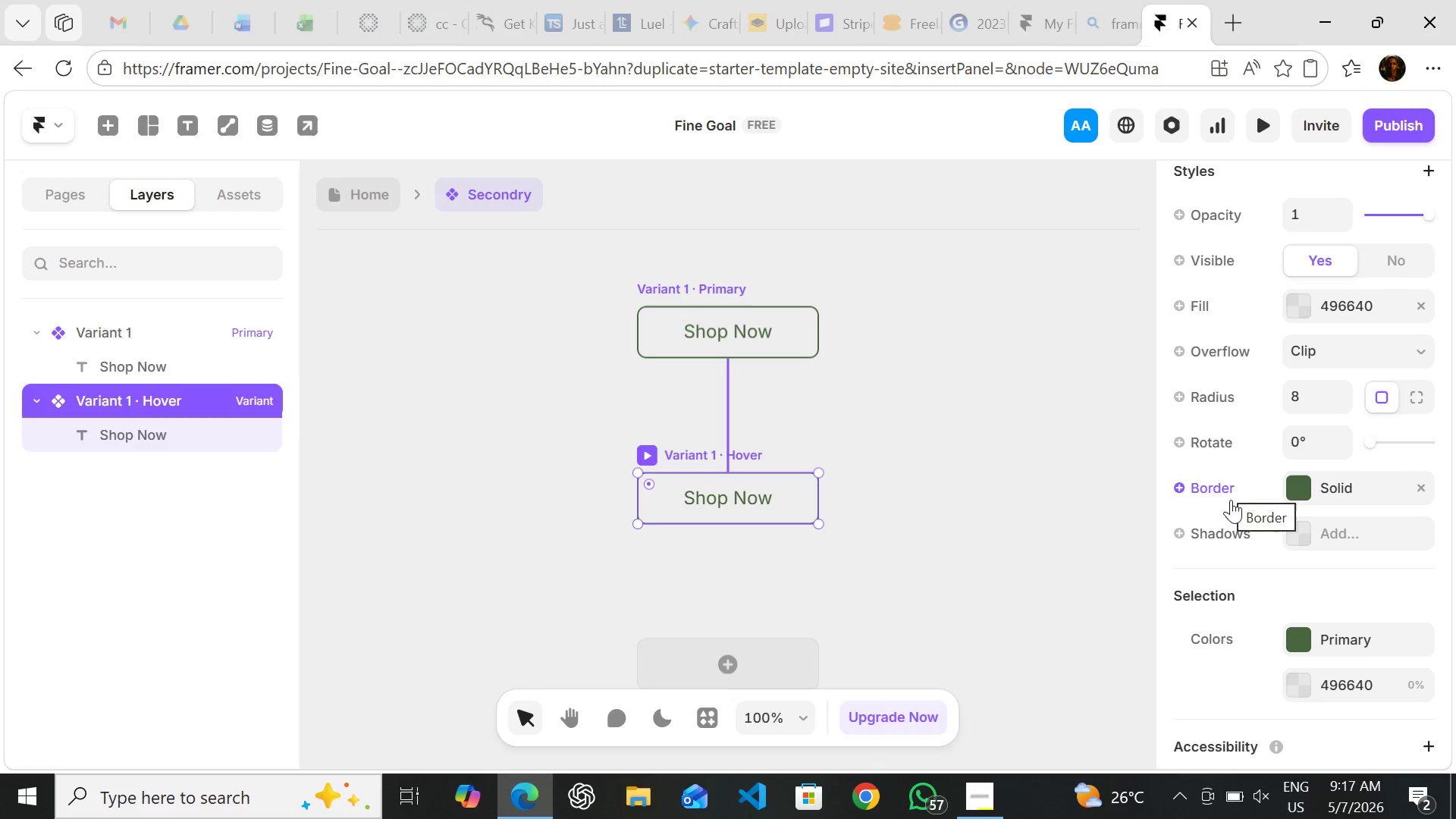 
wait(10.46)
 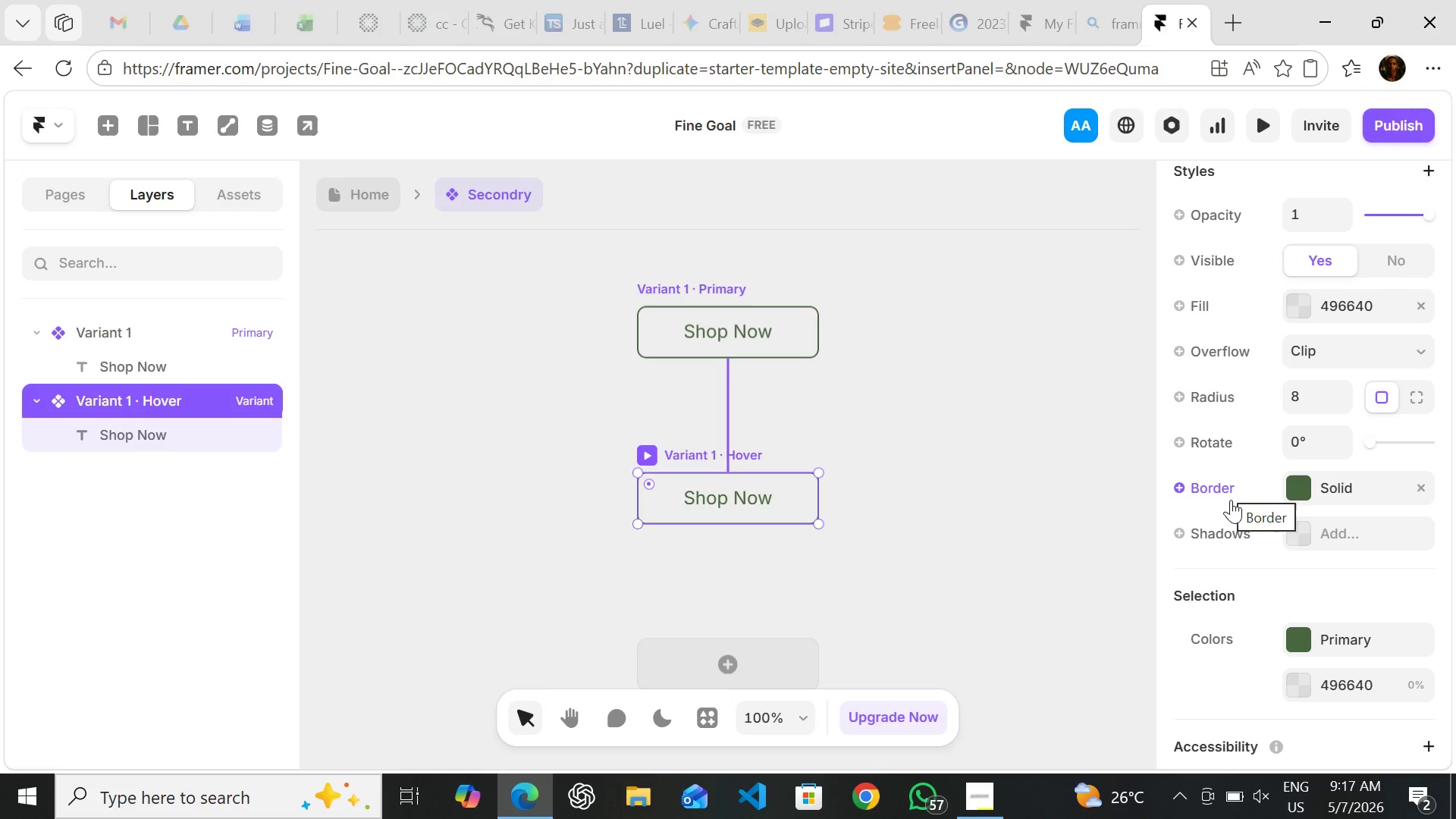 
left_click([1302, 485])
 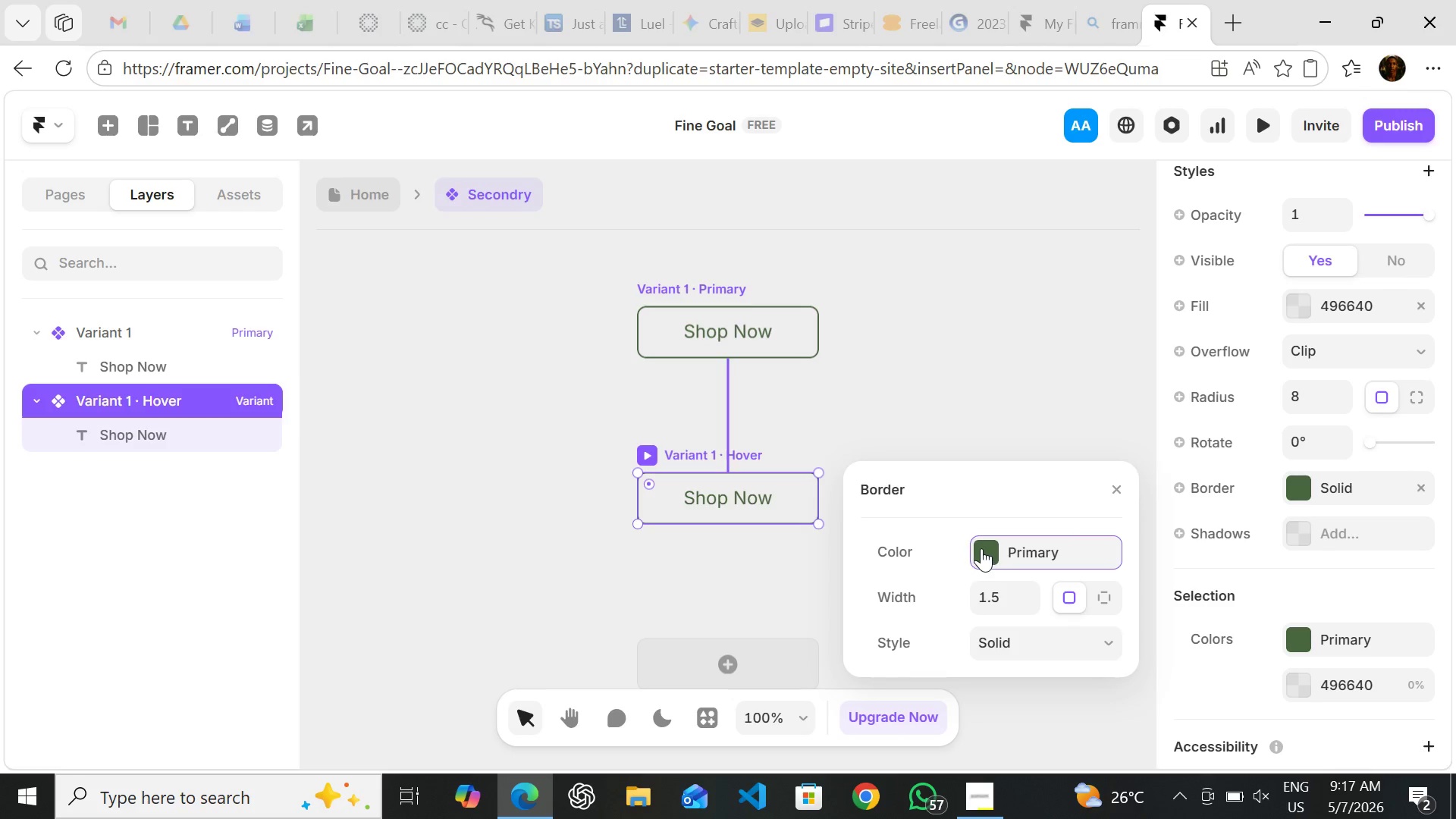 
left_click([981, 548])
 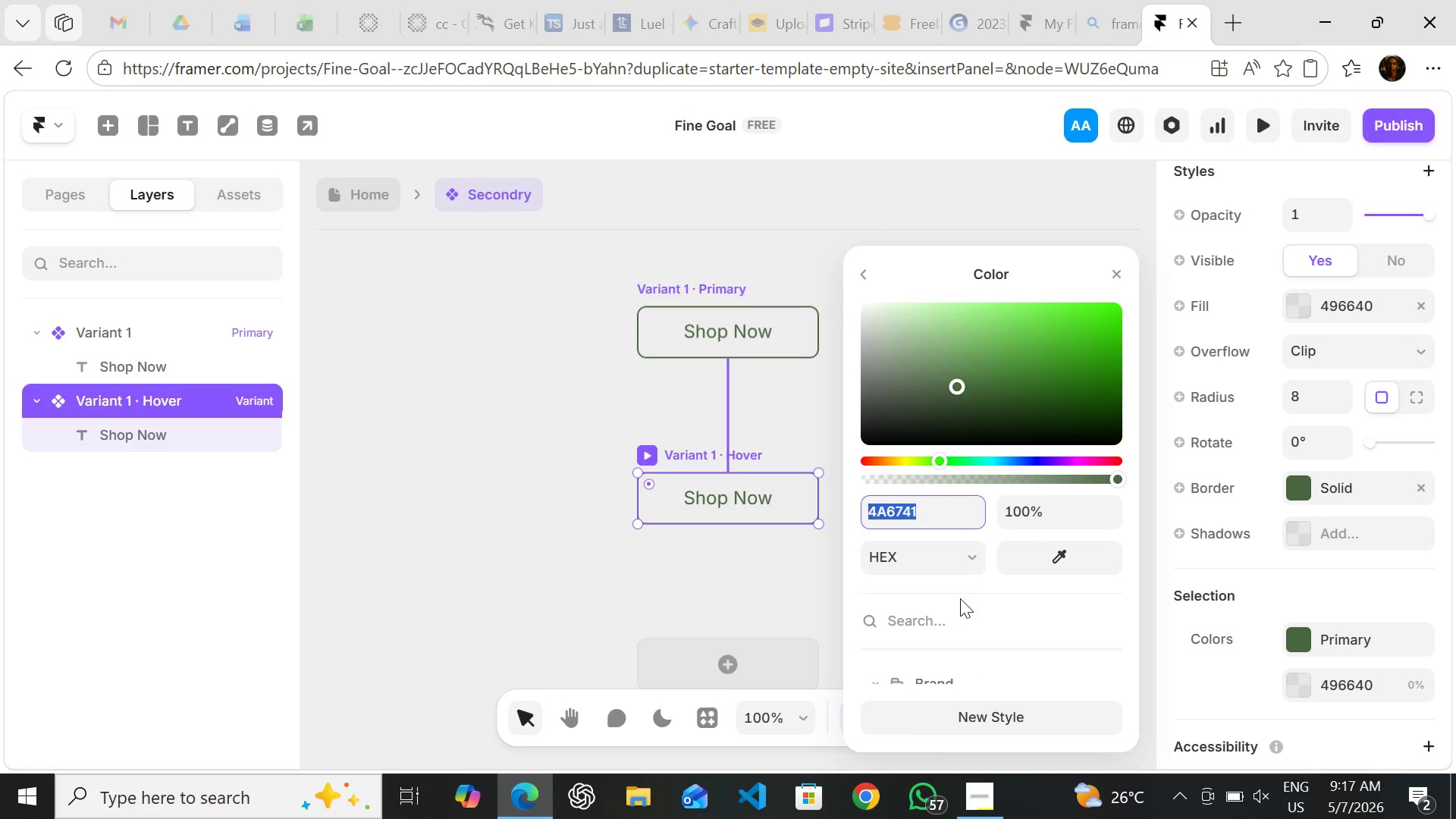 
mouse_move([956, 580])
 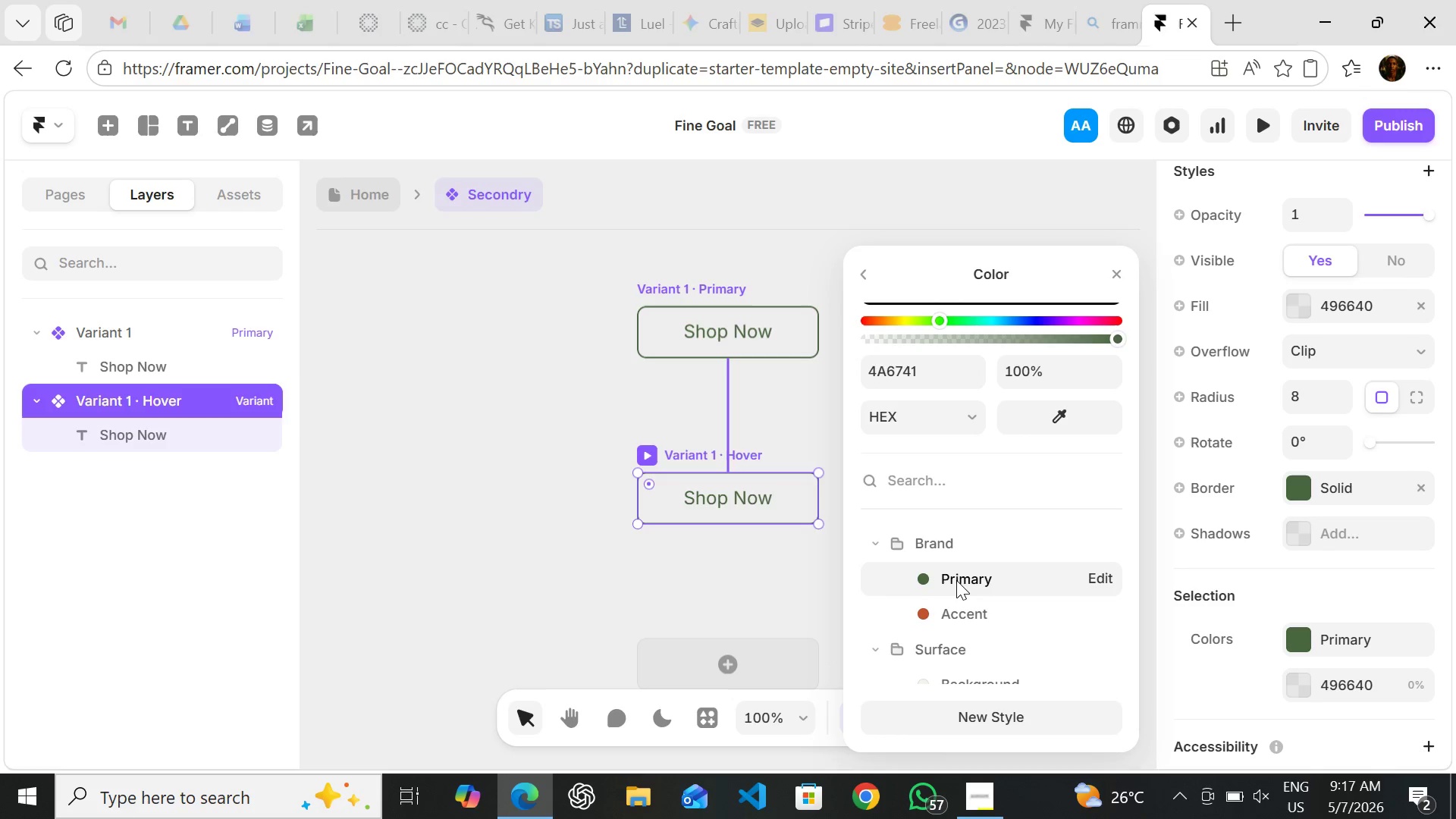 
left_click([956, 580])
 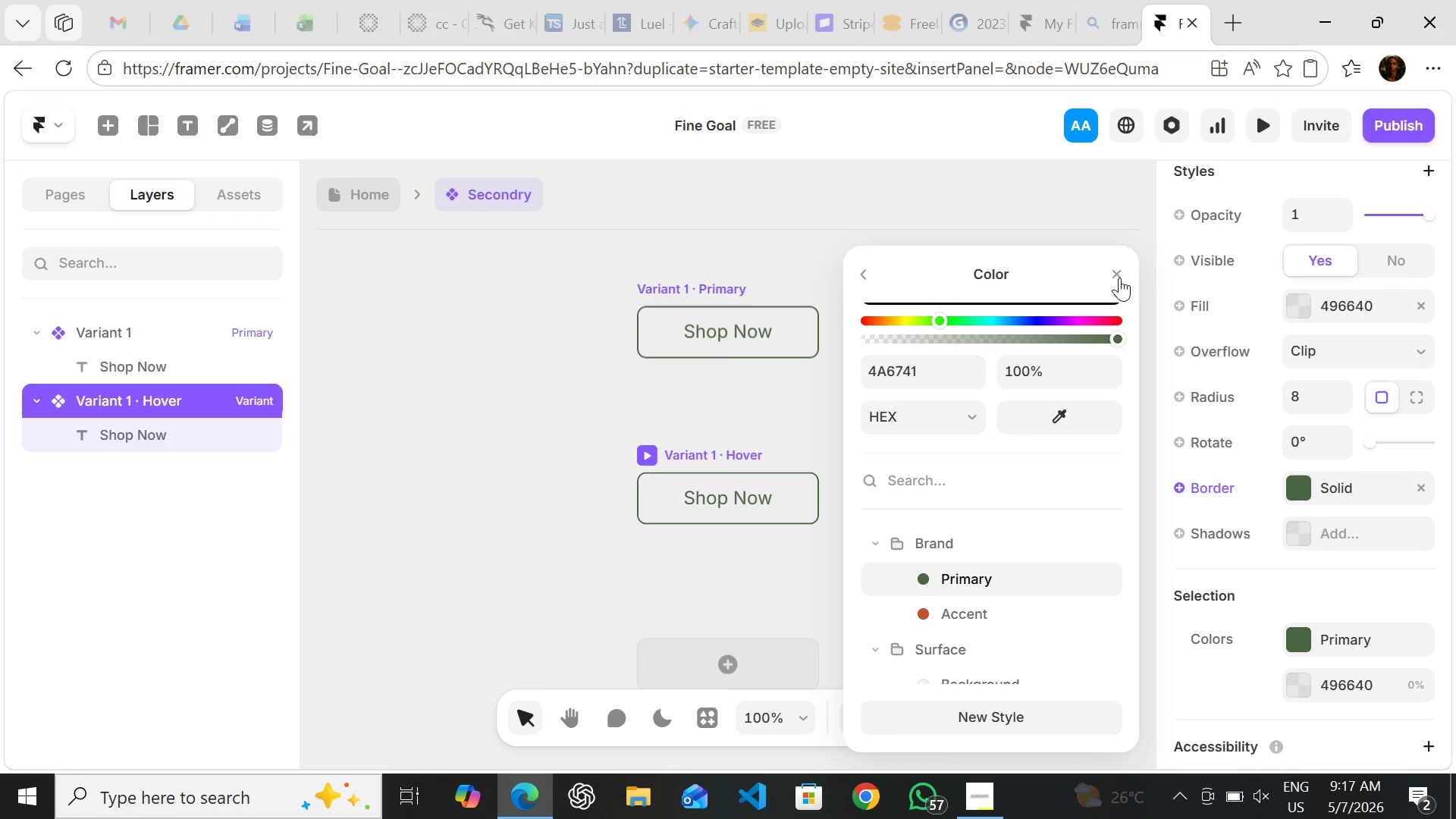 
left_click([1119, 271])
 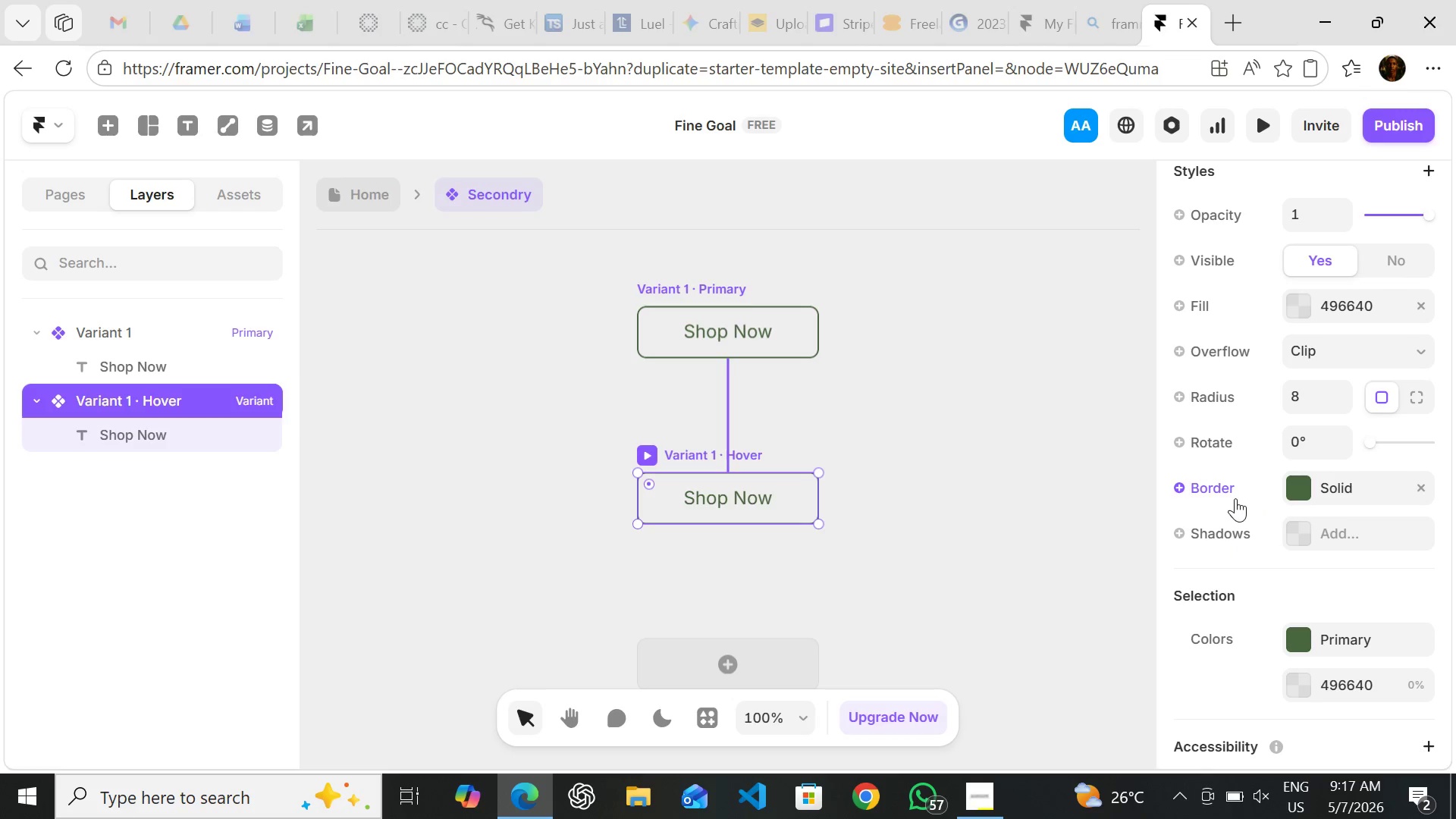 
wait(7.3)
 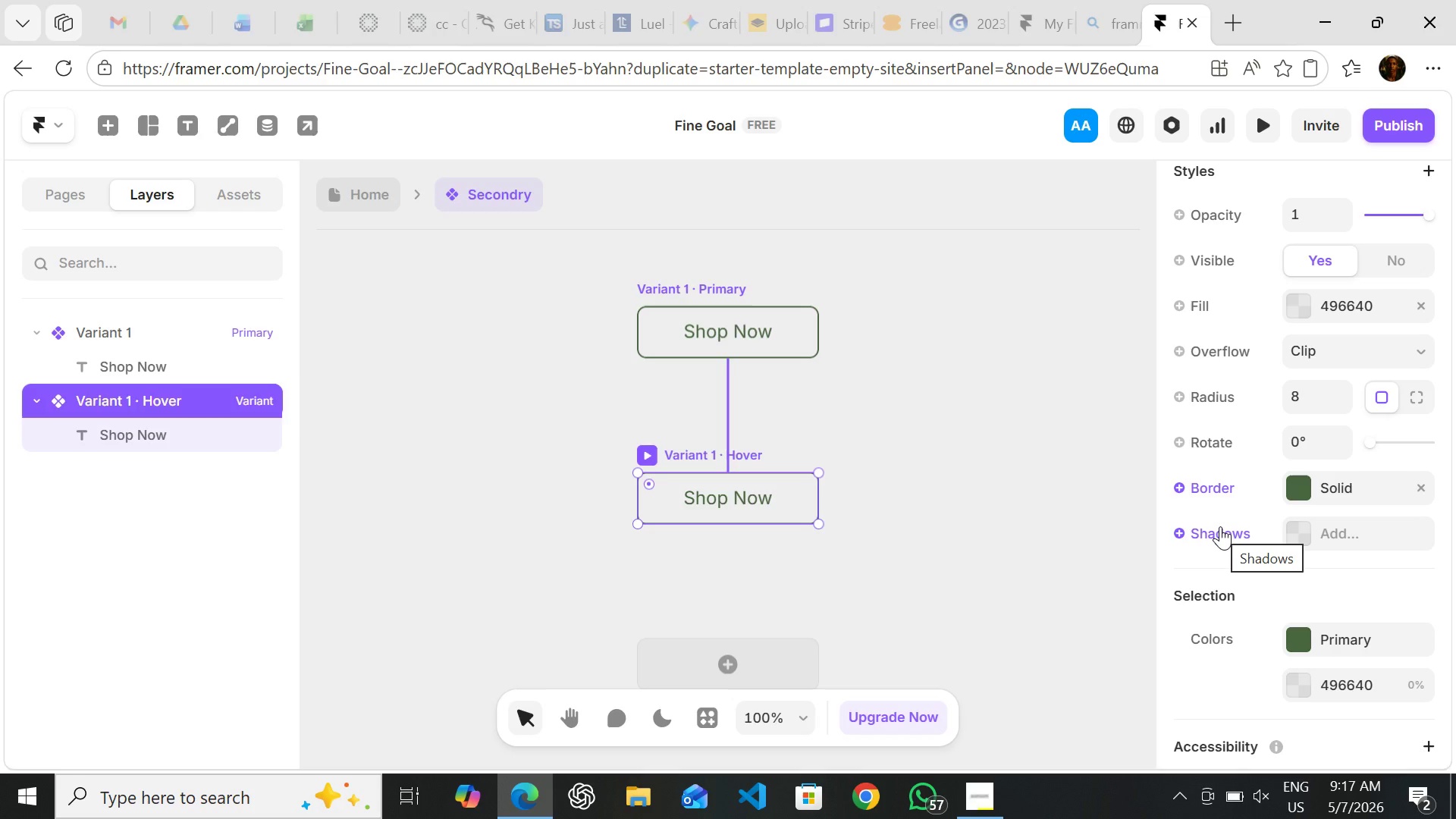 
left_click([729, 496])
 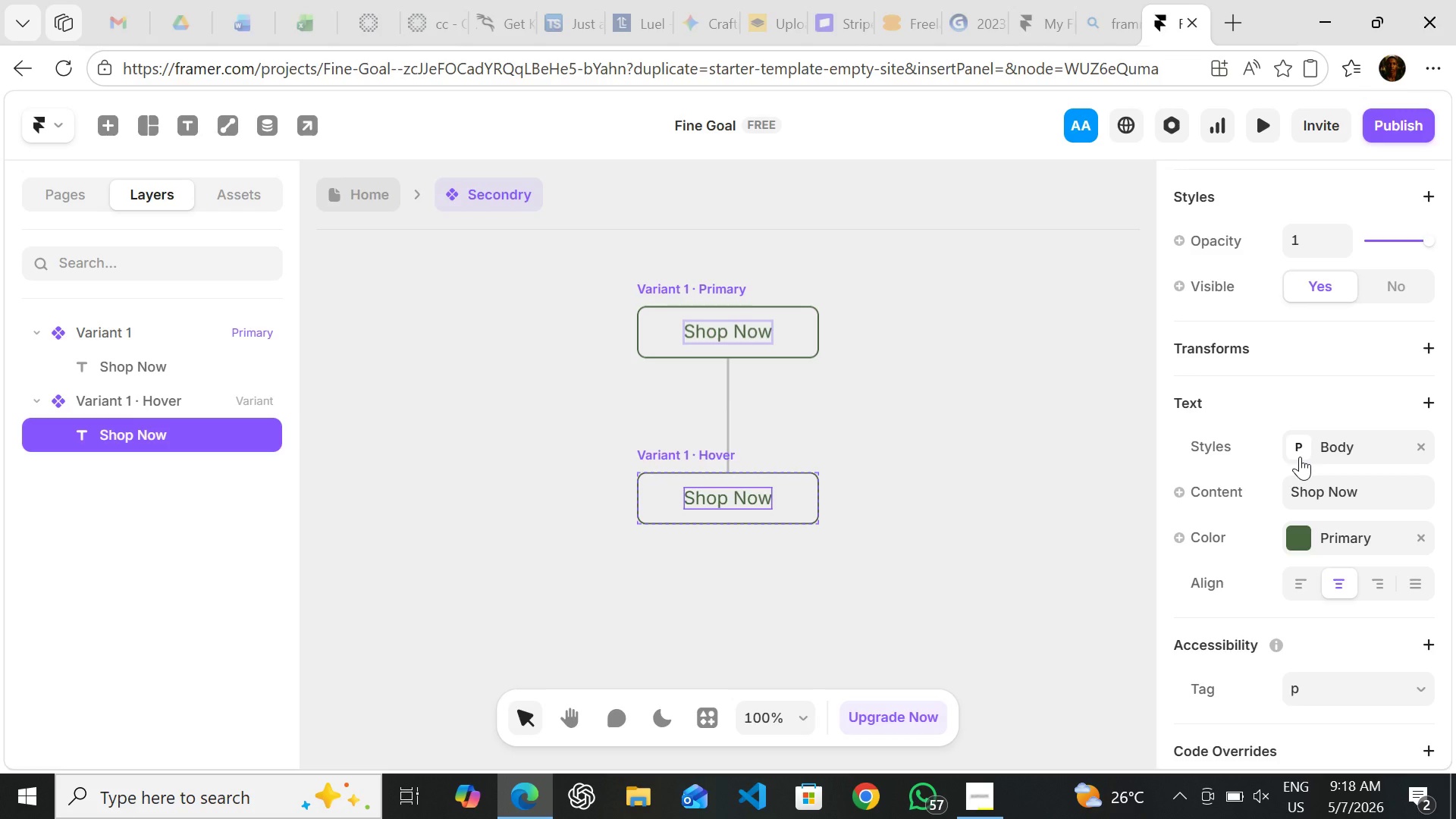 
wait(20.79)
 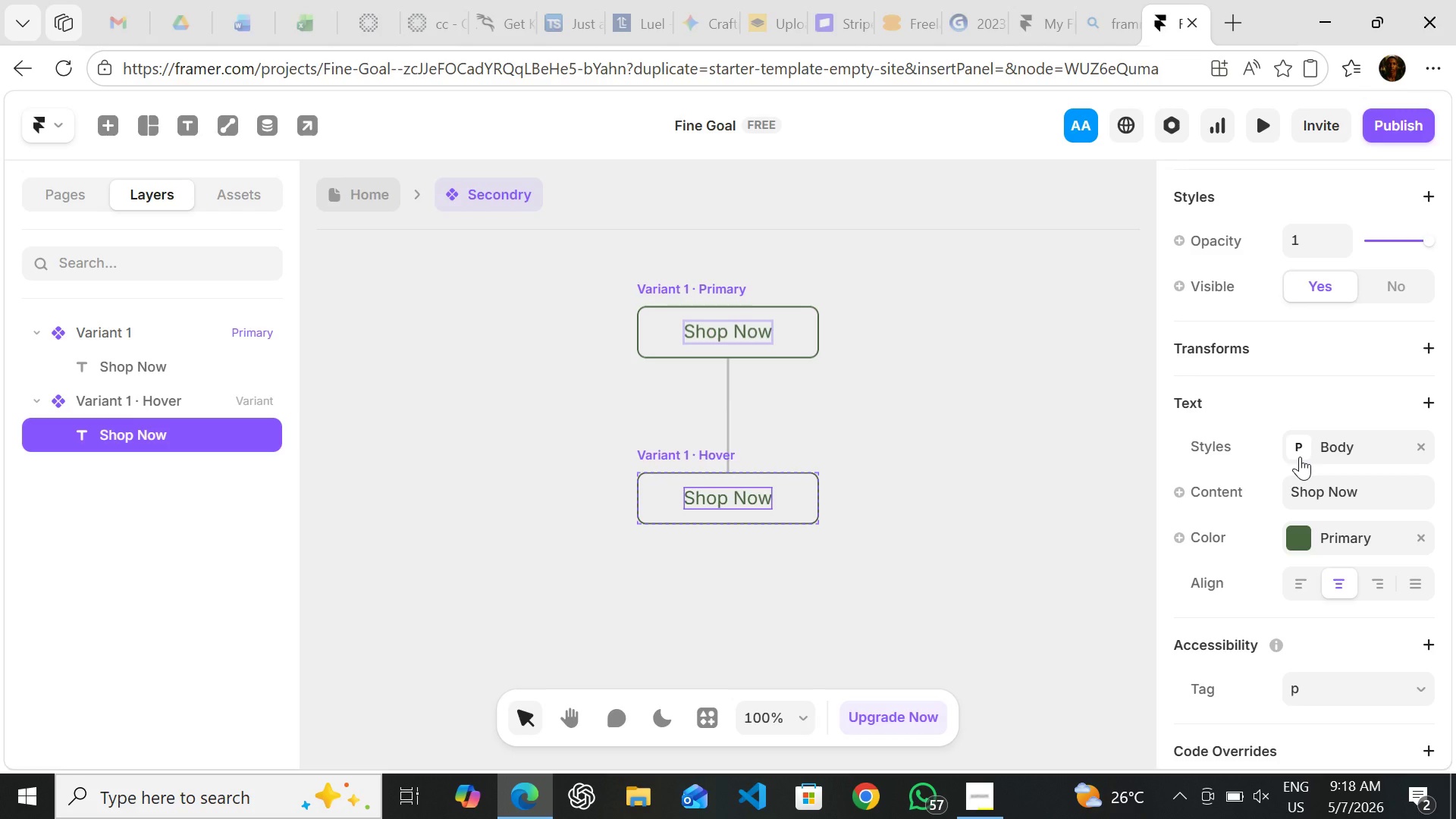 
mouse_move([1271, 463])
 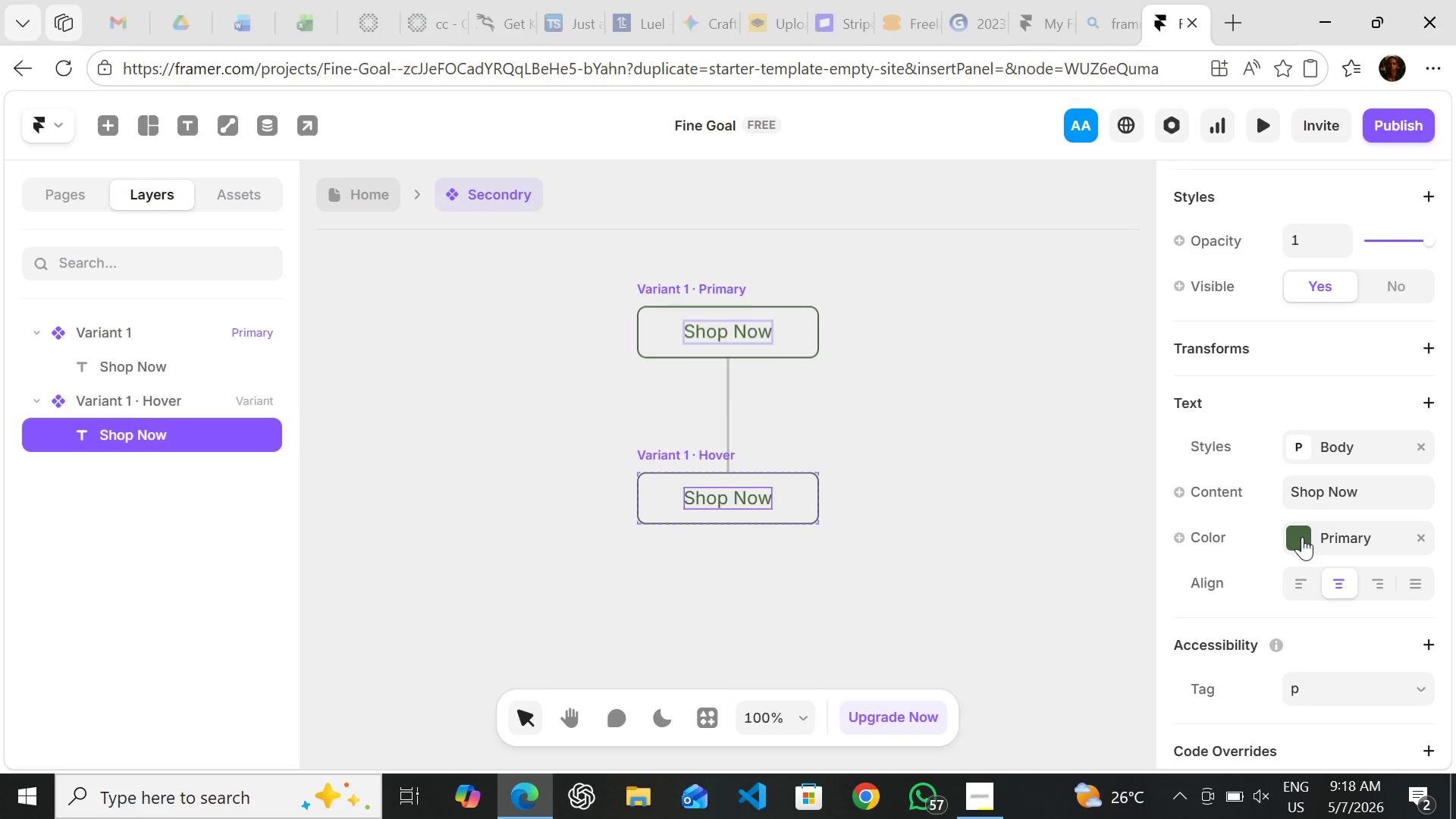 
left_click([1302, 537])
 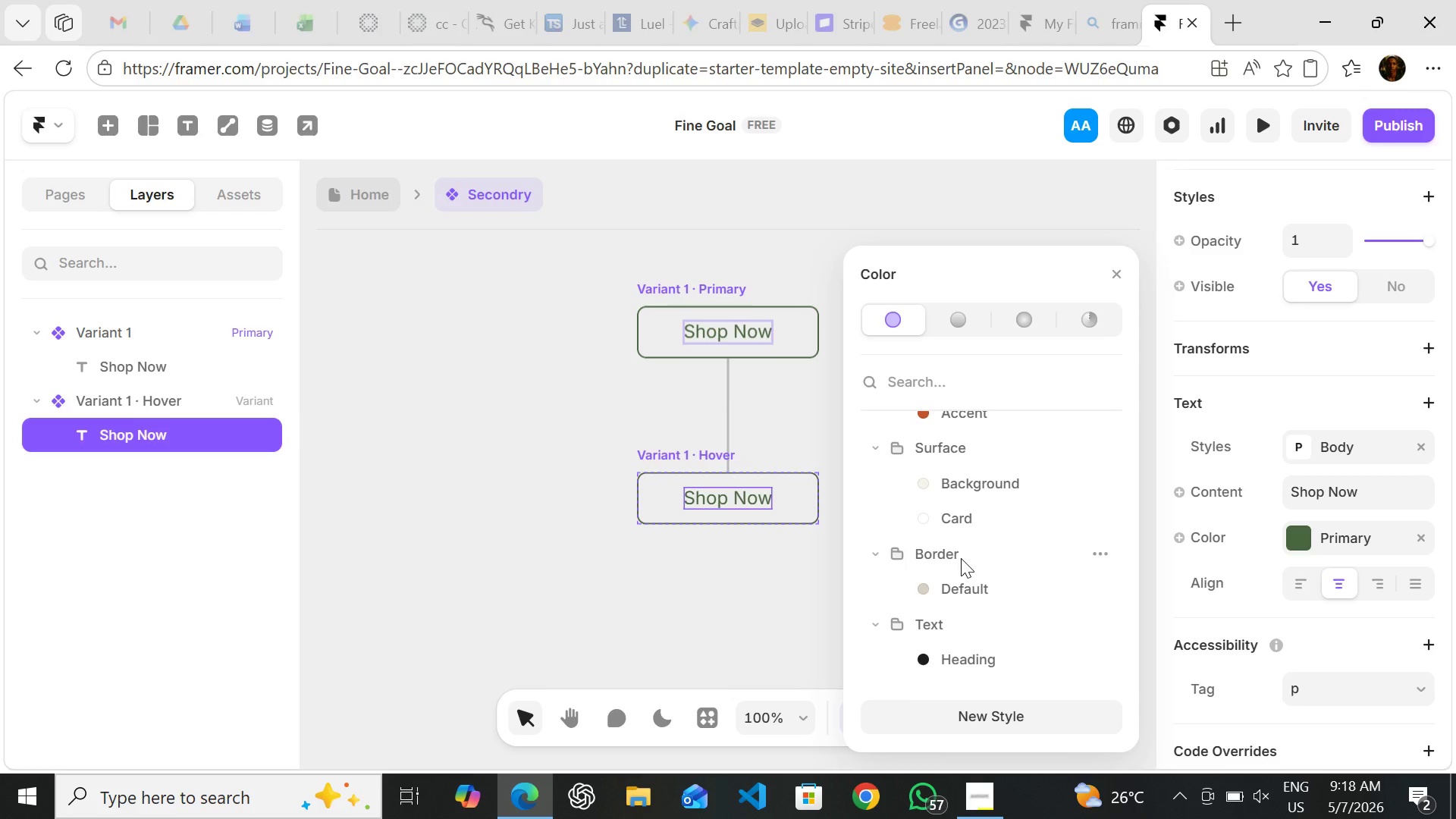 
left_click([945, 513])
 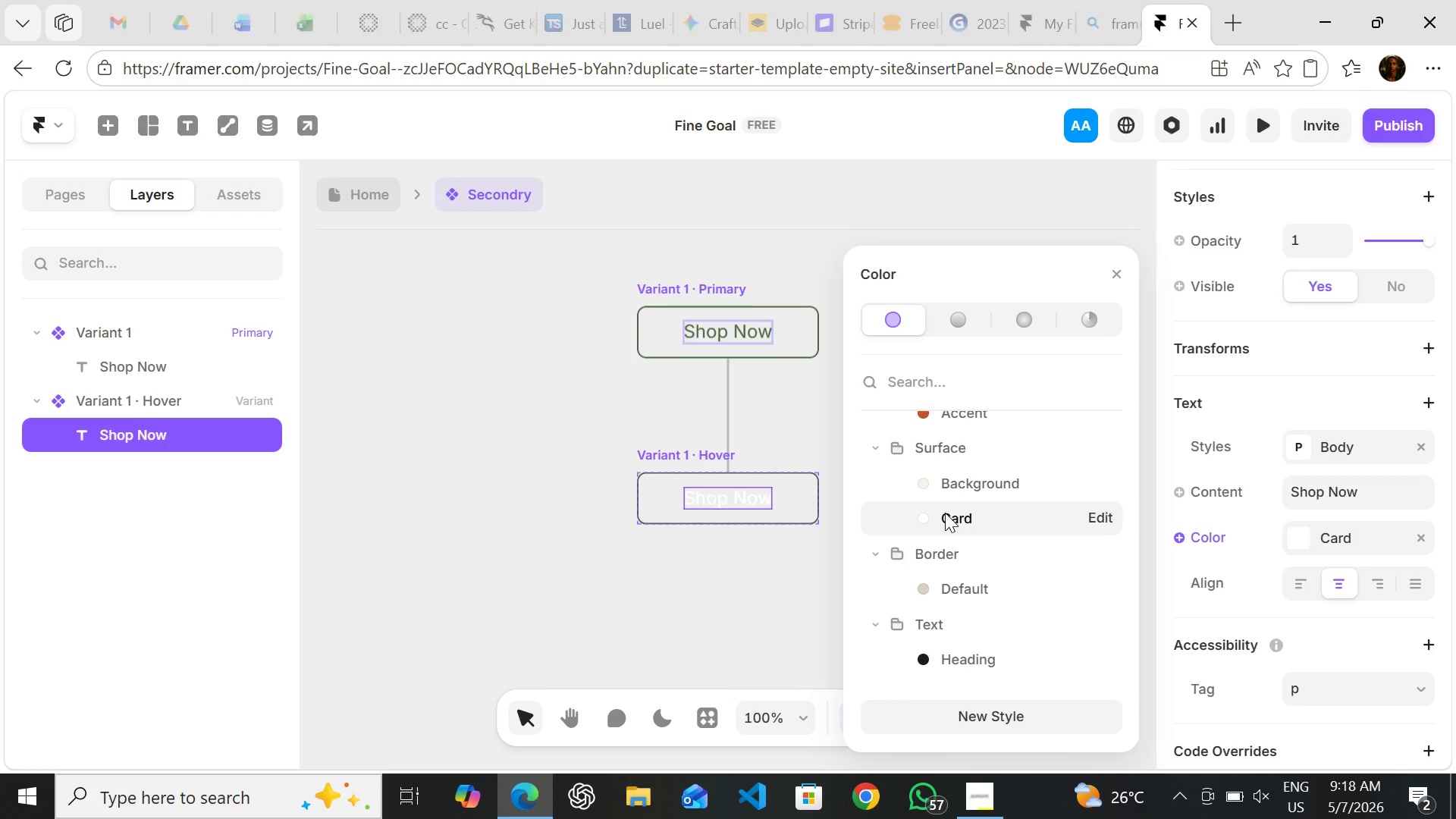 
wait(6.34)
 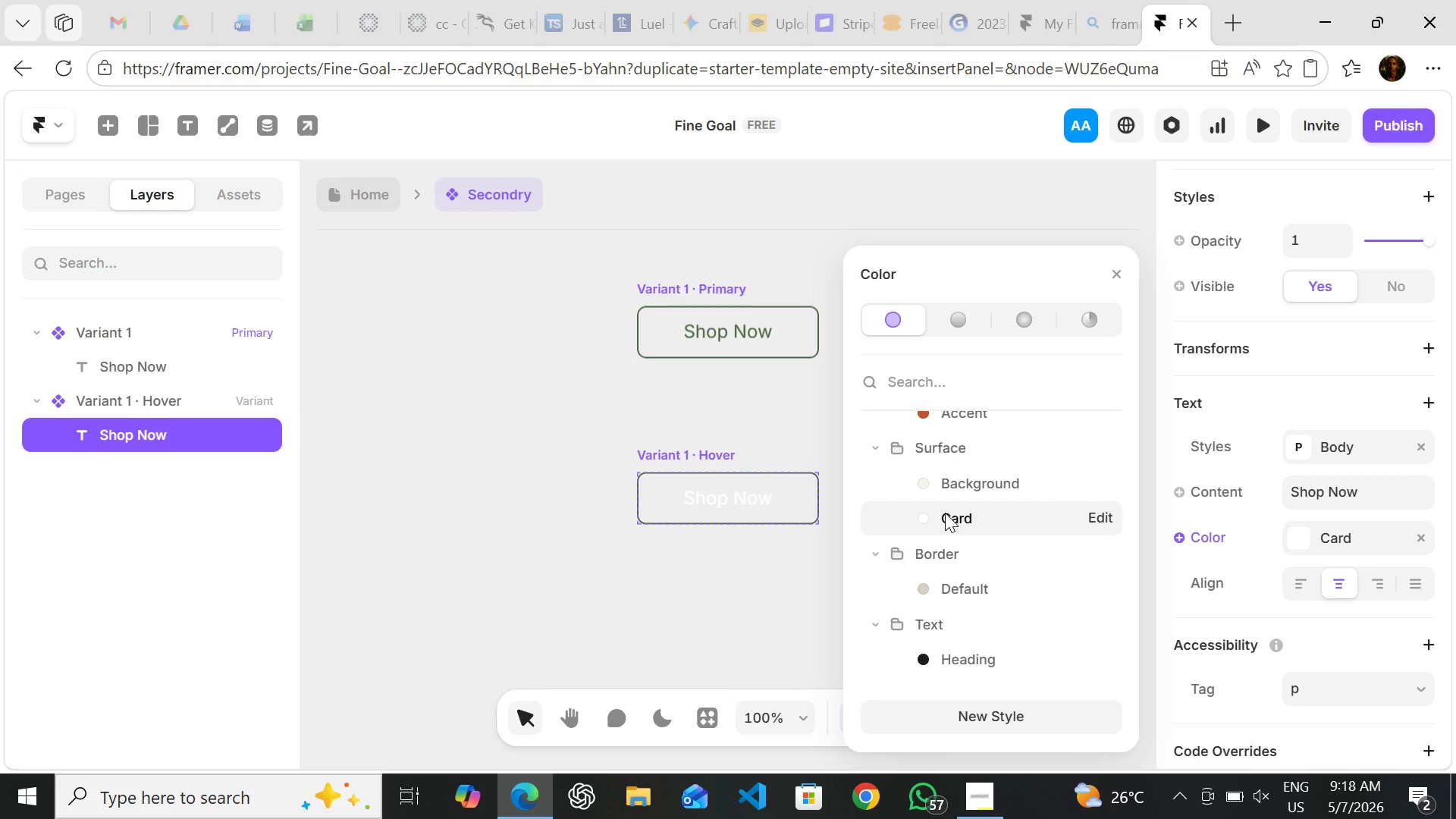 
left_click([742, 602])
 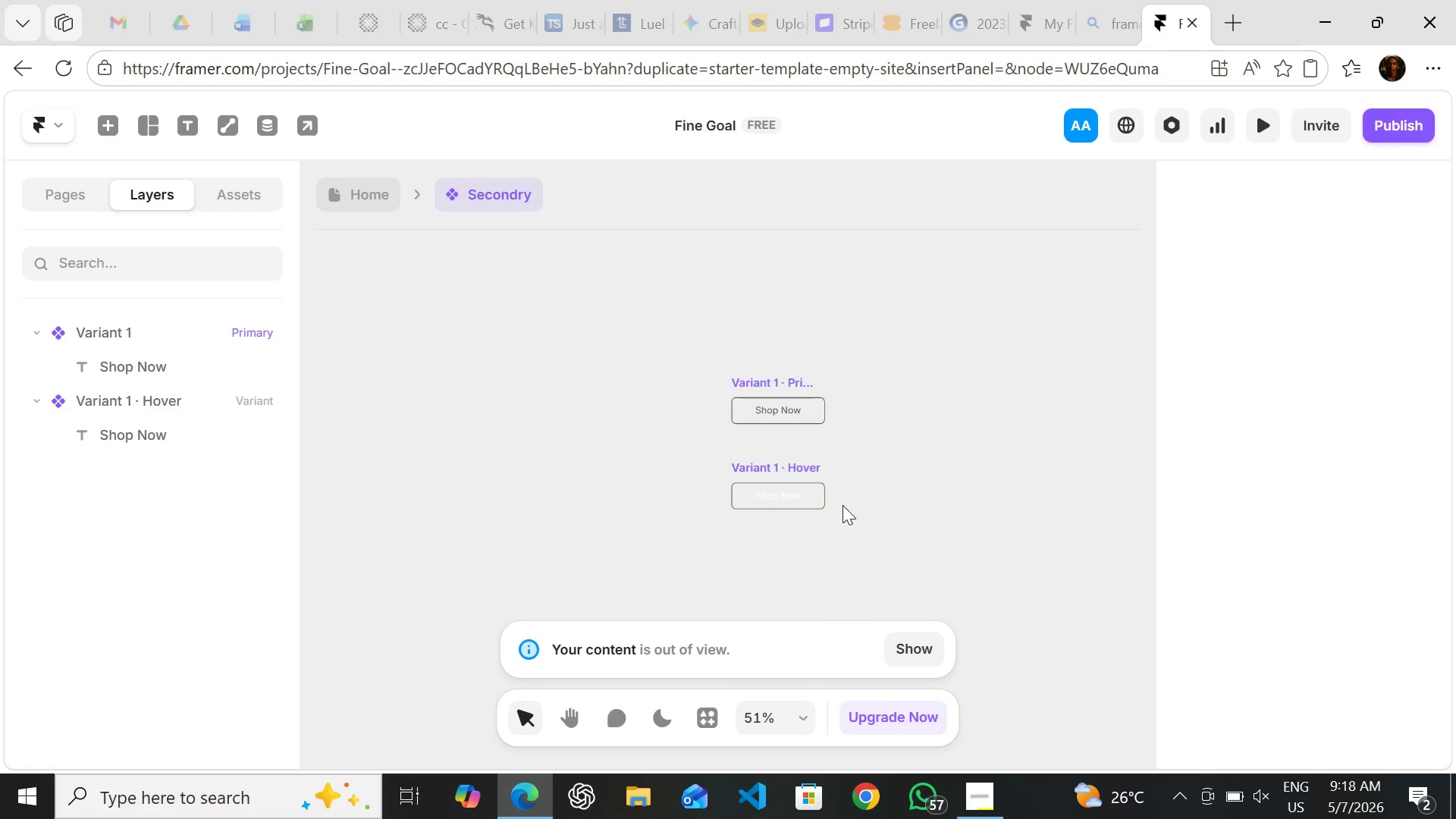 
wait(7.62)
 